 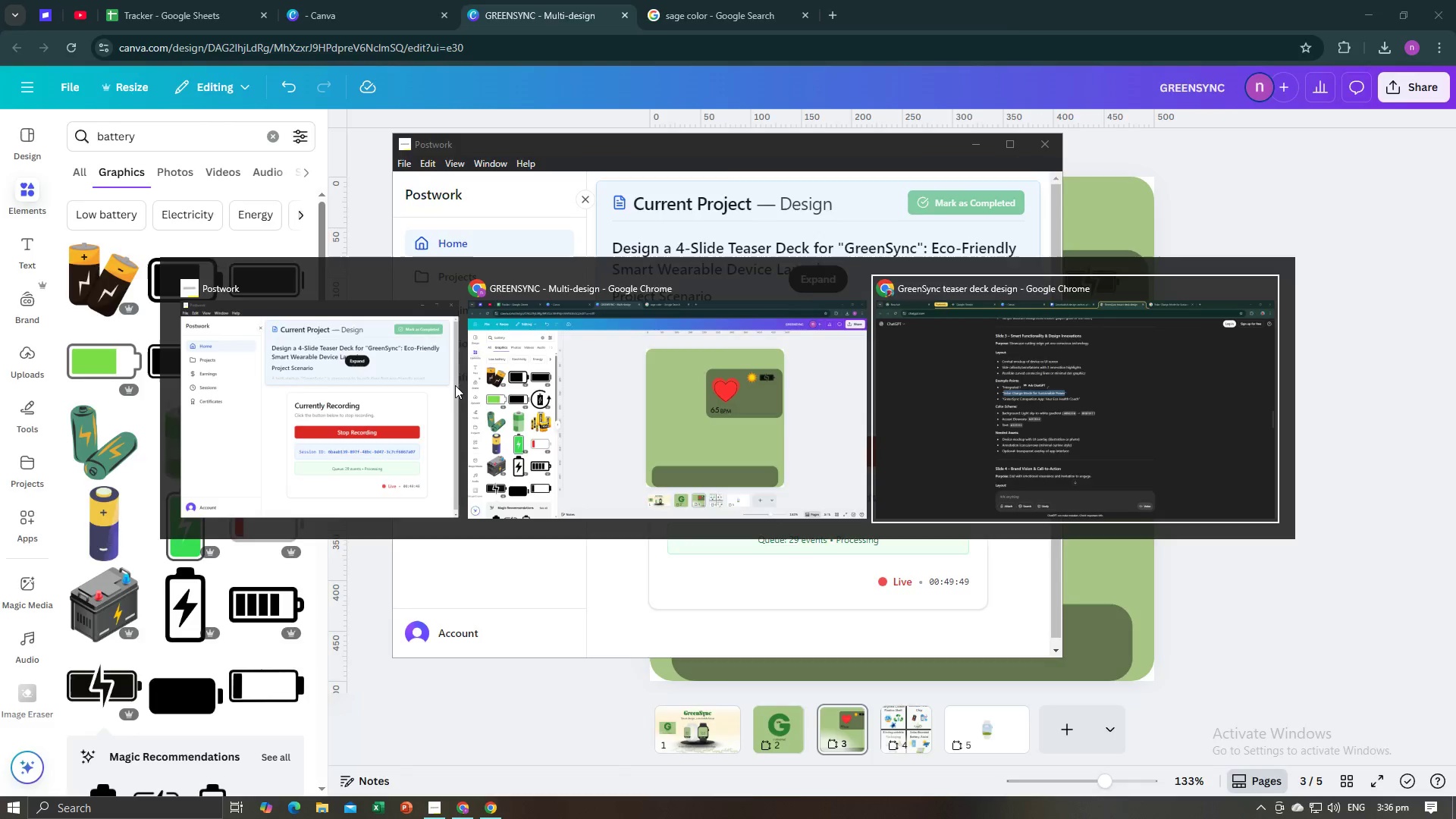 
key(Alt+Tab)
 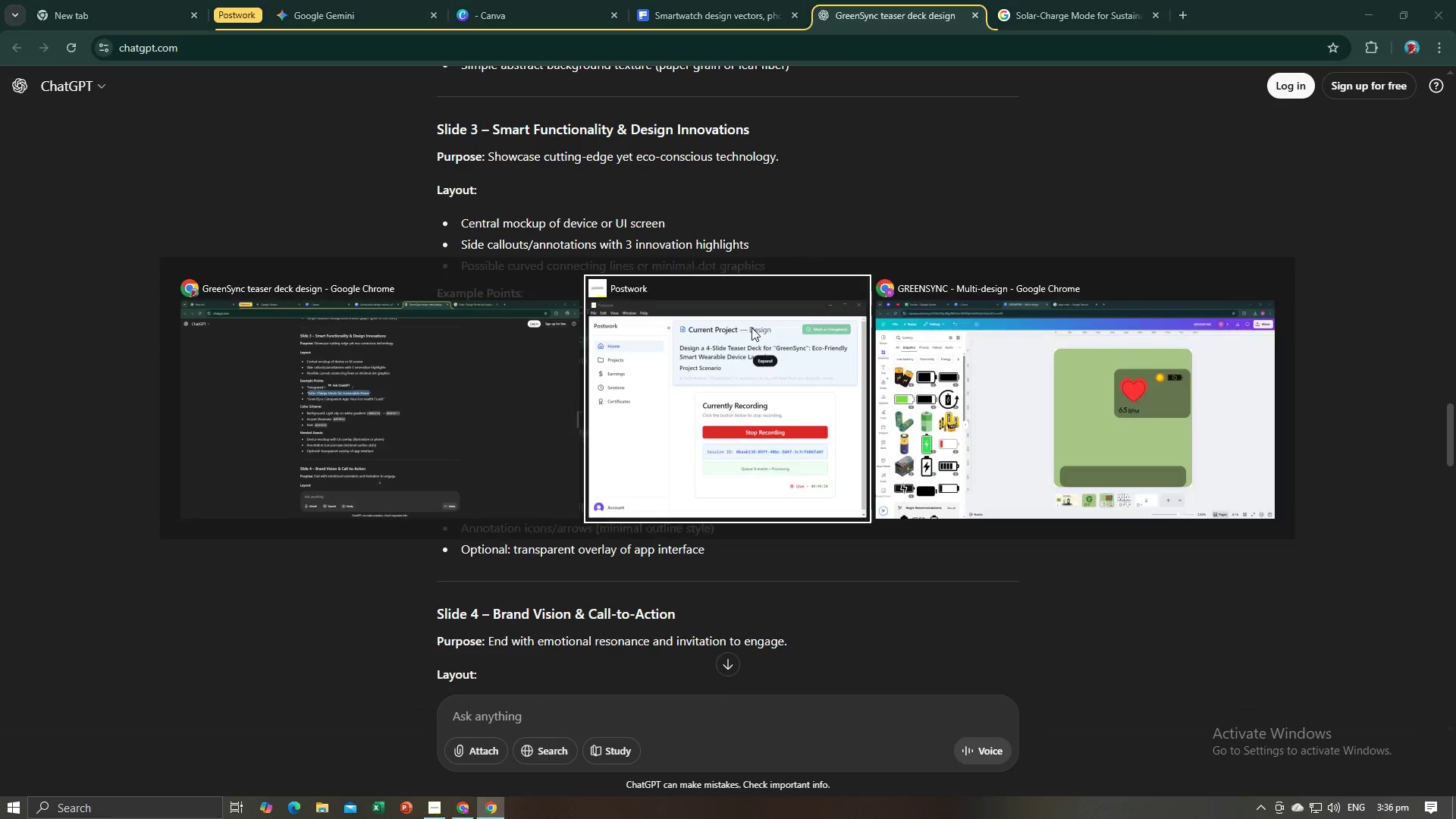 
key(Alt+Tab)
 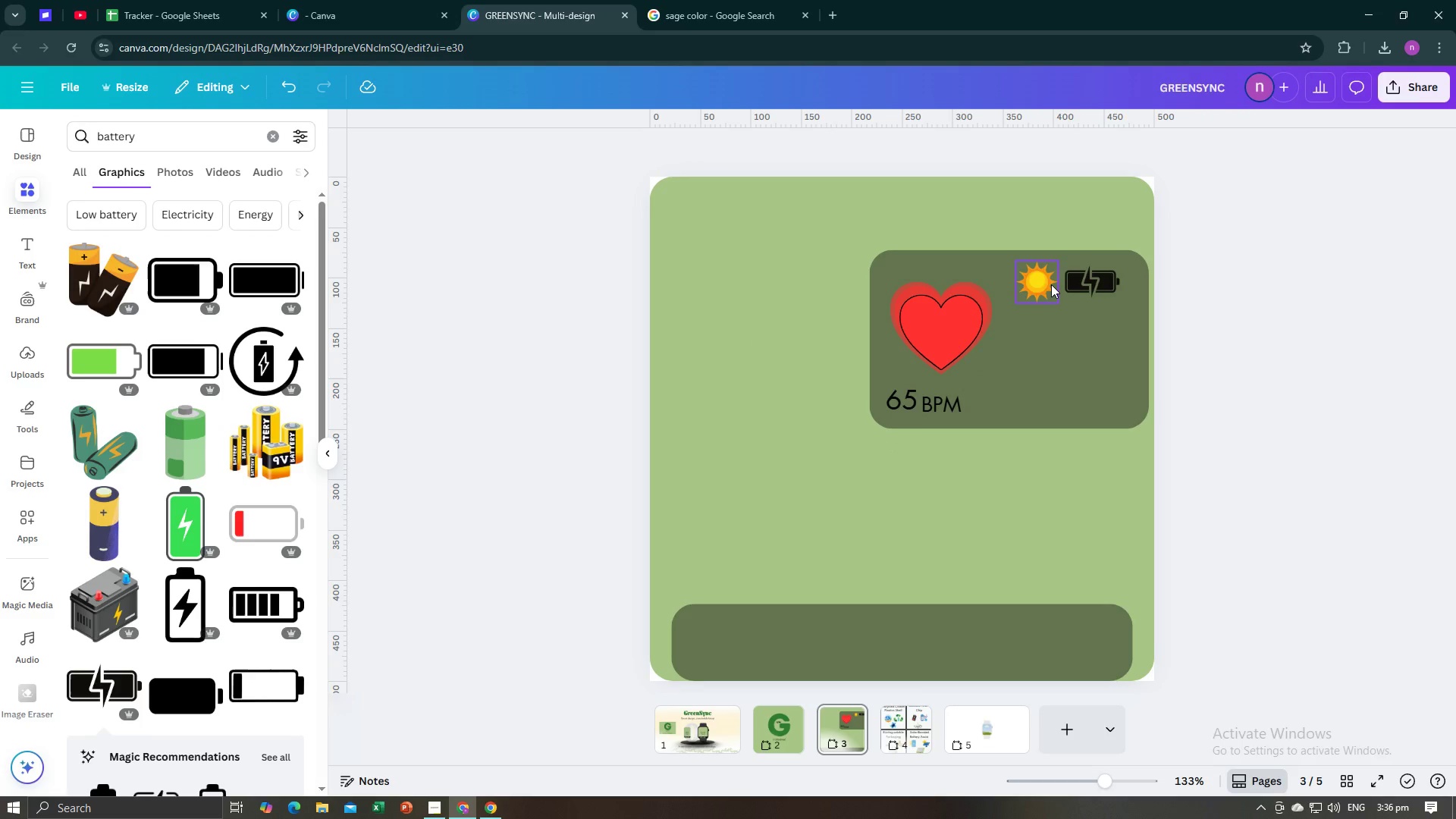 
left_click([1043, 359])
 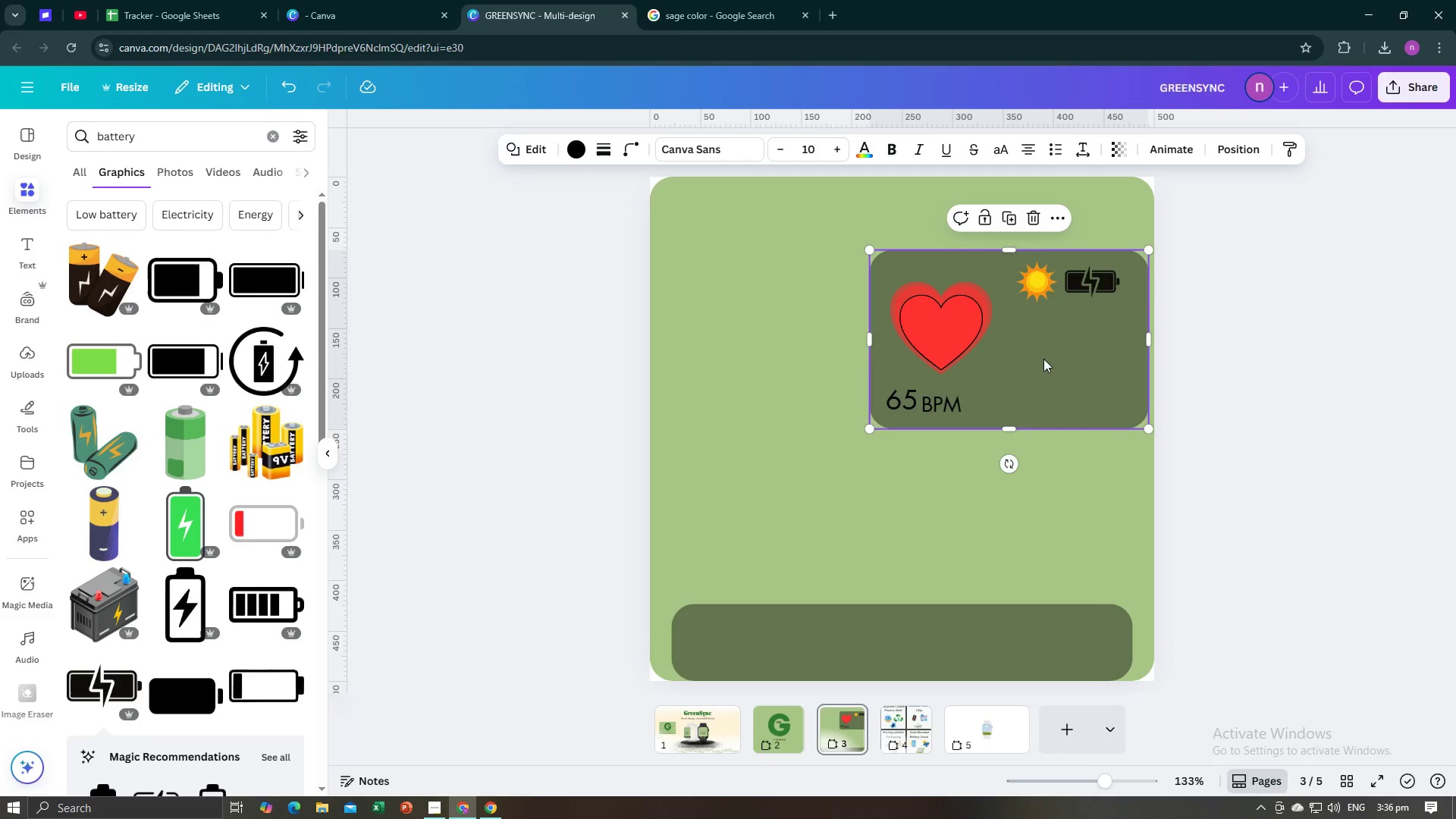 
key(Control+C)
 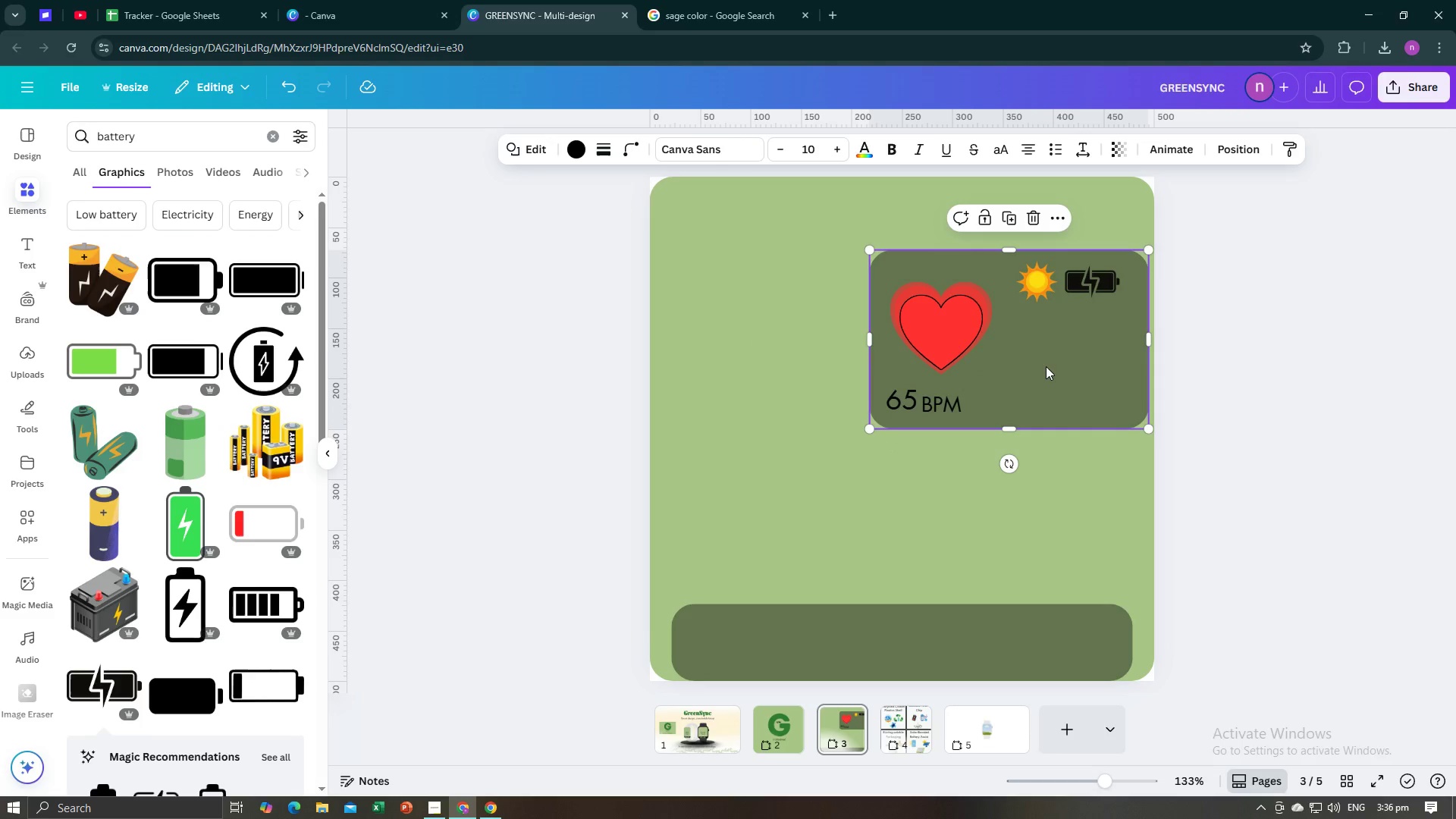 
left_click_drag(start_coordinate=[1046, 367], to_coordinate=[1034, 367])
 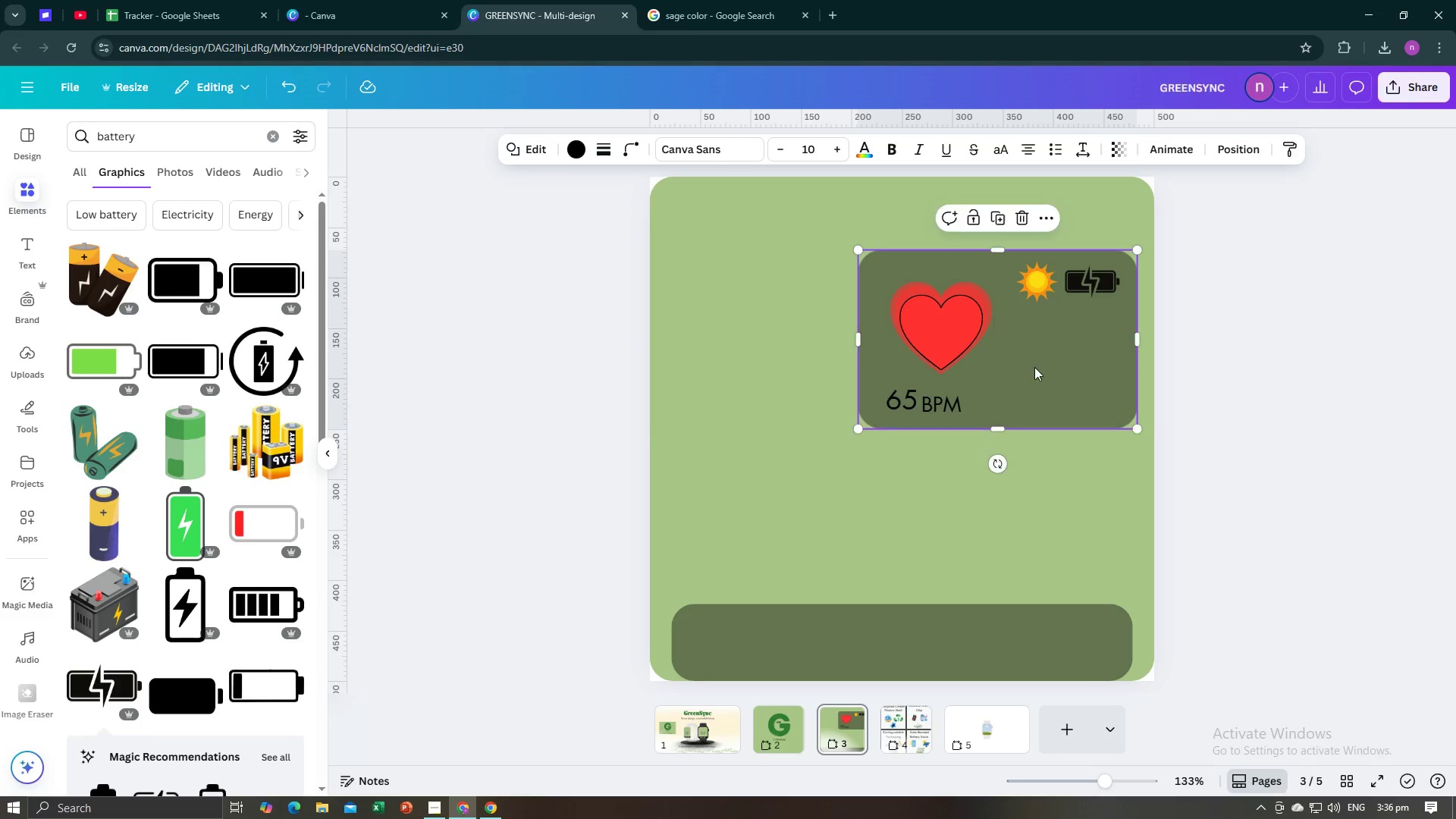 
key(Control+Z)
 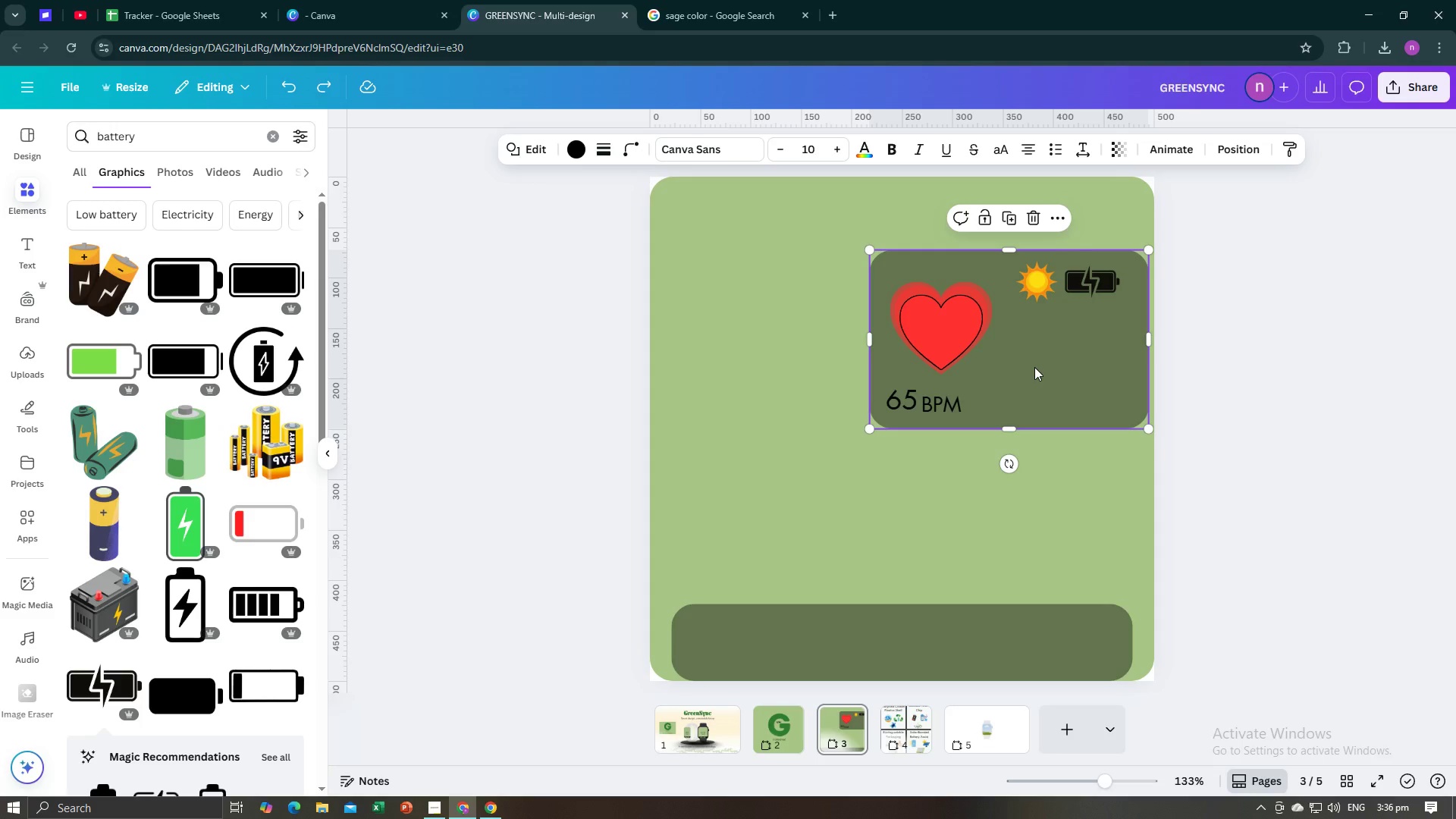 
key(Control+V)
 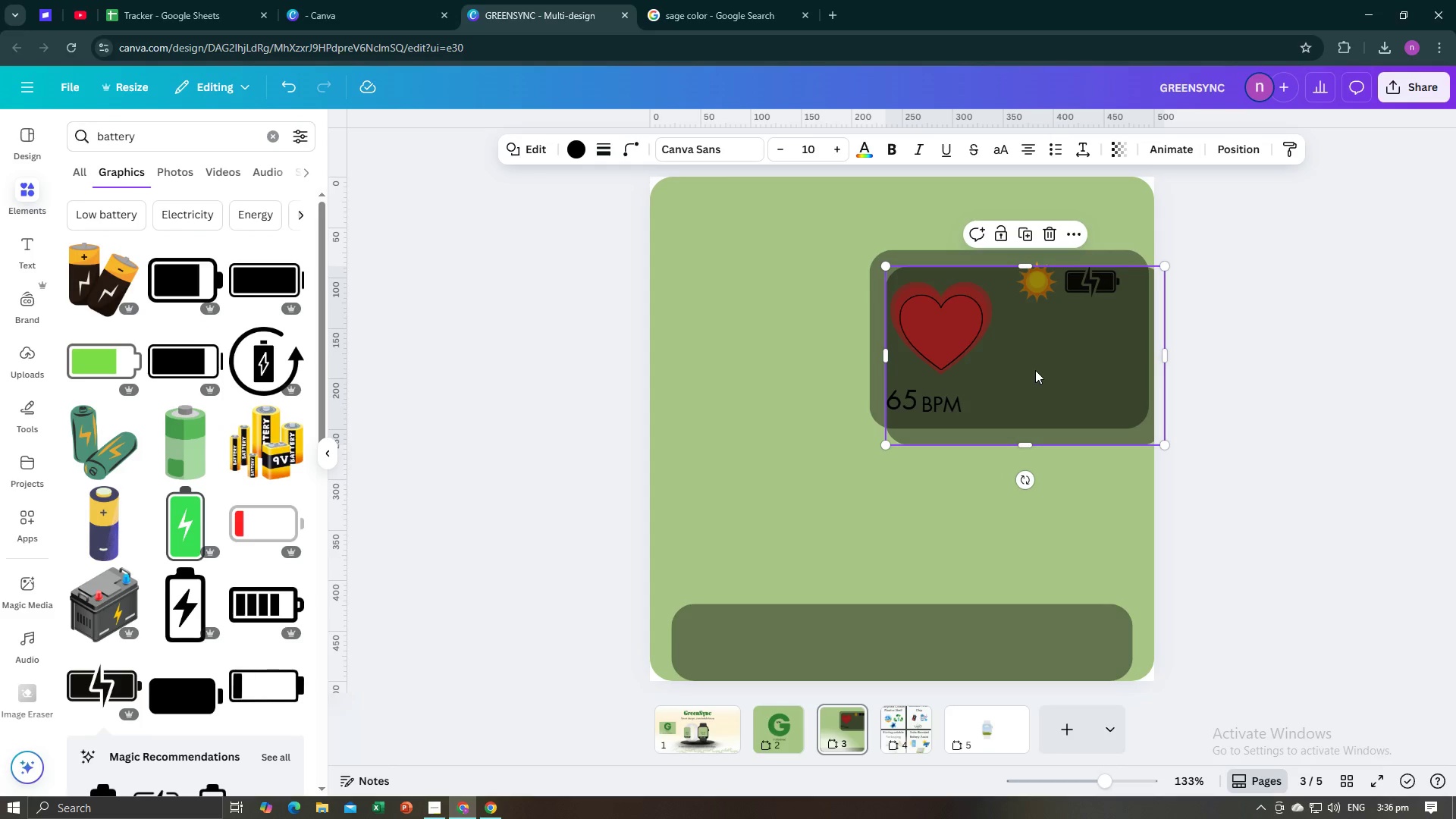 
left_click_drag(start_coordinate=[1035, 371], to_coordinate=[796, 353])
 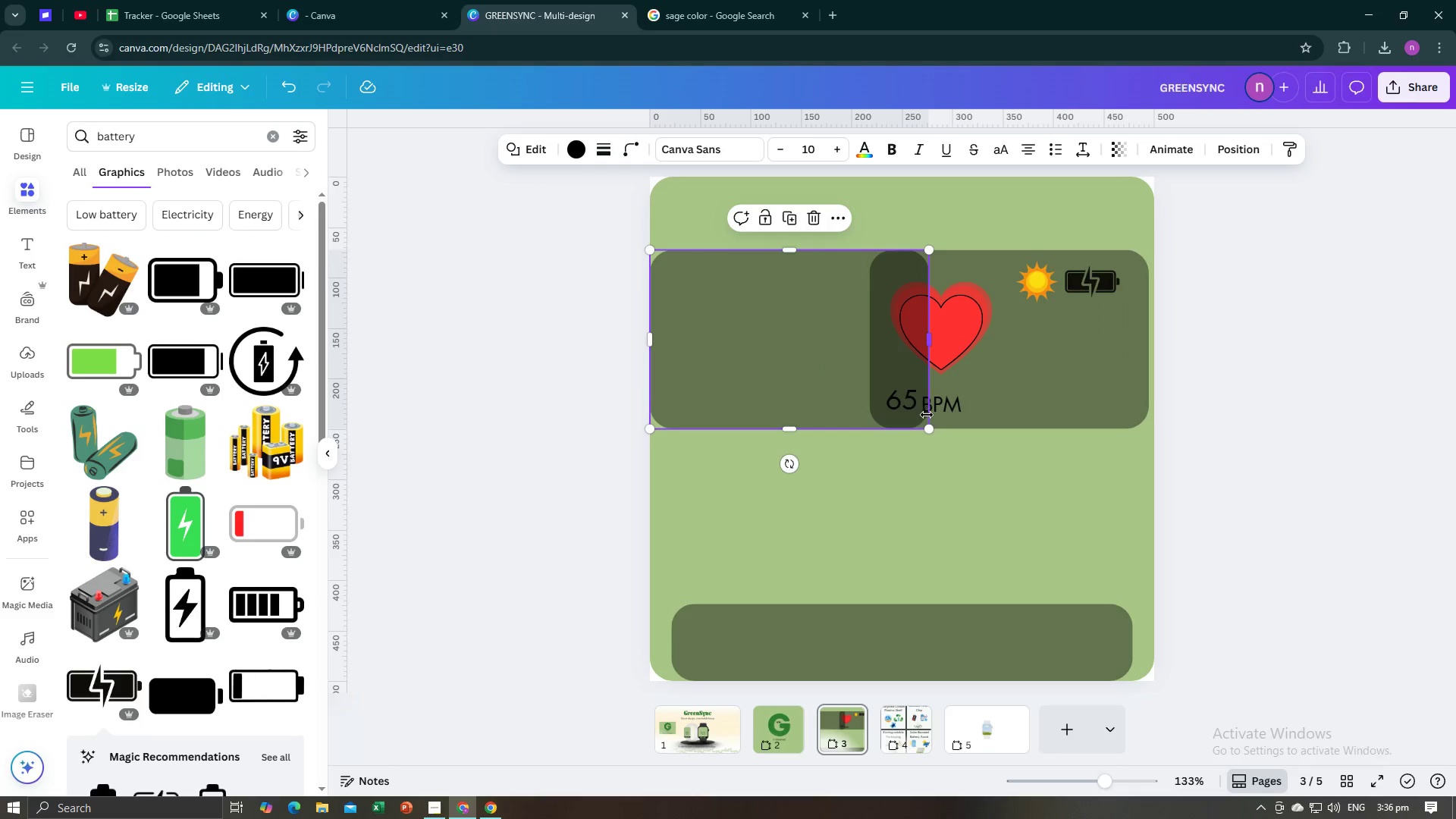 
left_click_drag(start_coordinate=[930, 423], to_coordinate=[902, 429])
 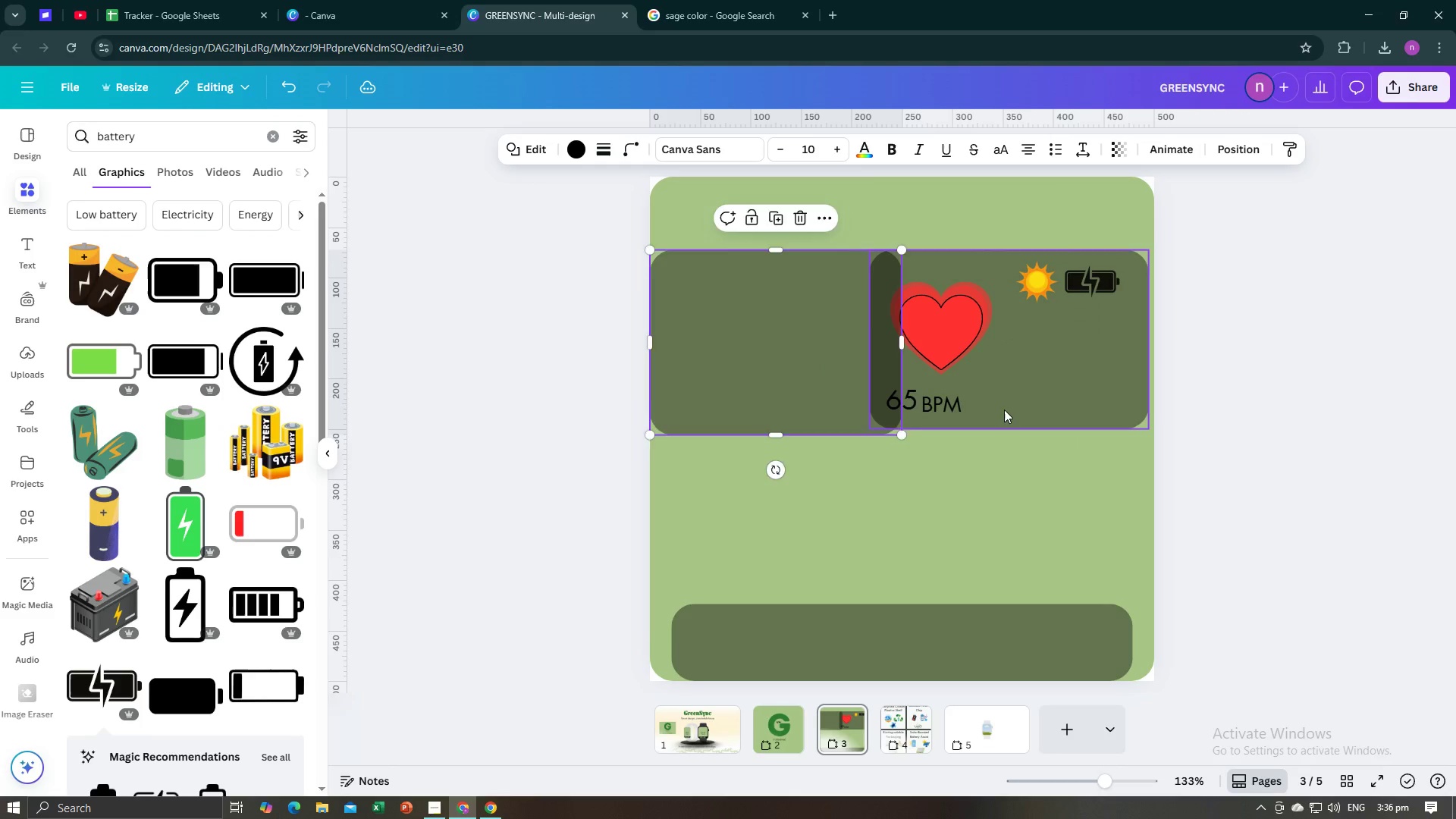 
left_click([1004, 410])
 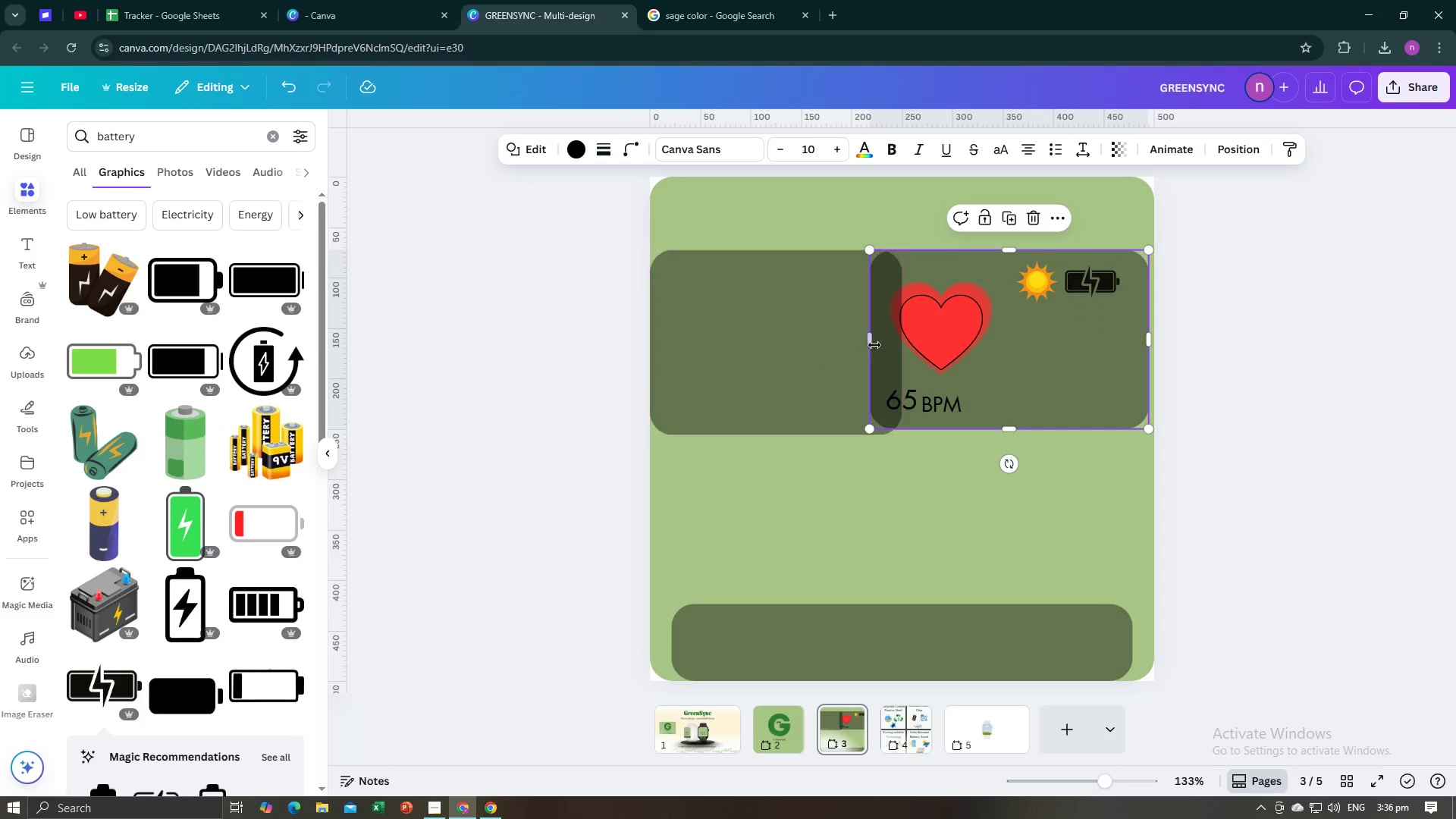 
left_click_drag(start_coordinate=[870, 343], to_coordinate=[902, 348])
 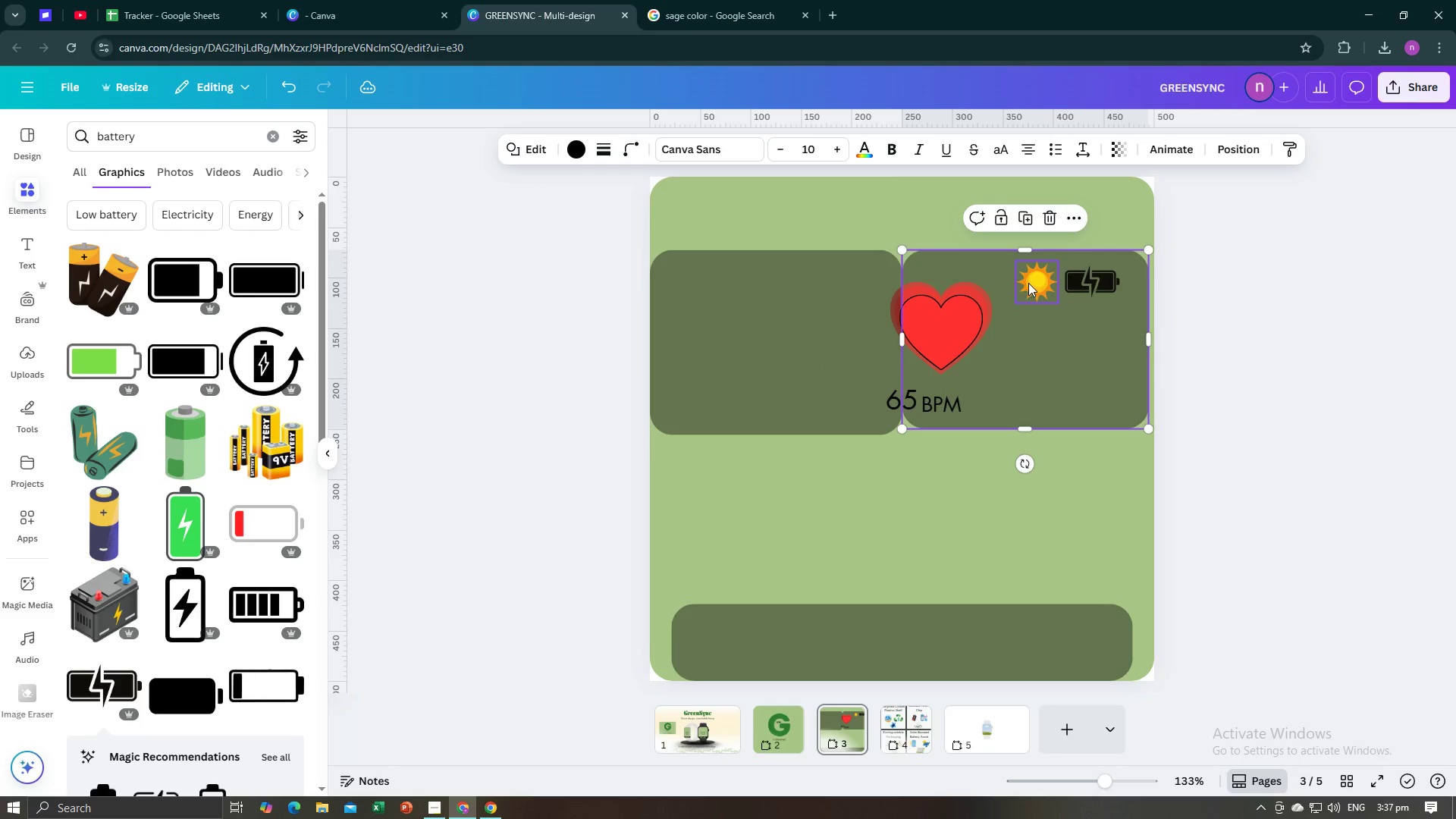 
left_click([1029, 282])
 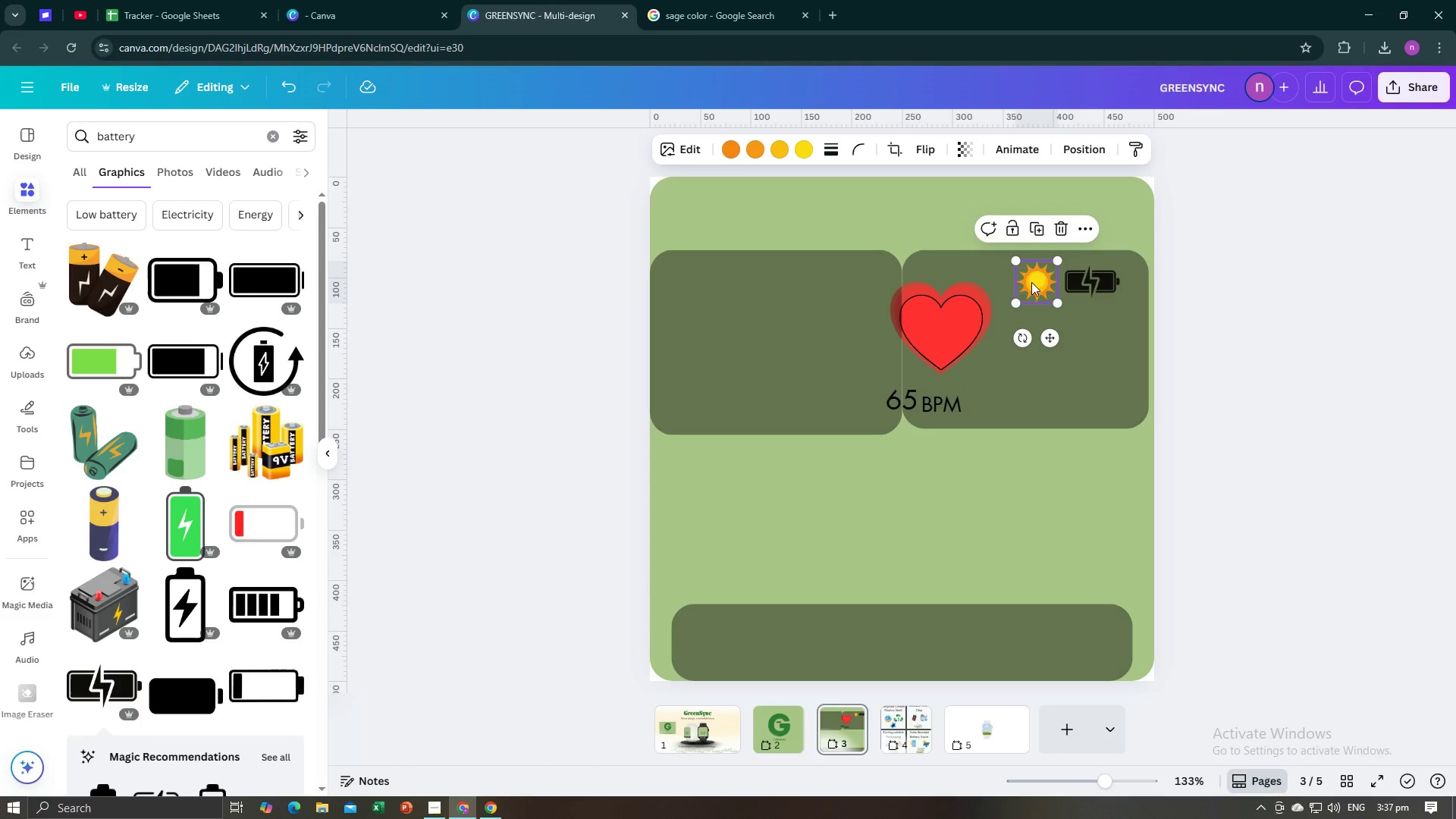 
left_click_drag(start_coordinate=[1031, 282], to_coordinate=[719, 331])
 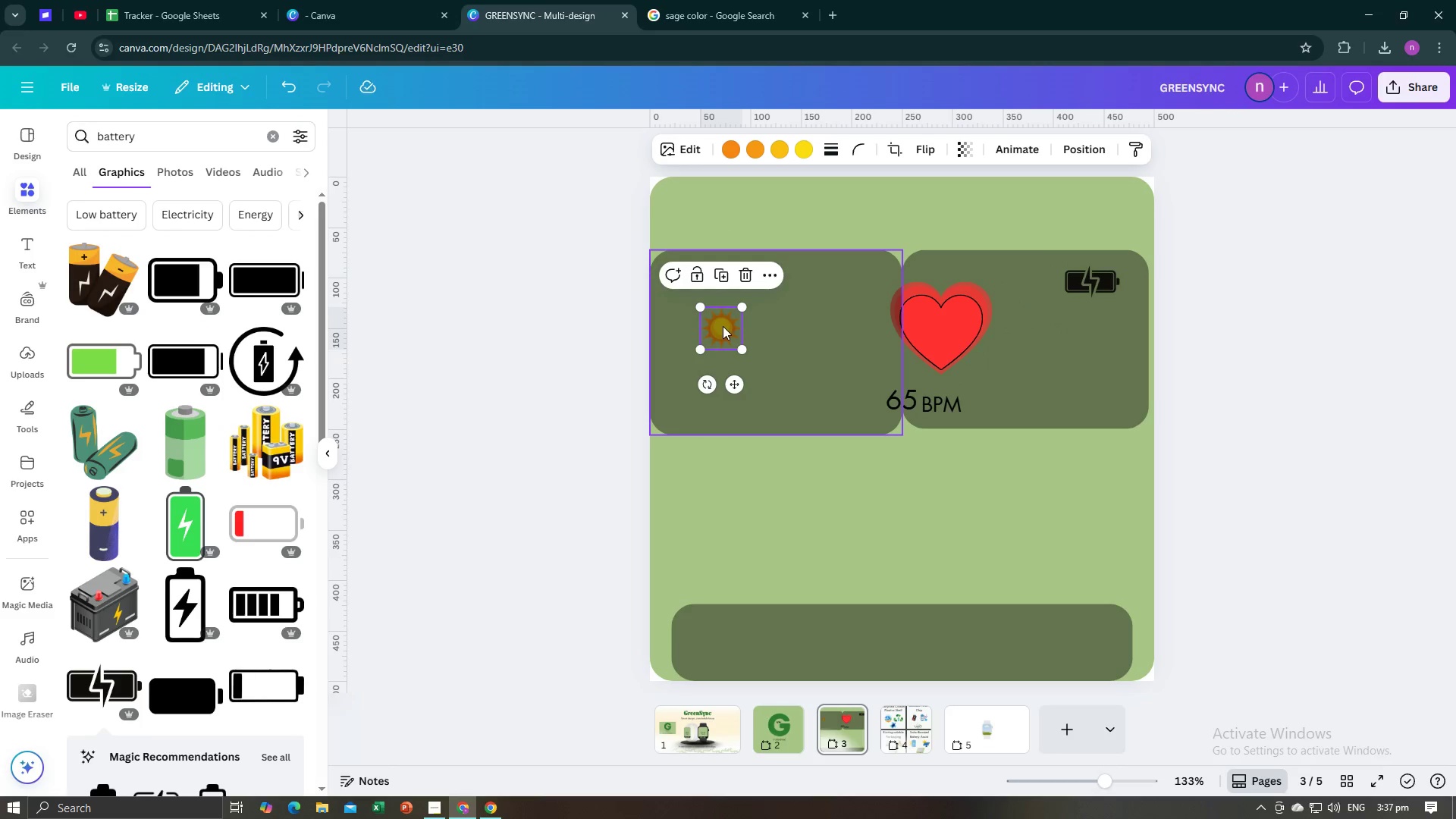 
right_click([723, 326])
 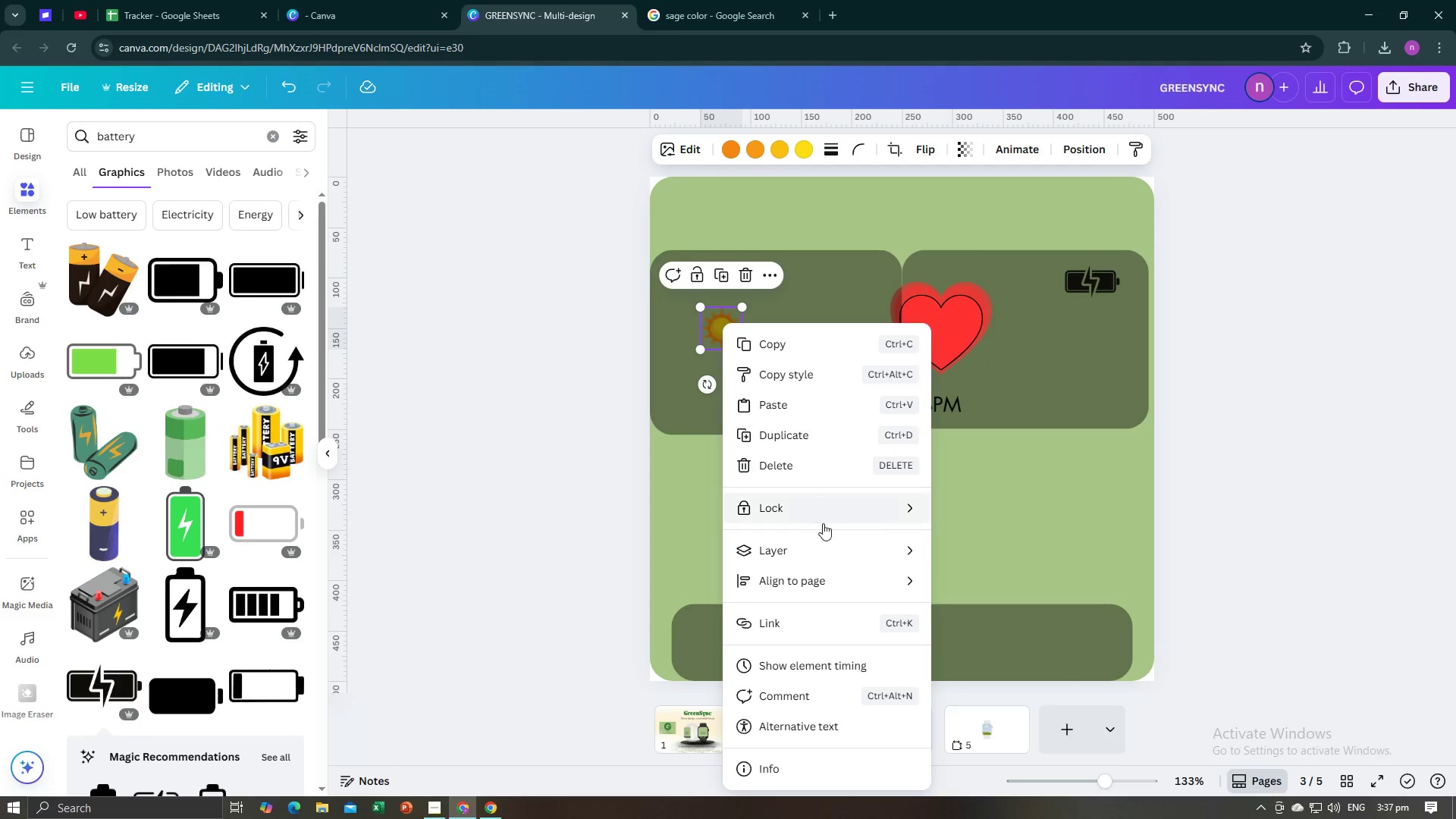 
left_click([849, 554])
 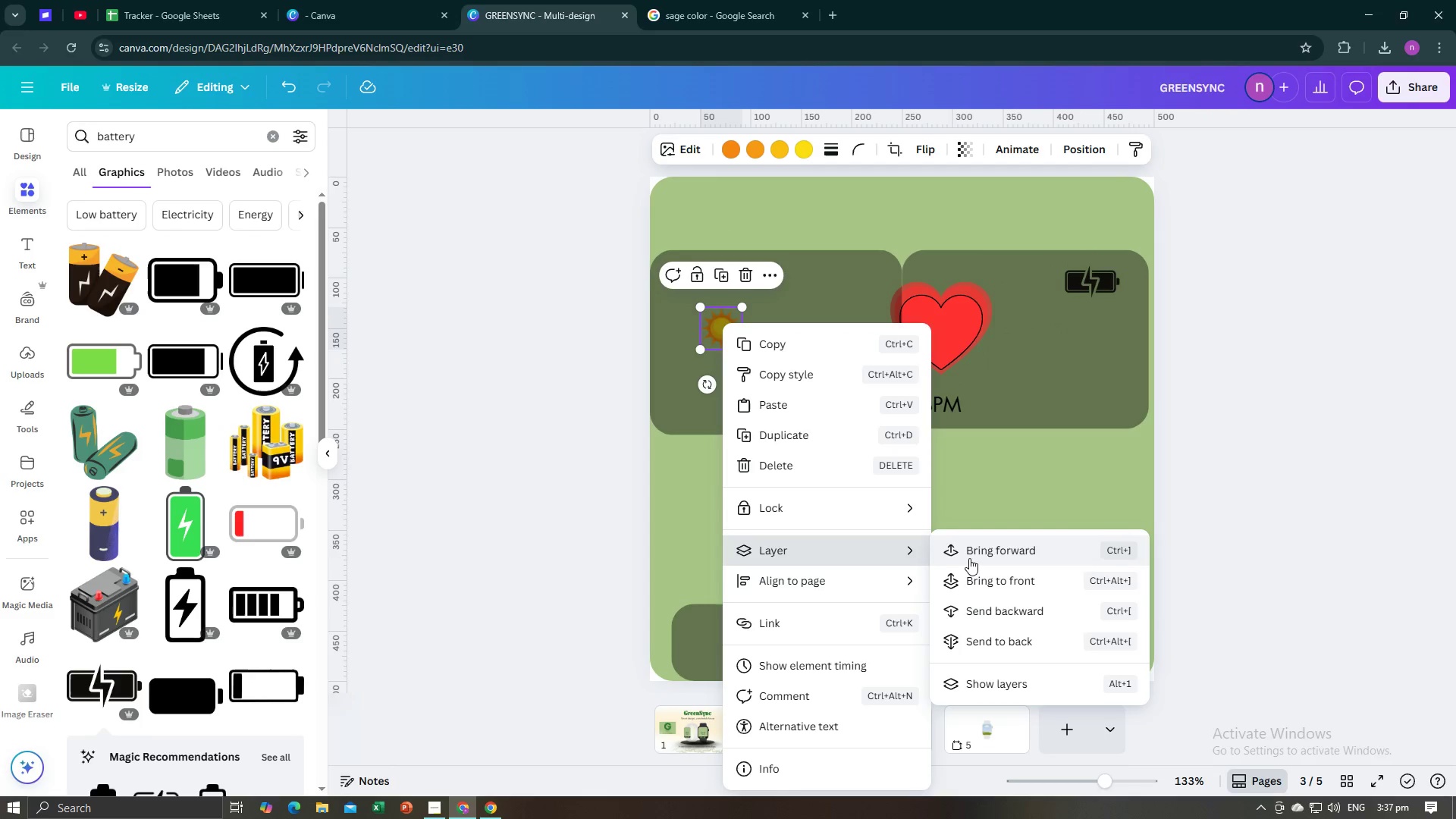 
left_click([970, 557])
 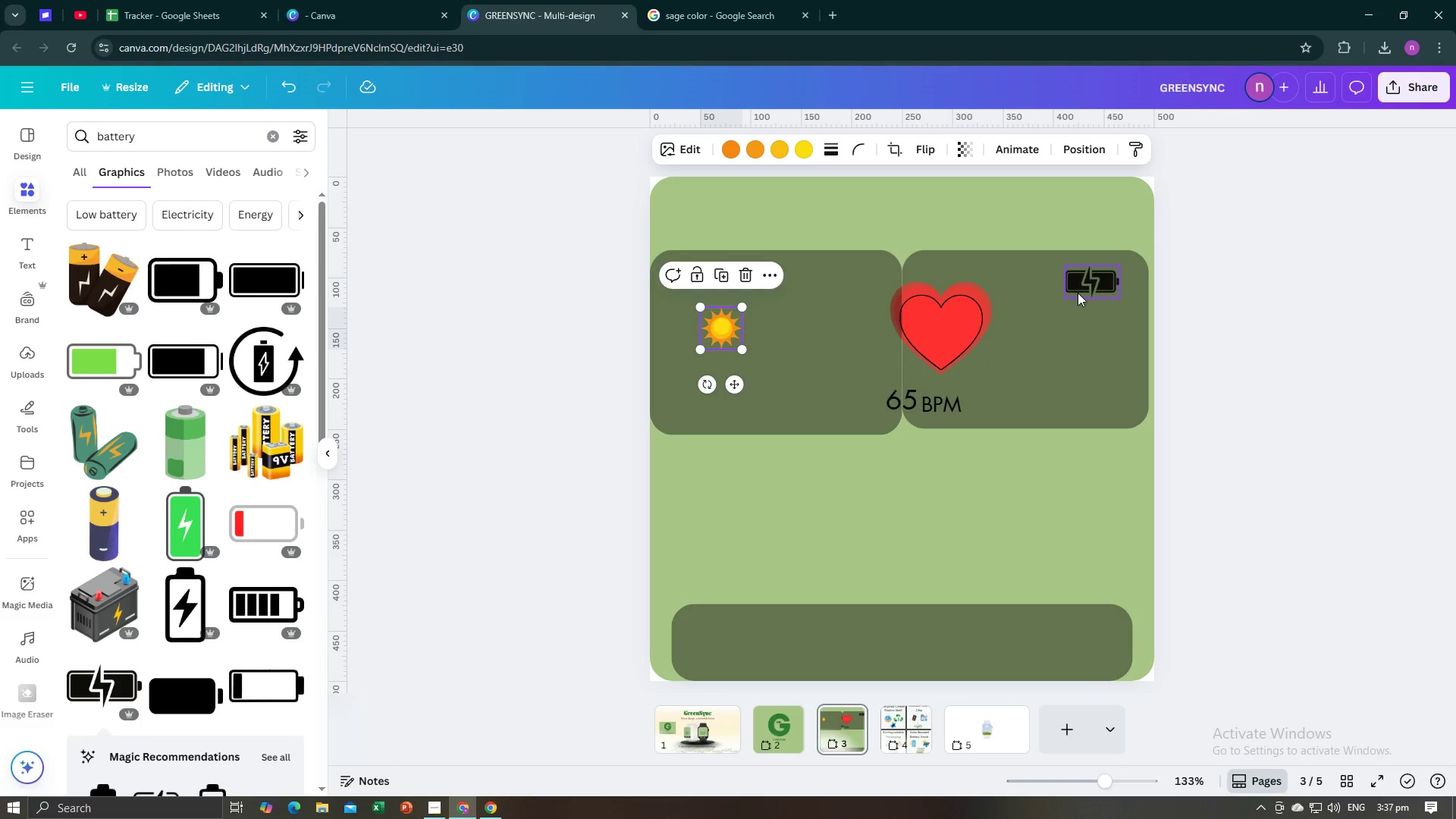 
left_click([1086, 283])
 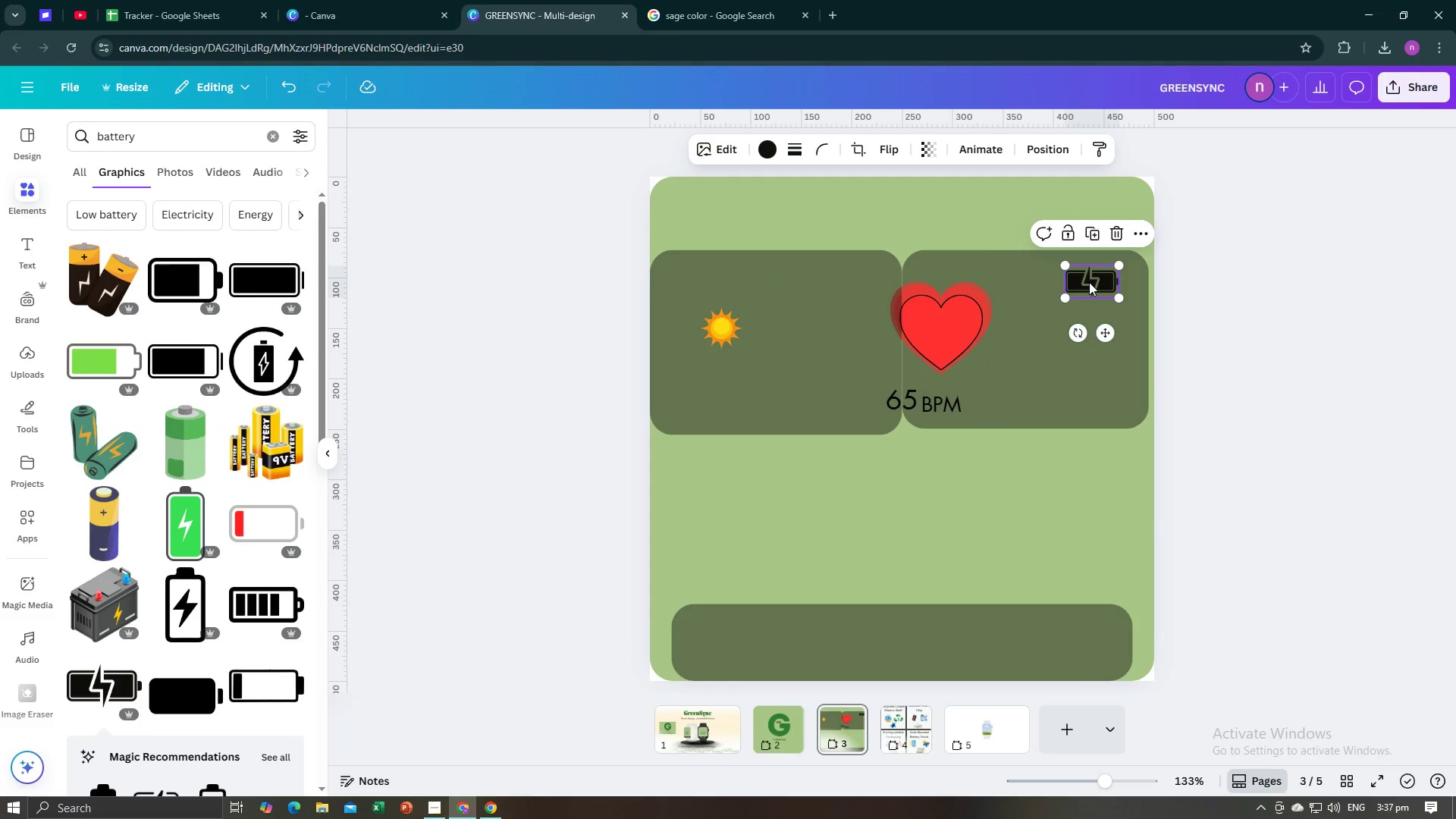 
right_click([1089, 282])
 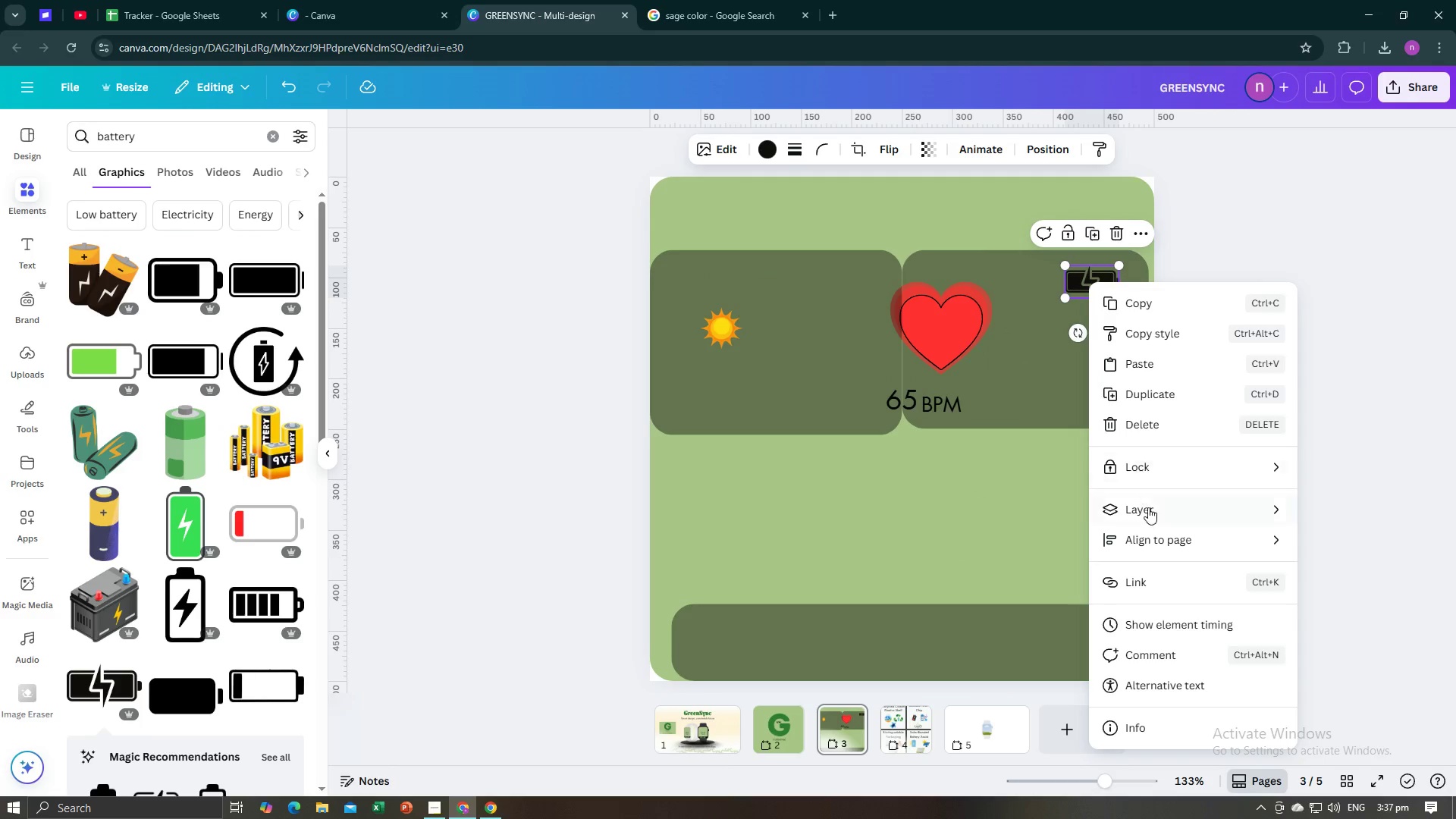 
left_click([1148, 507])
 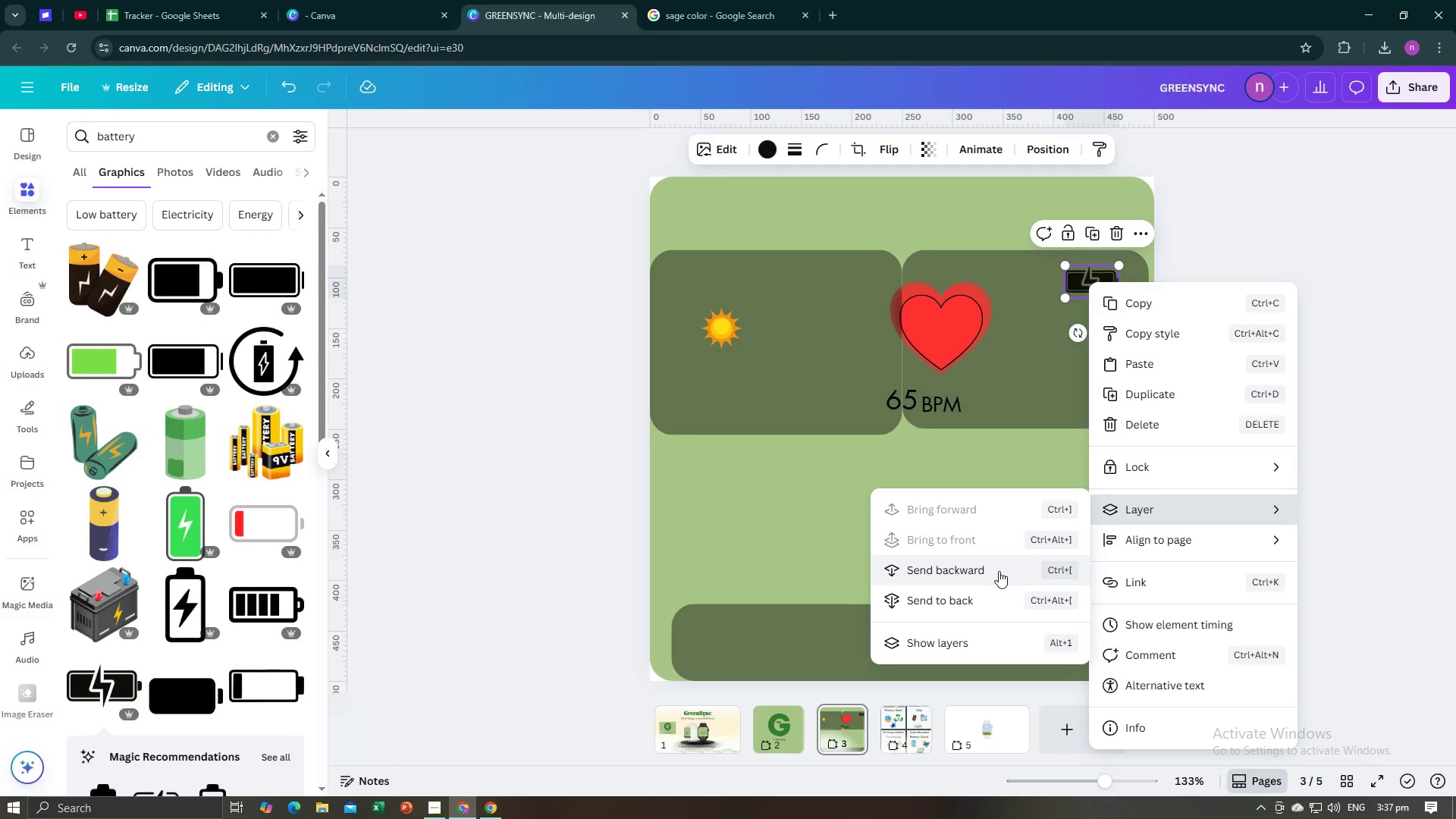 
wait(5.17)
 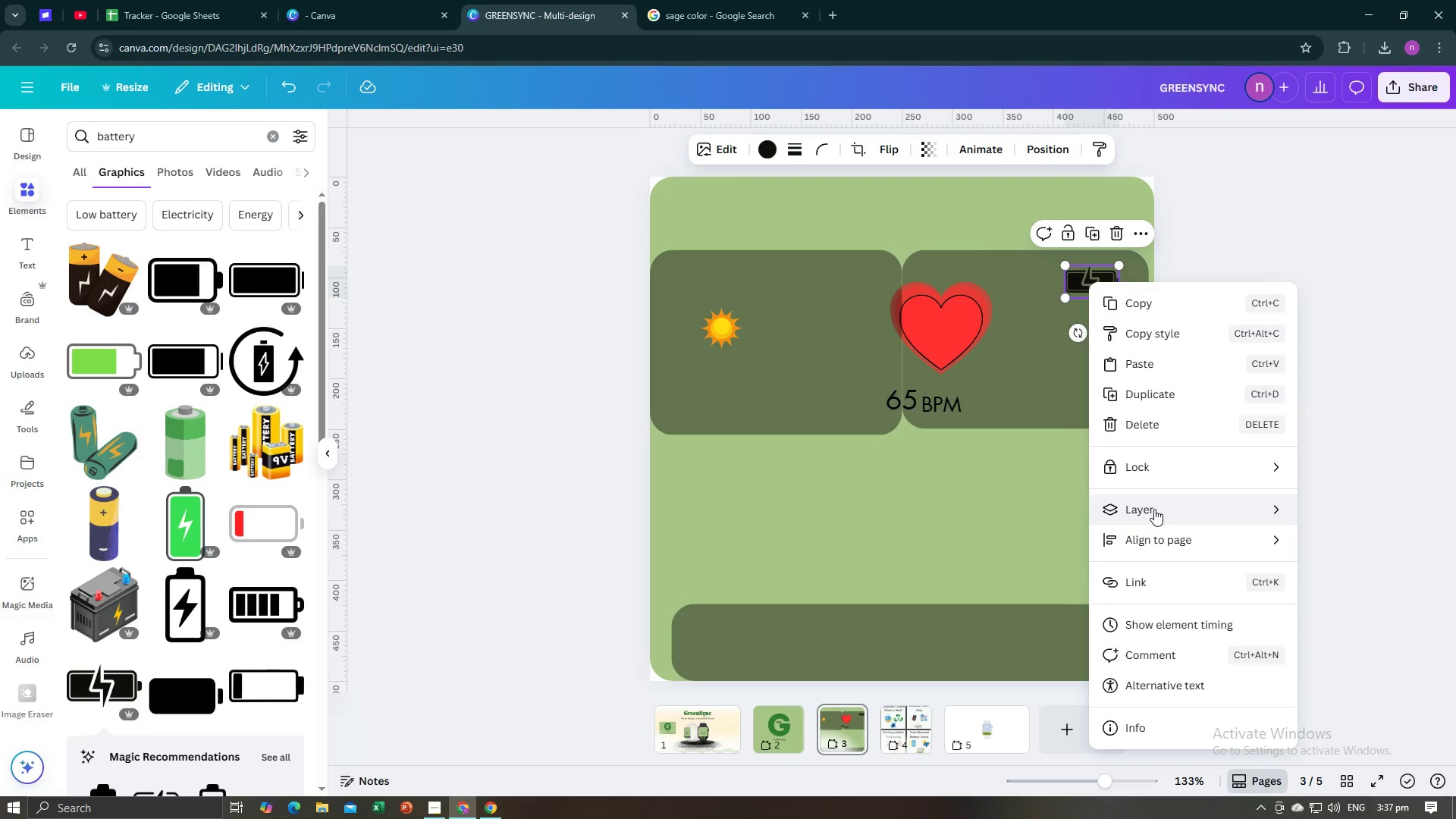 
left_click([1018, 445])
 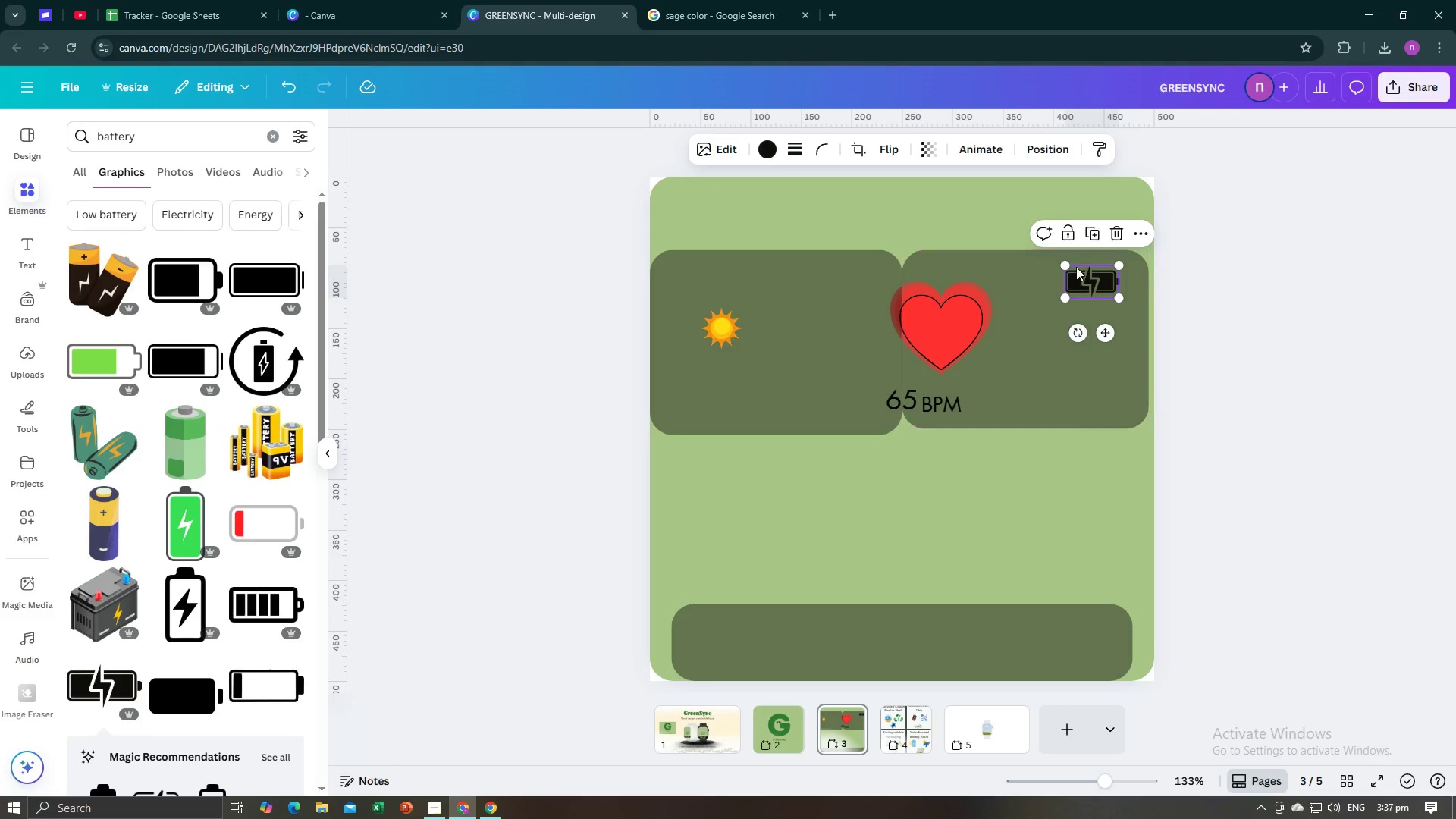 
left_click([1076, 267])
 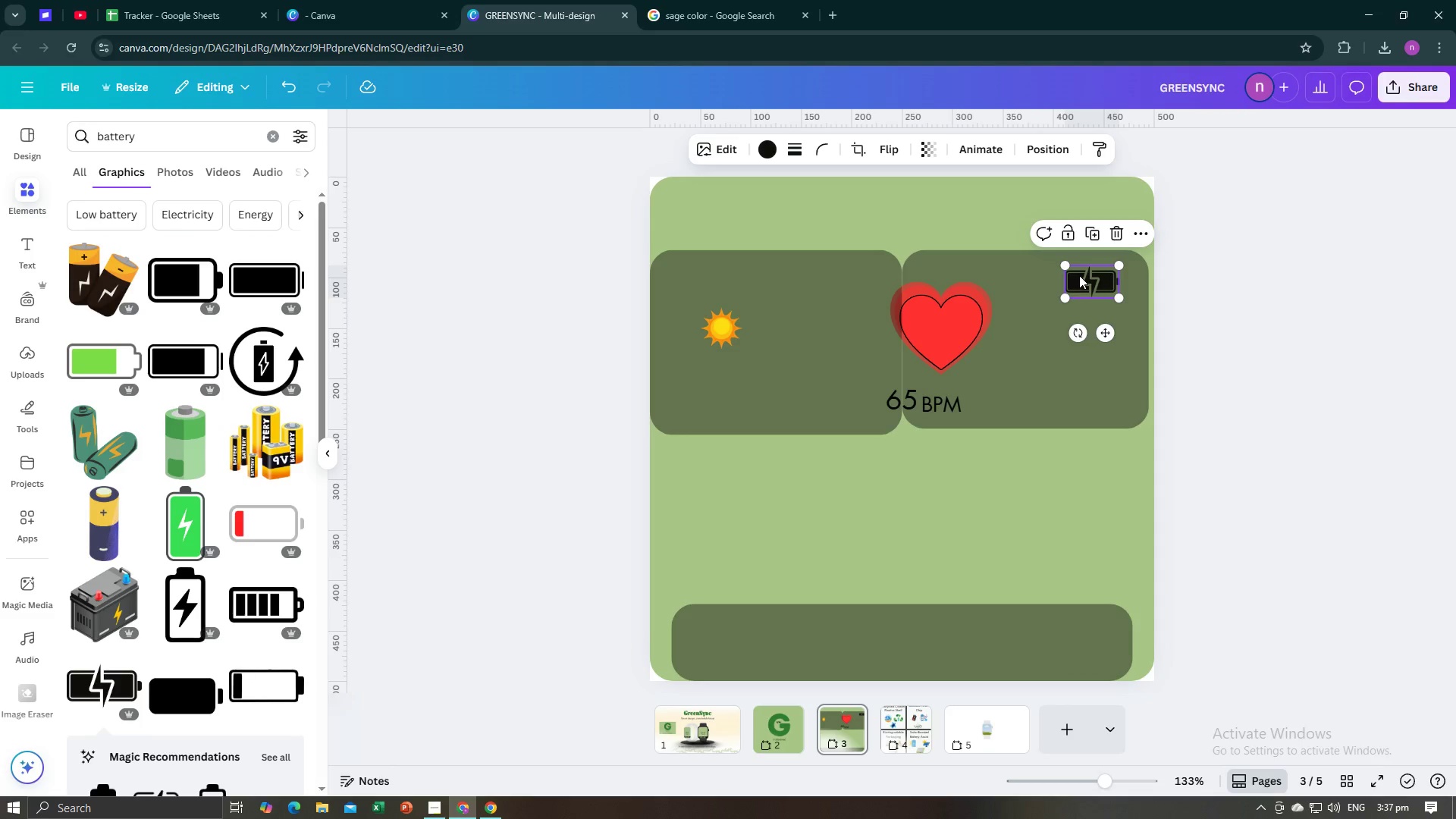 
left_click_drag(start_coordinate=[1079, 275], to_coordinate=[798, 315])
 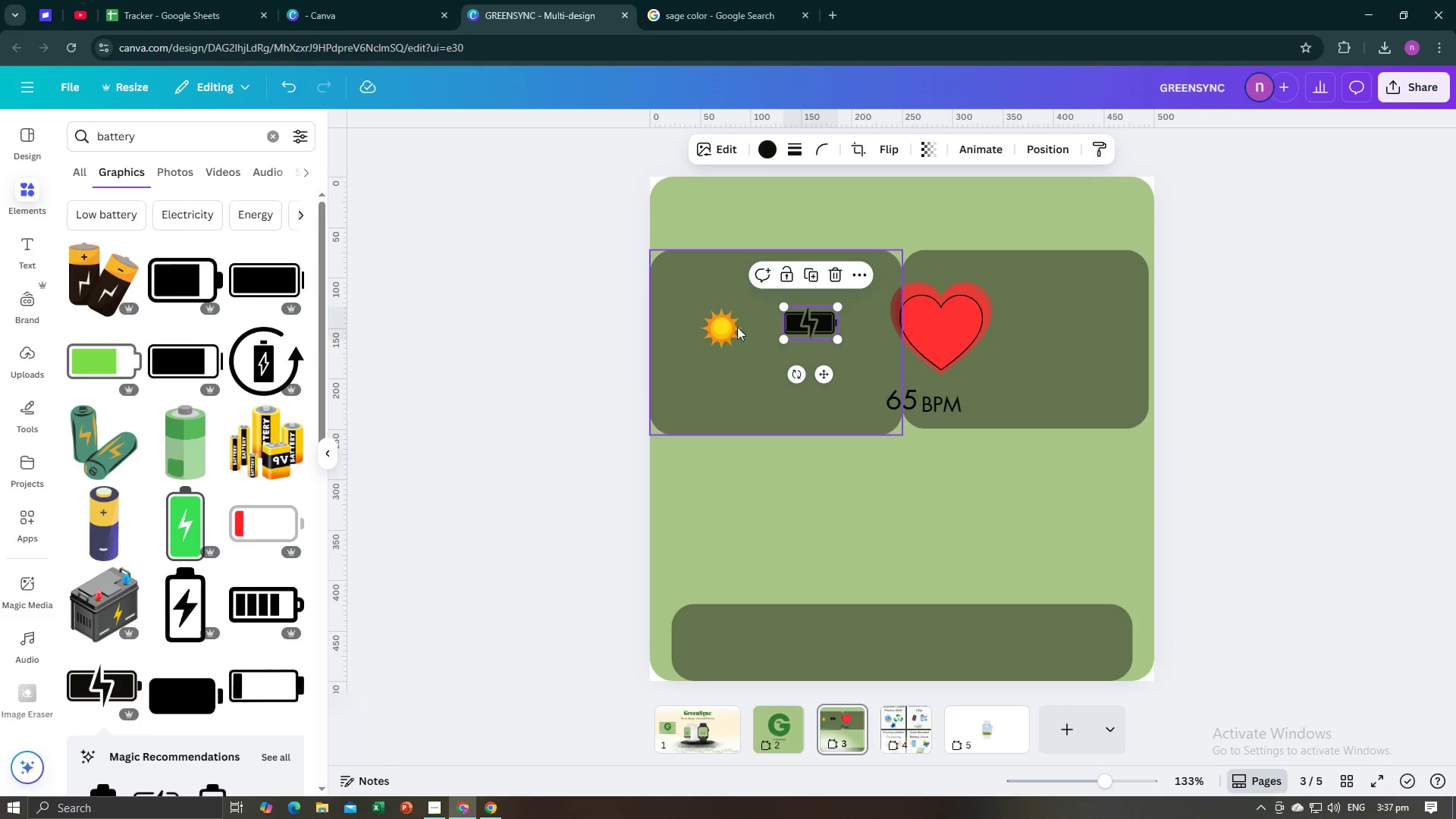 
left_click([730, 328])
 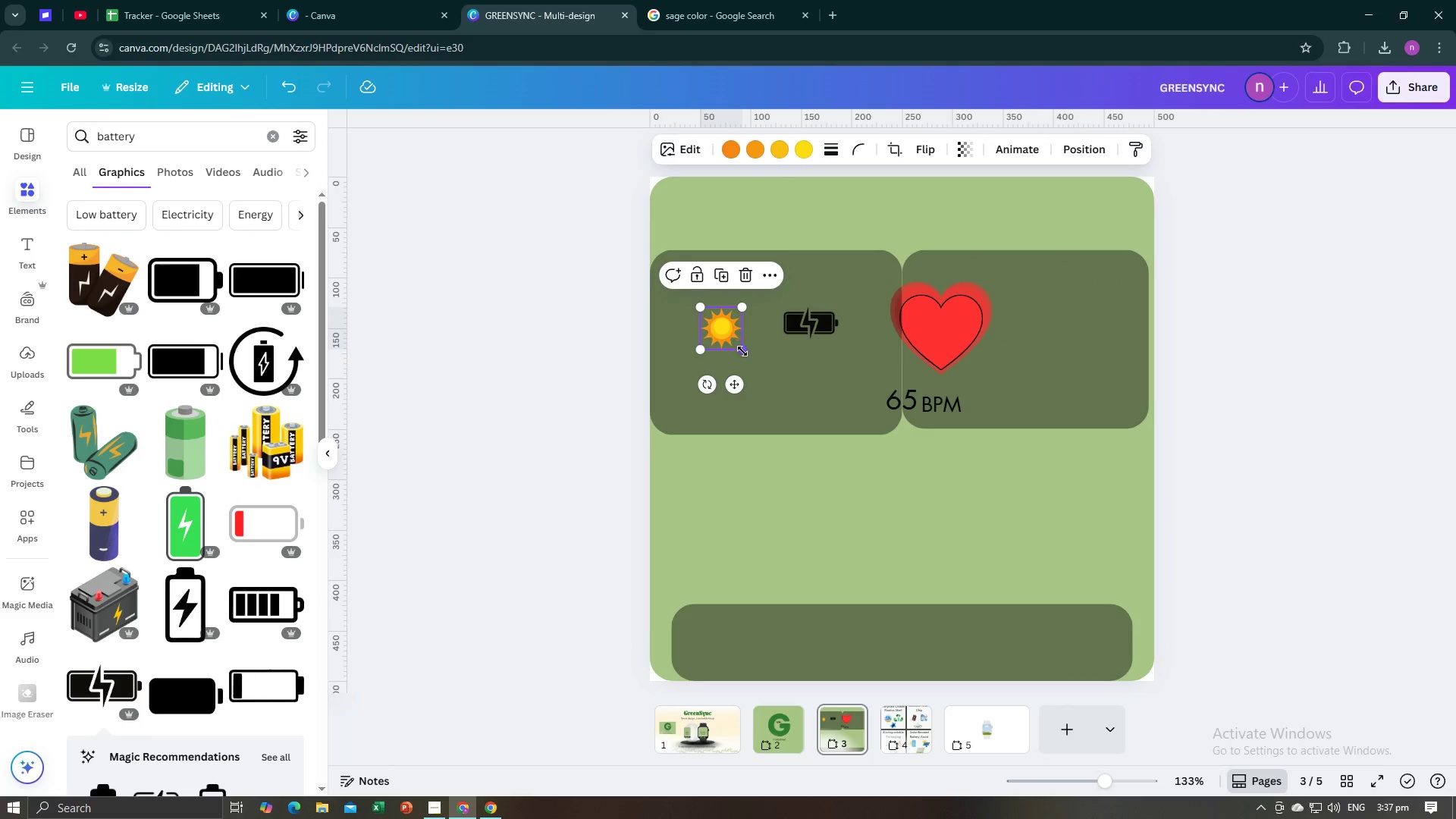 
left_click_drag(start_coordinate=[742, 351], to_coordinate=[764, 410])
 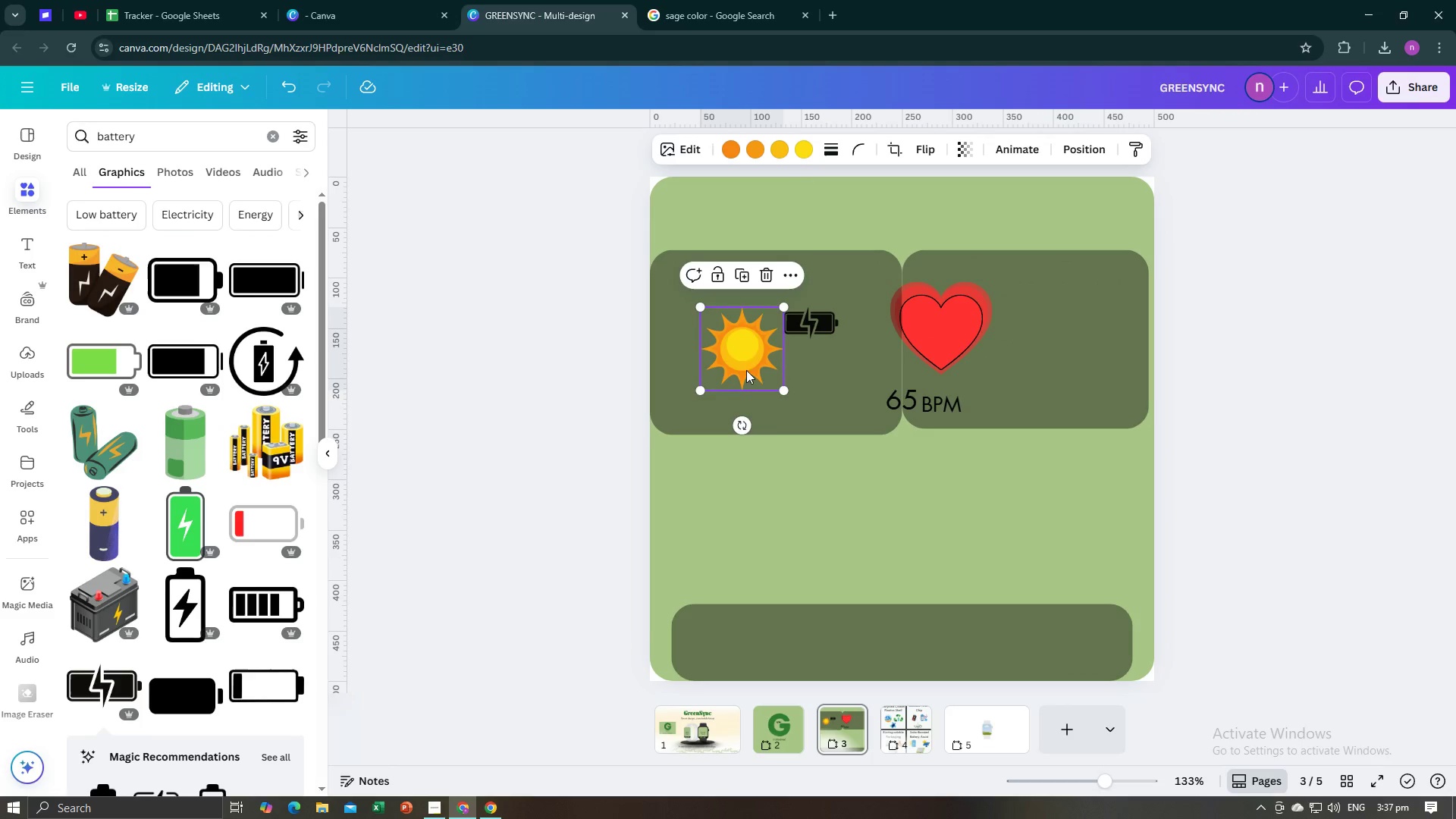 
left_click_drag(start_coordinate=[746, 370], to_coordinate=[730, 363])
 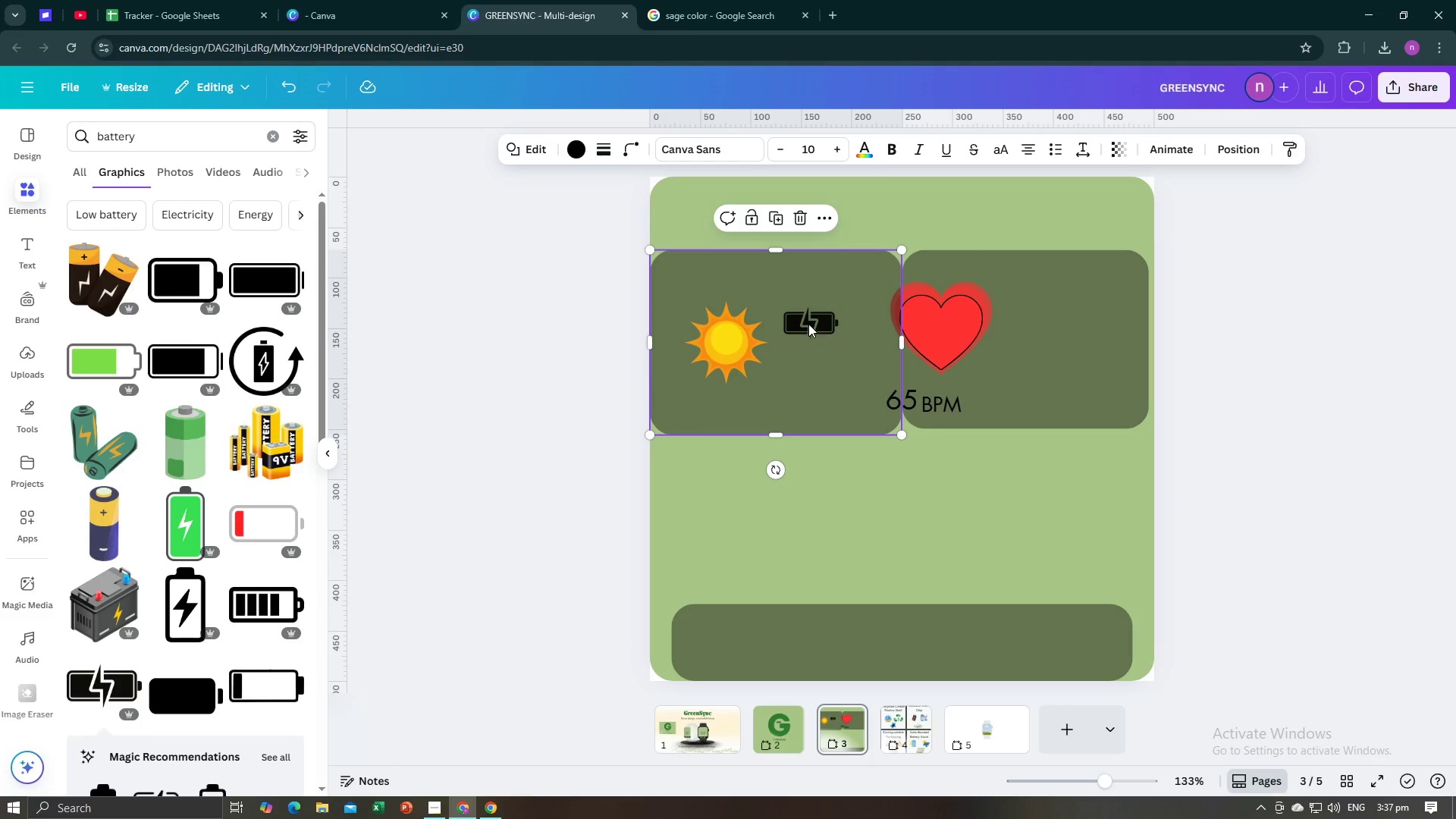 
double_click([808, 322])
 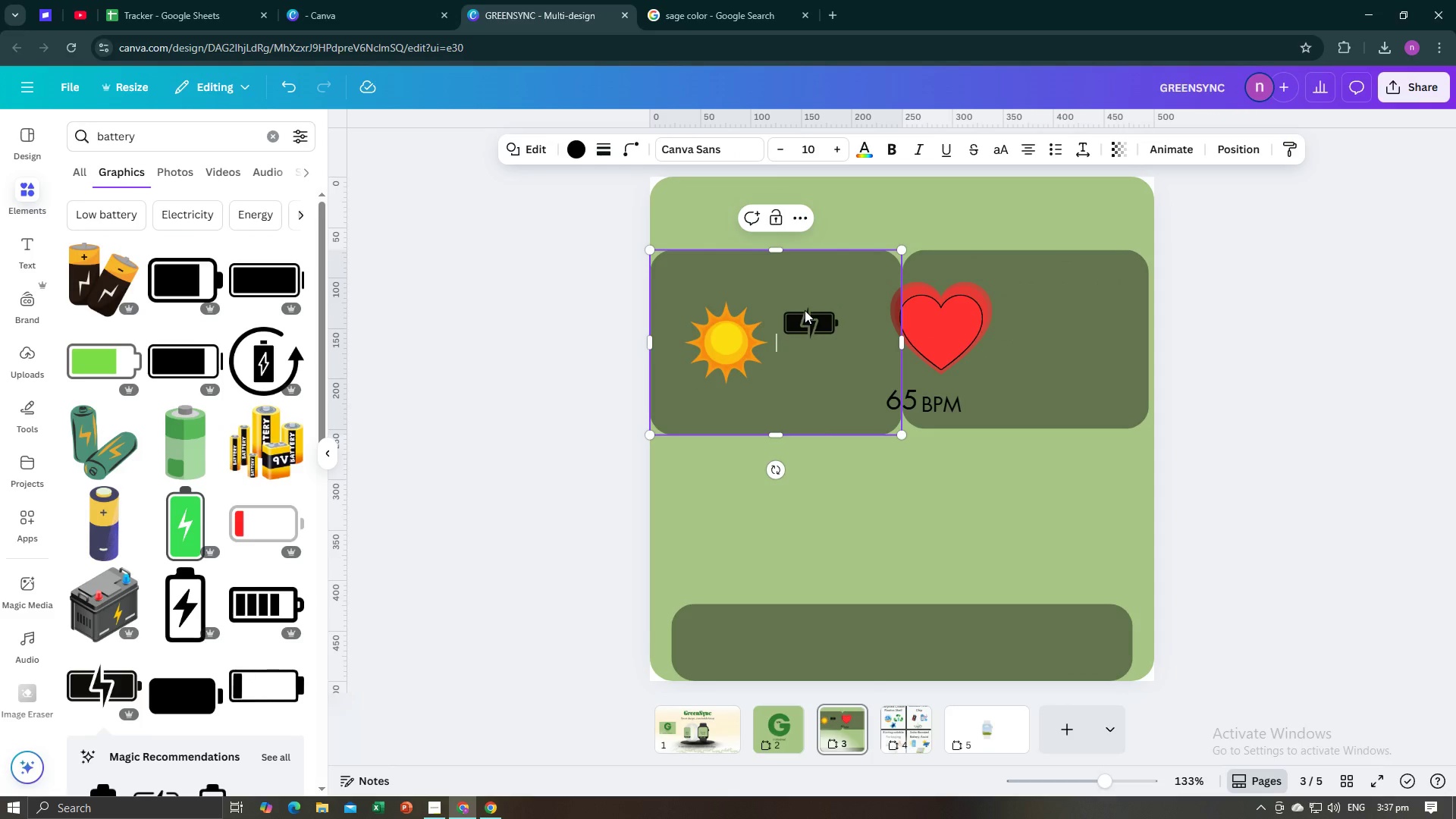 
triple_click([805, 310])
 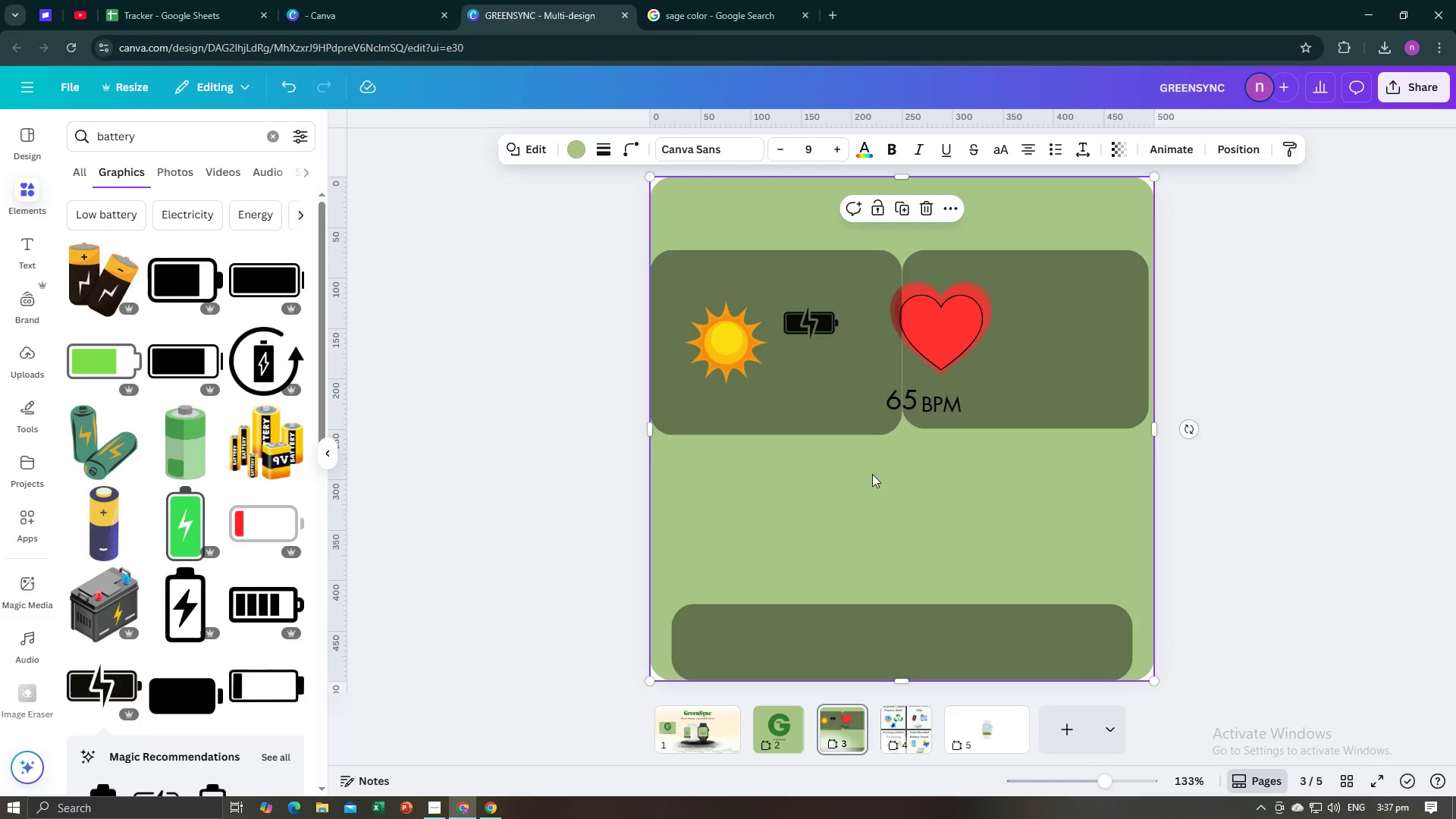 
double_click([847, 395])
 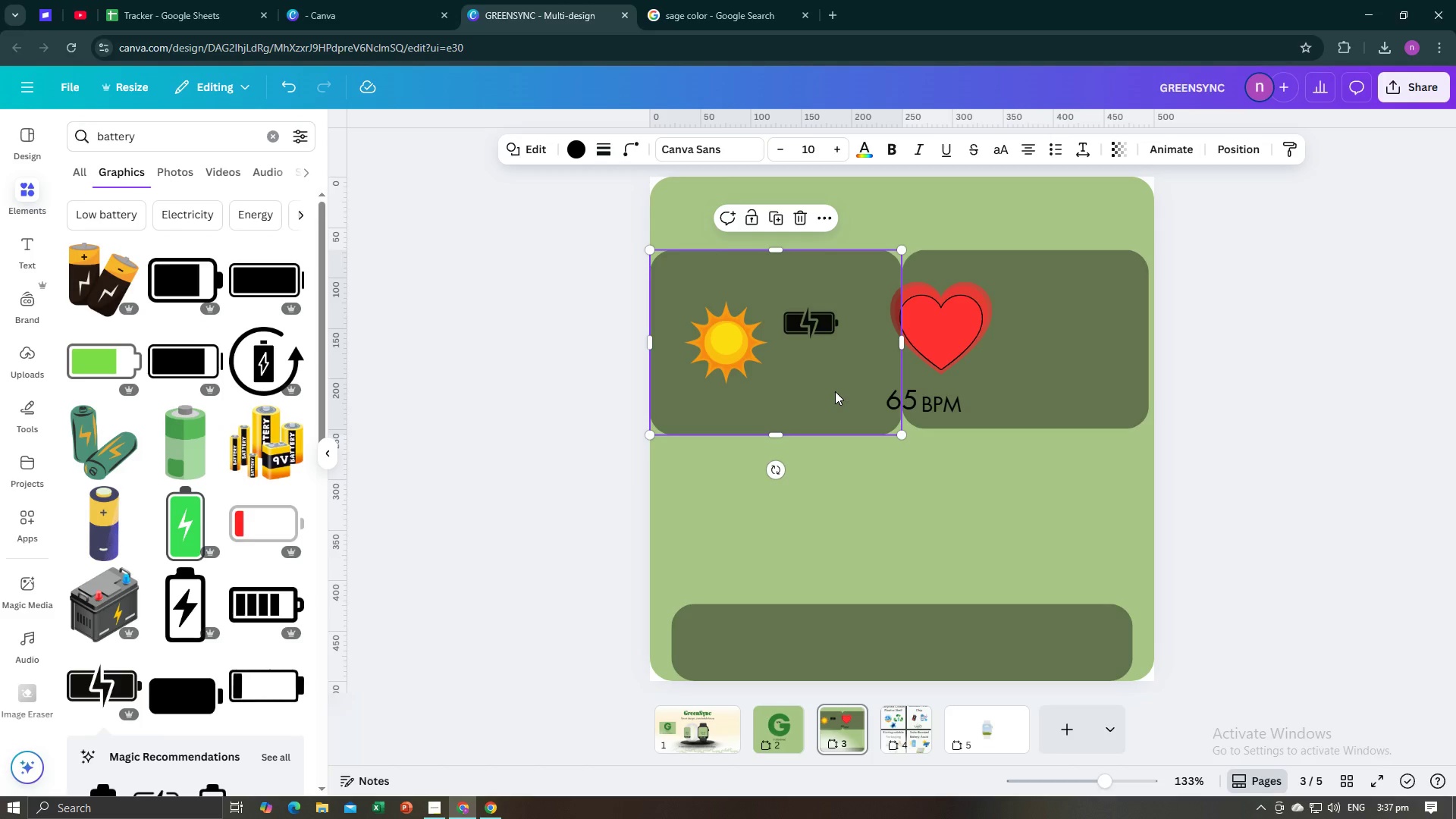 
right_click([835, 391])
 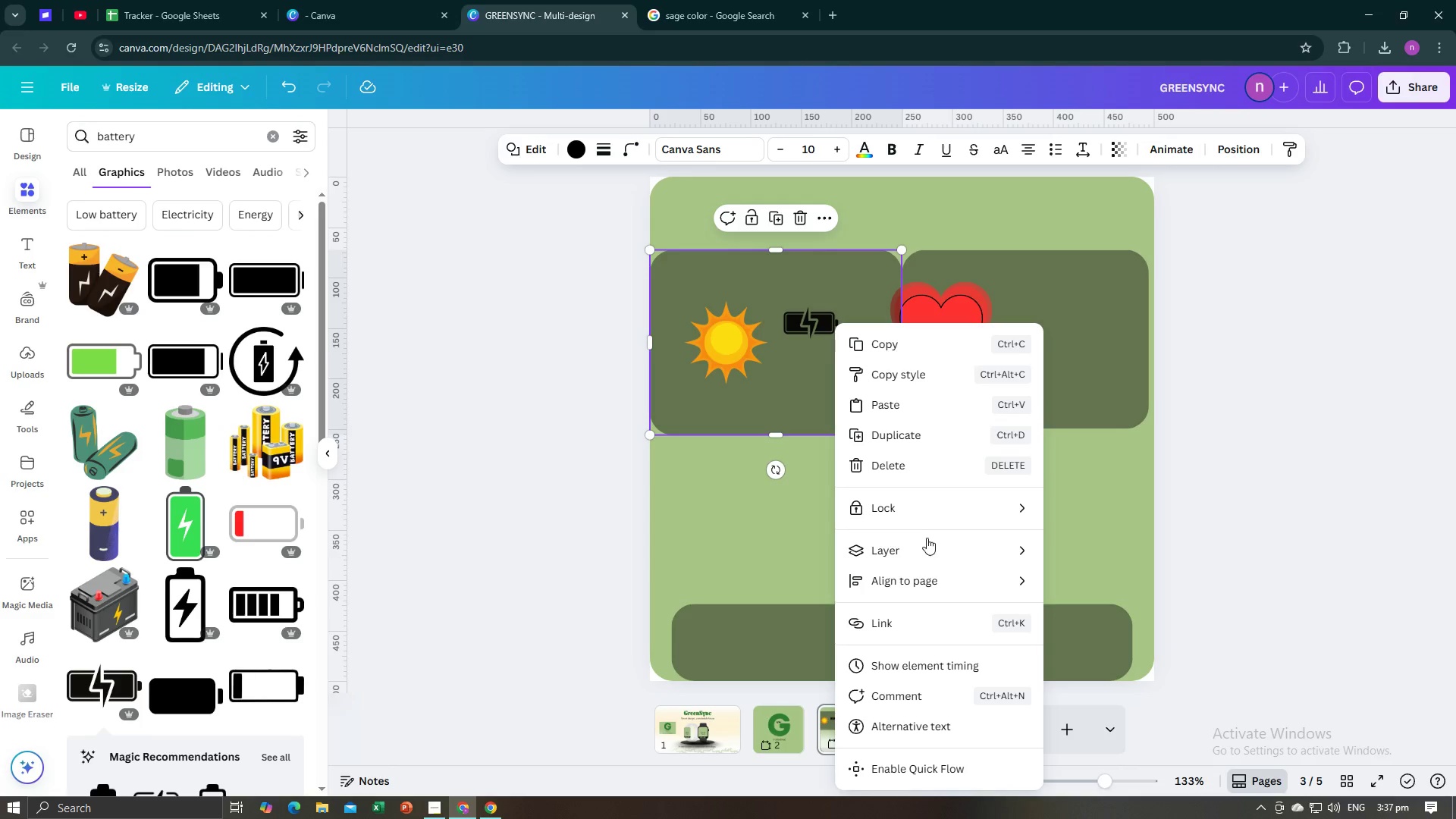 
left_click([927, 541])
 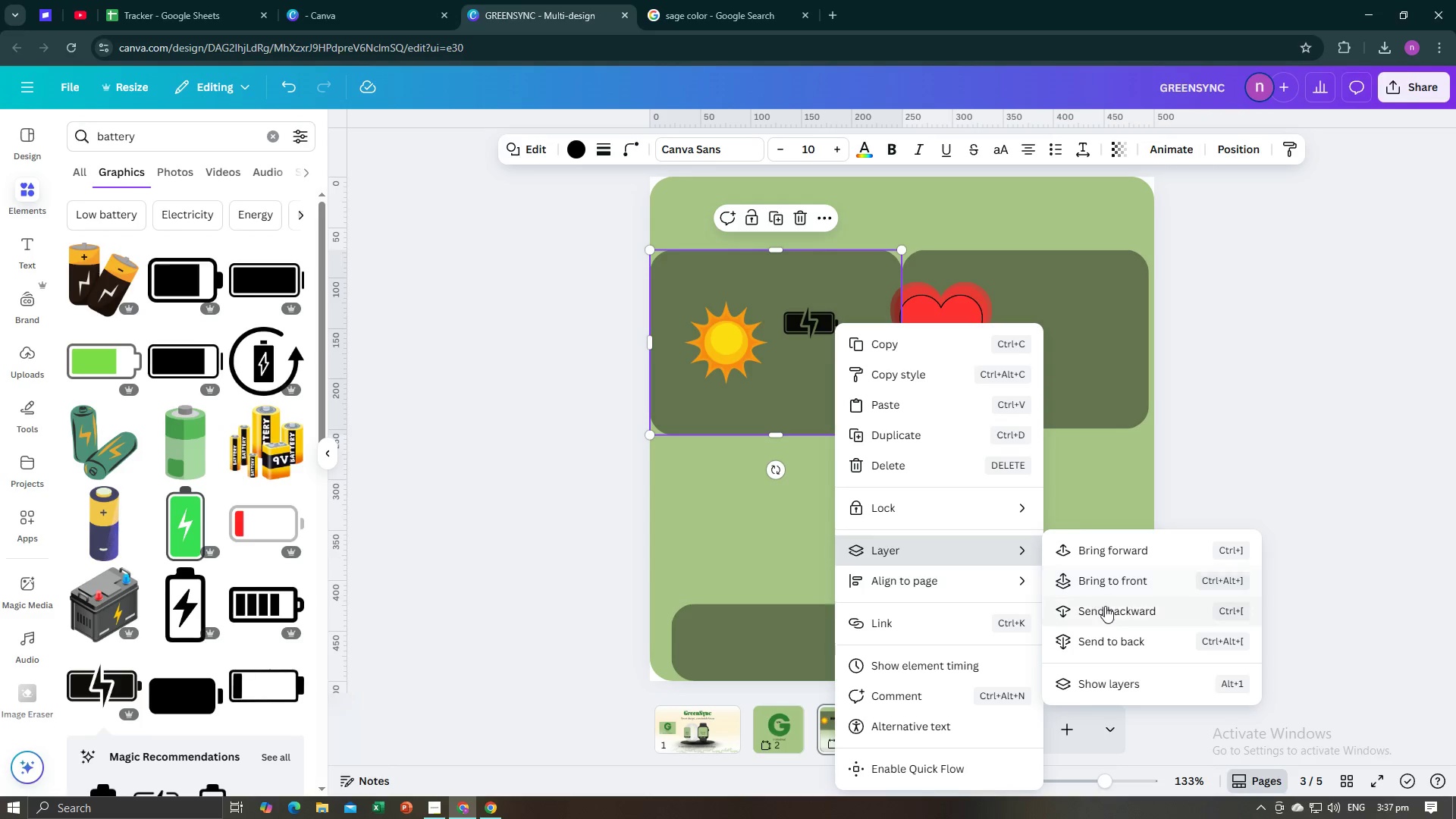 
left_click([1109, 610])
 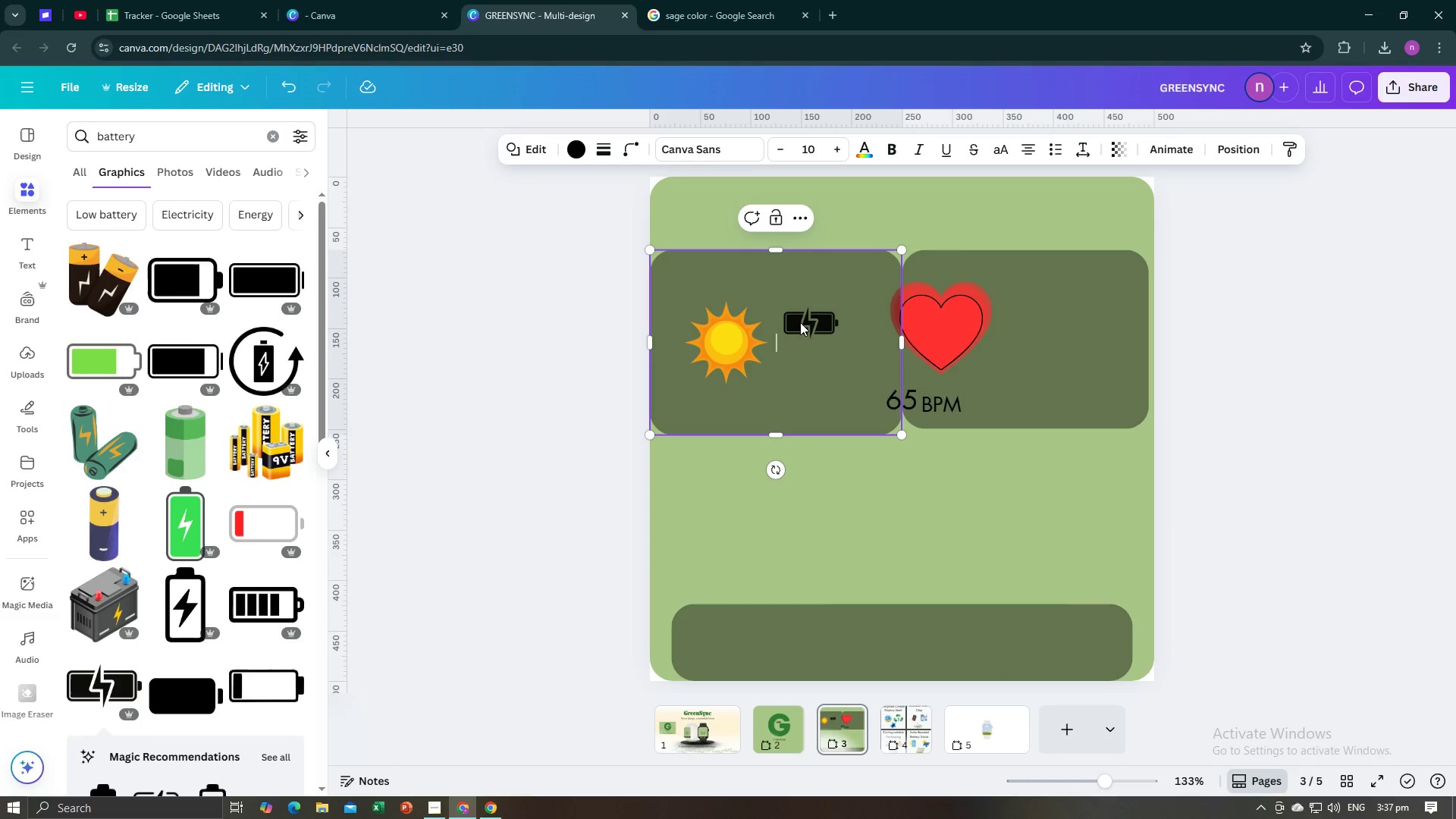 
double_click([794, 320])
 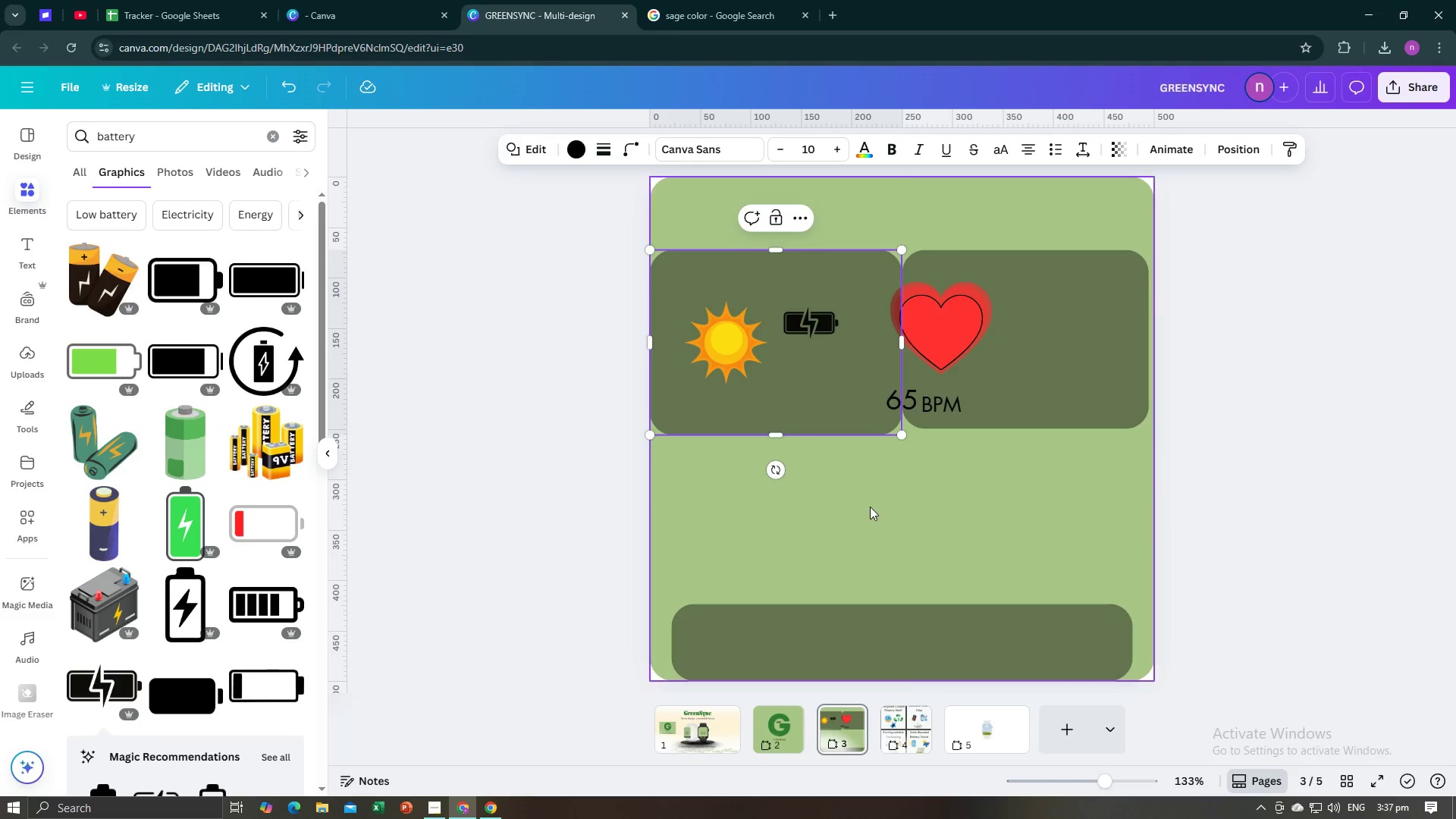 
left_click([924, 519])
 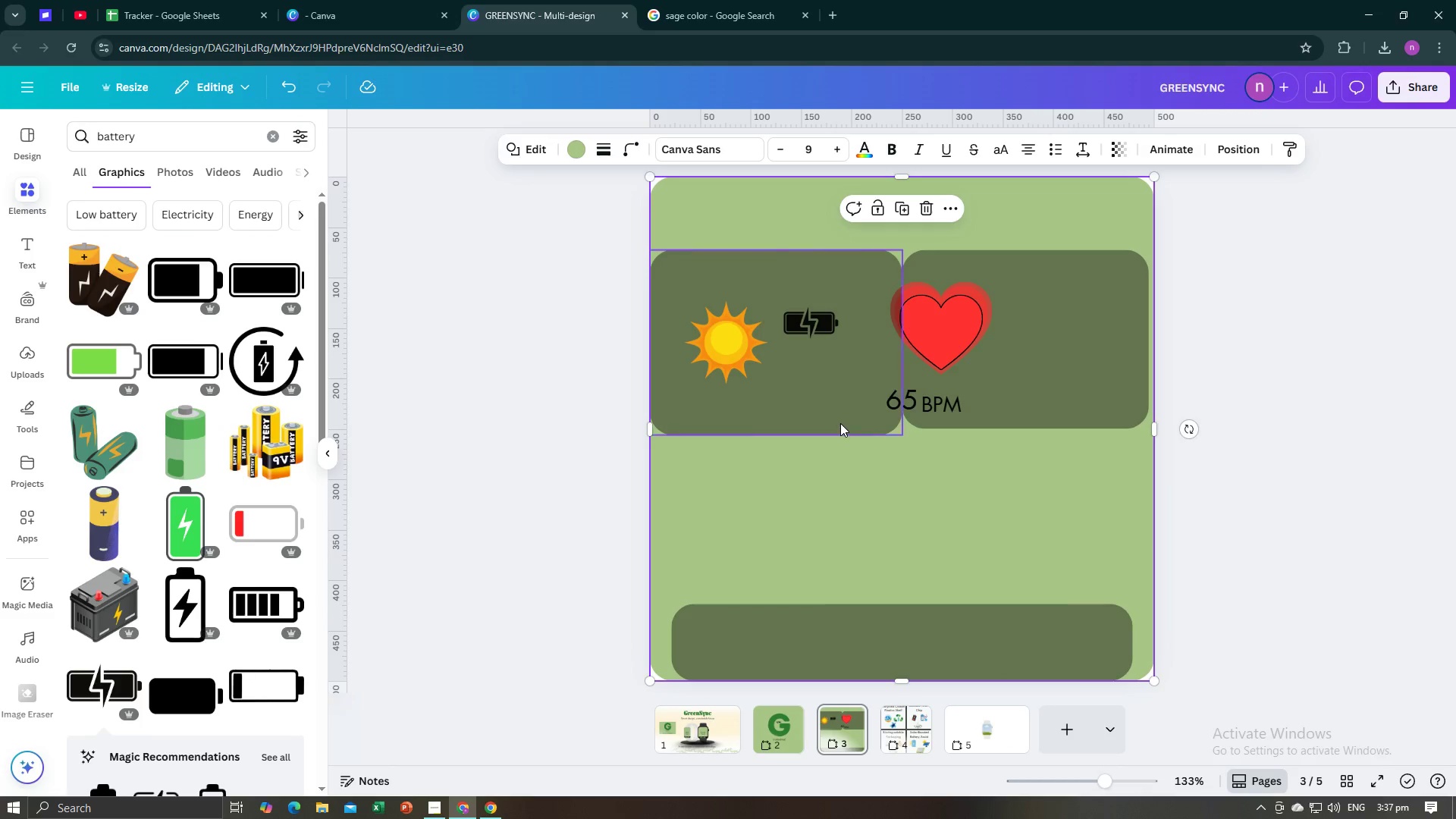 
left_click([840, 423])
 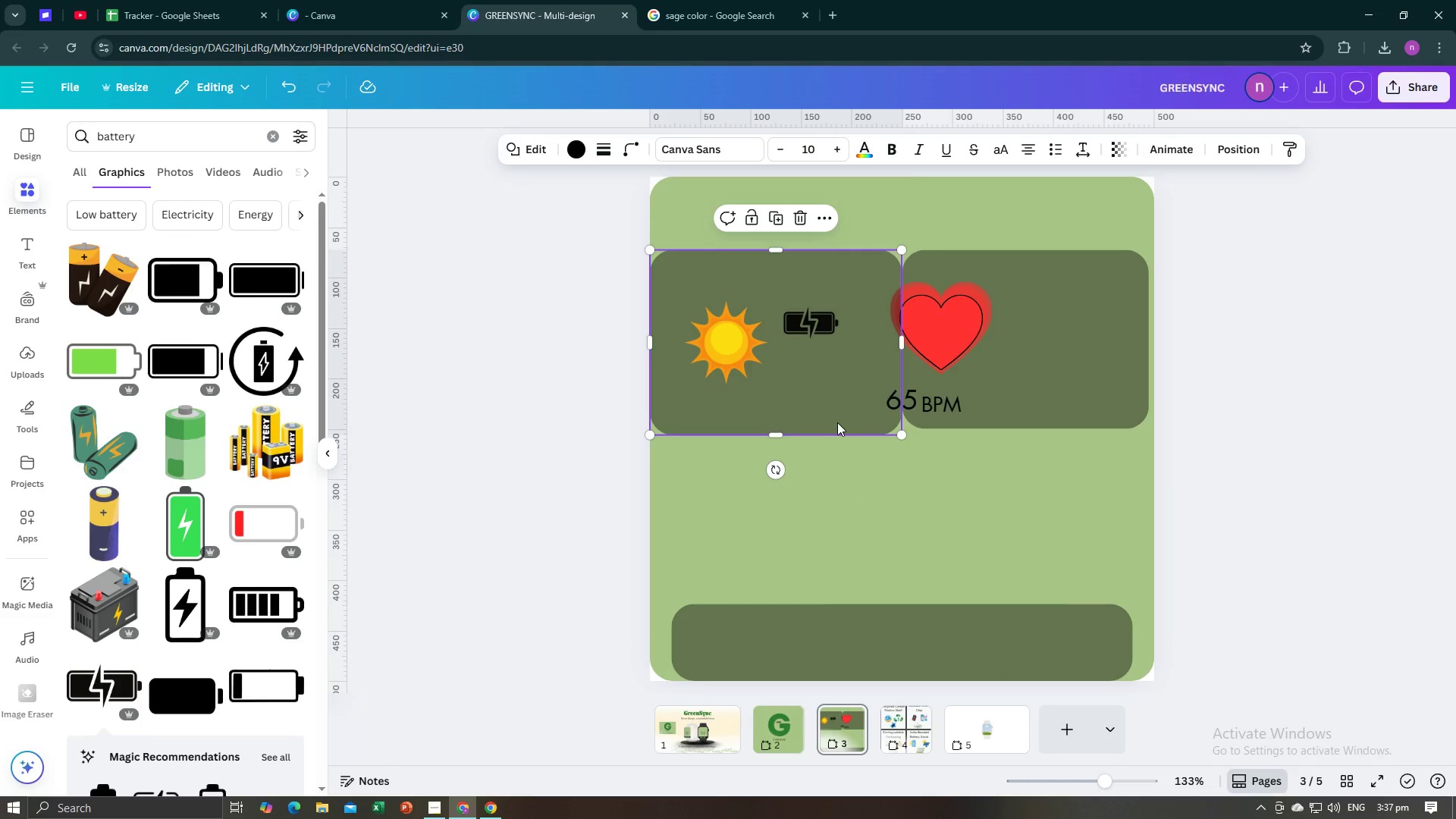 
right_click([837, 422])
 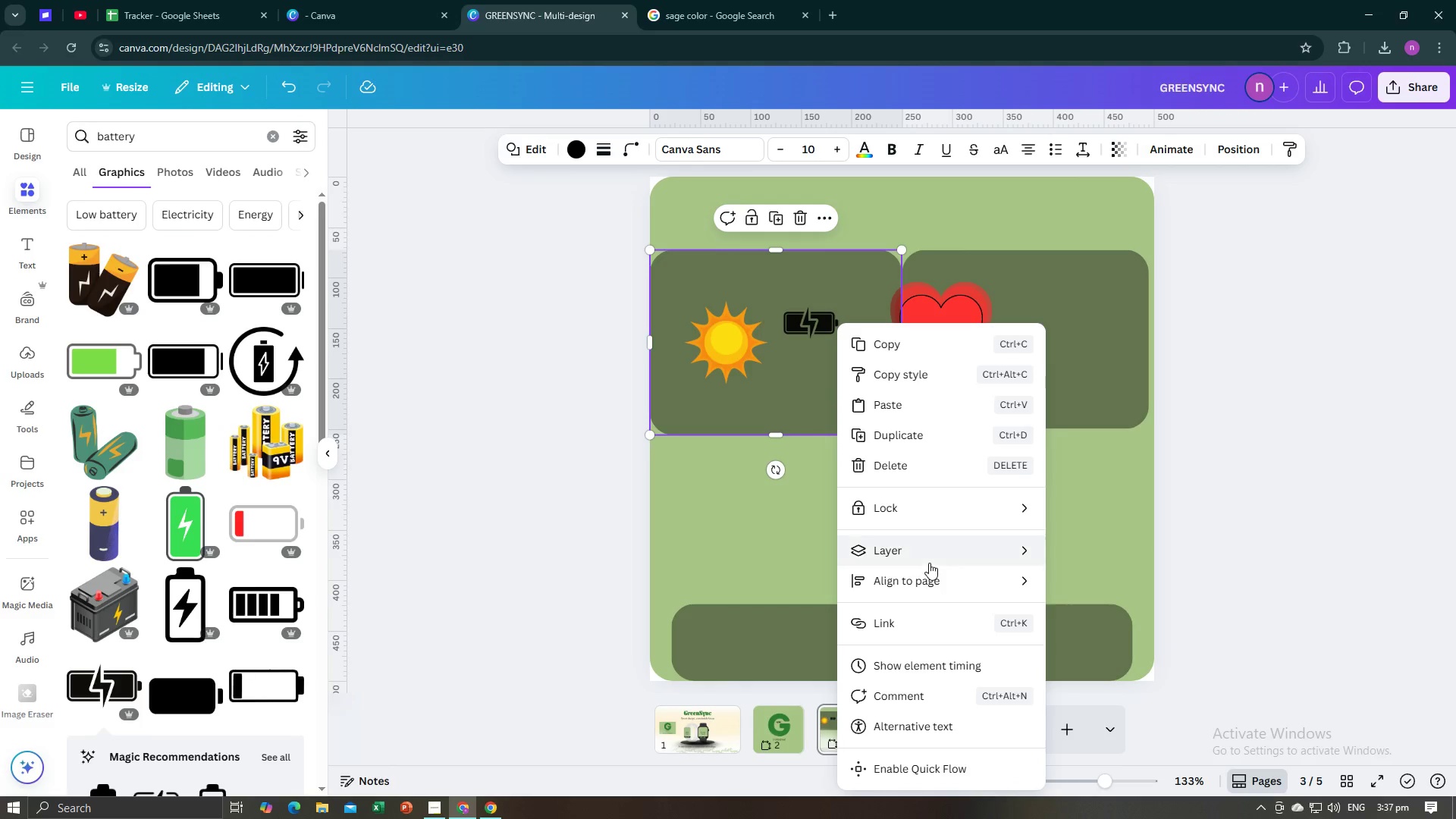 
left_click([929, 563])
 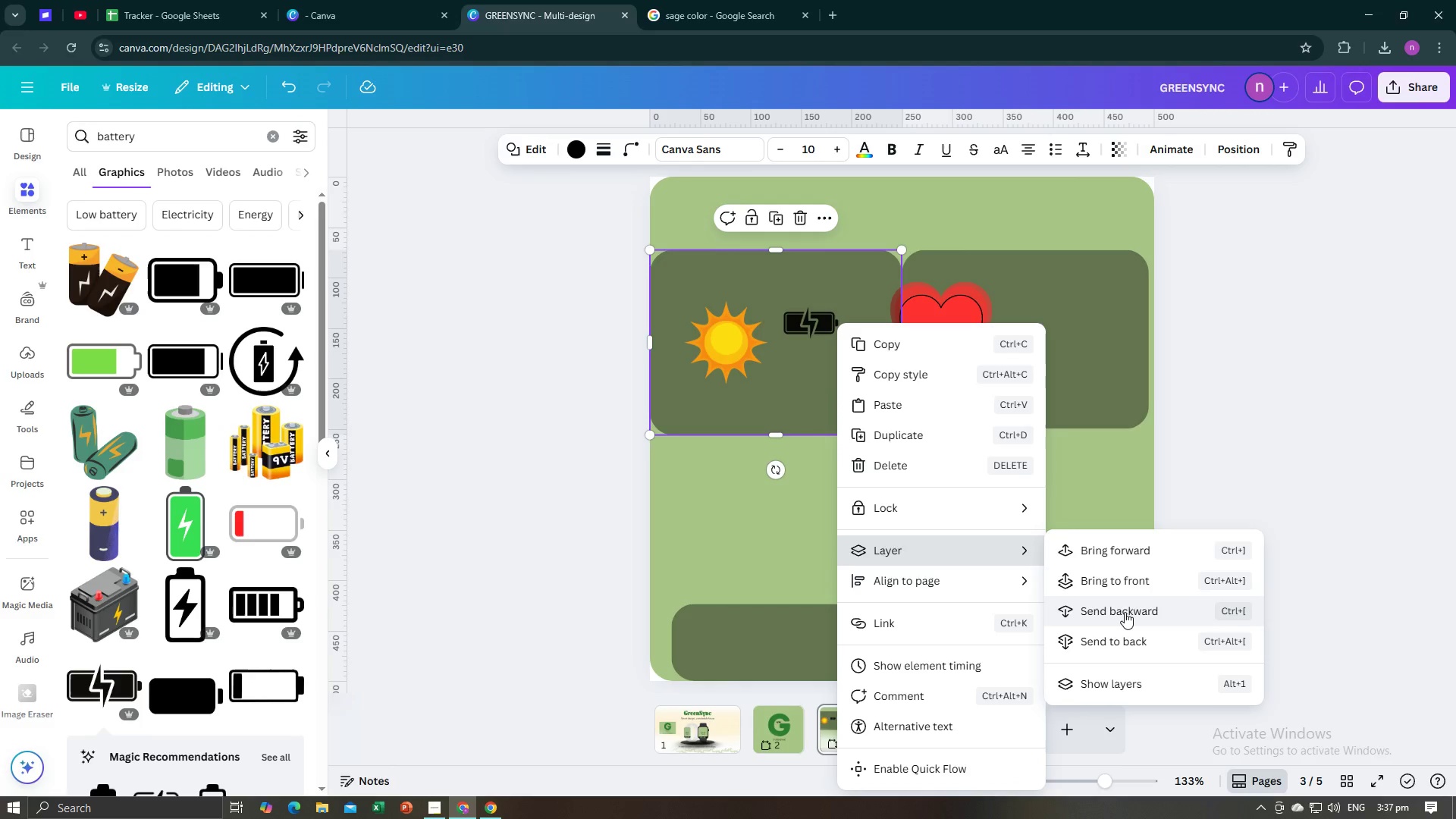 
left_click([1125, 612])
 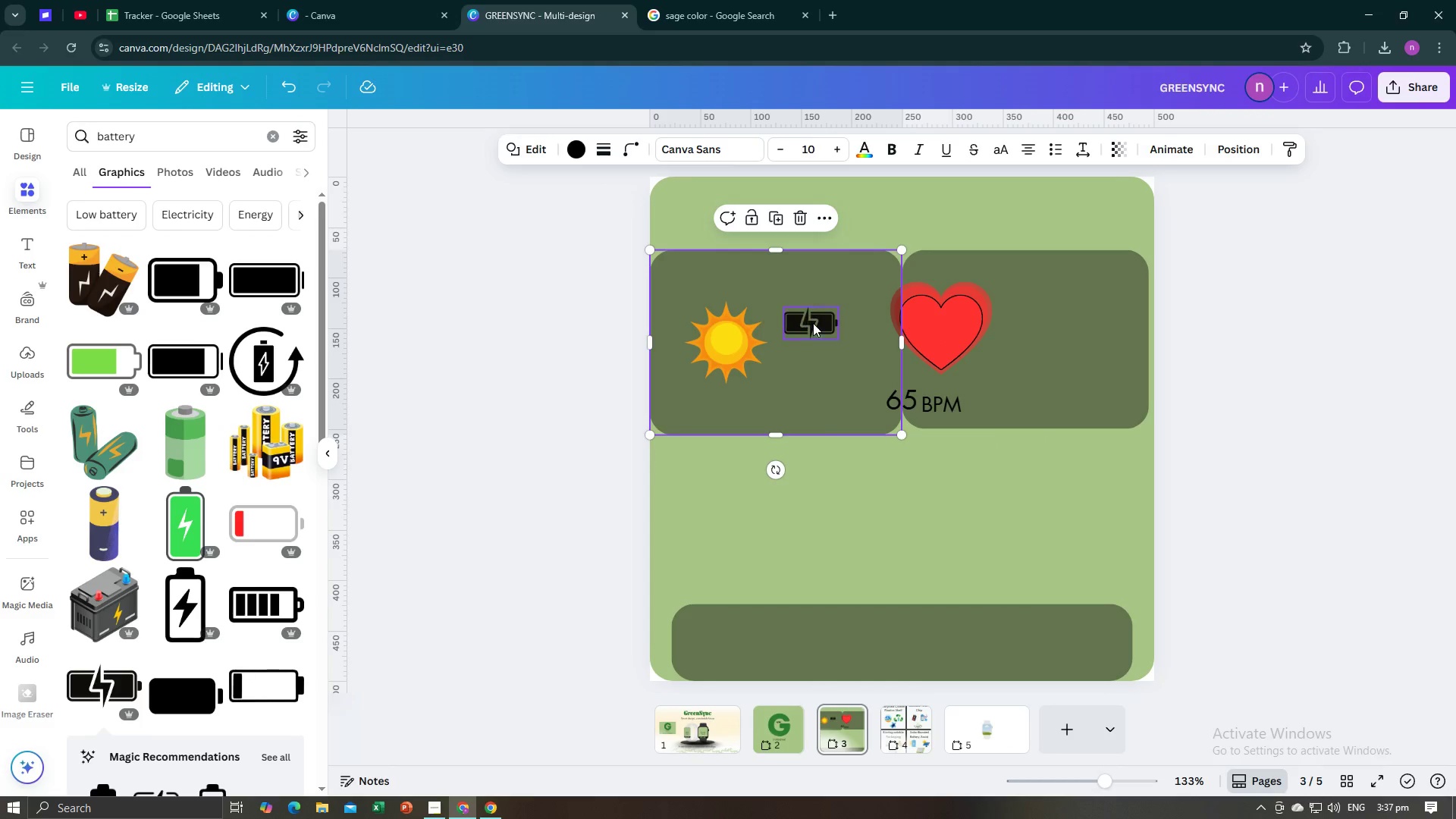 
left_click([814, 323])
 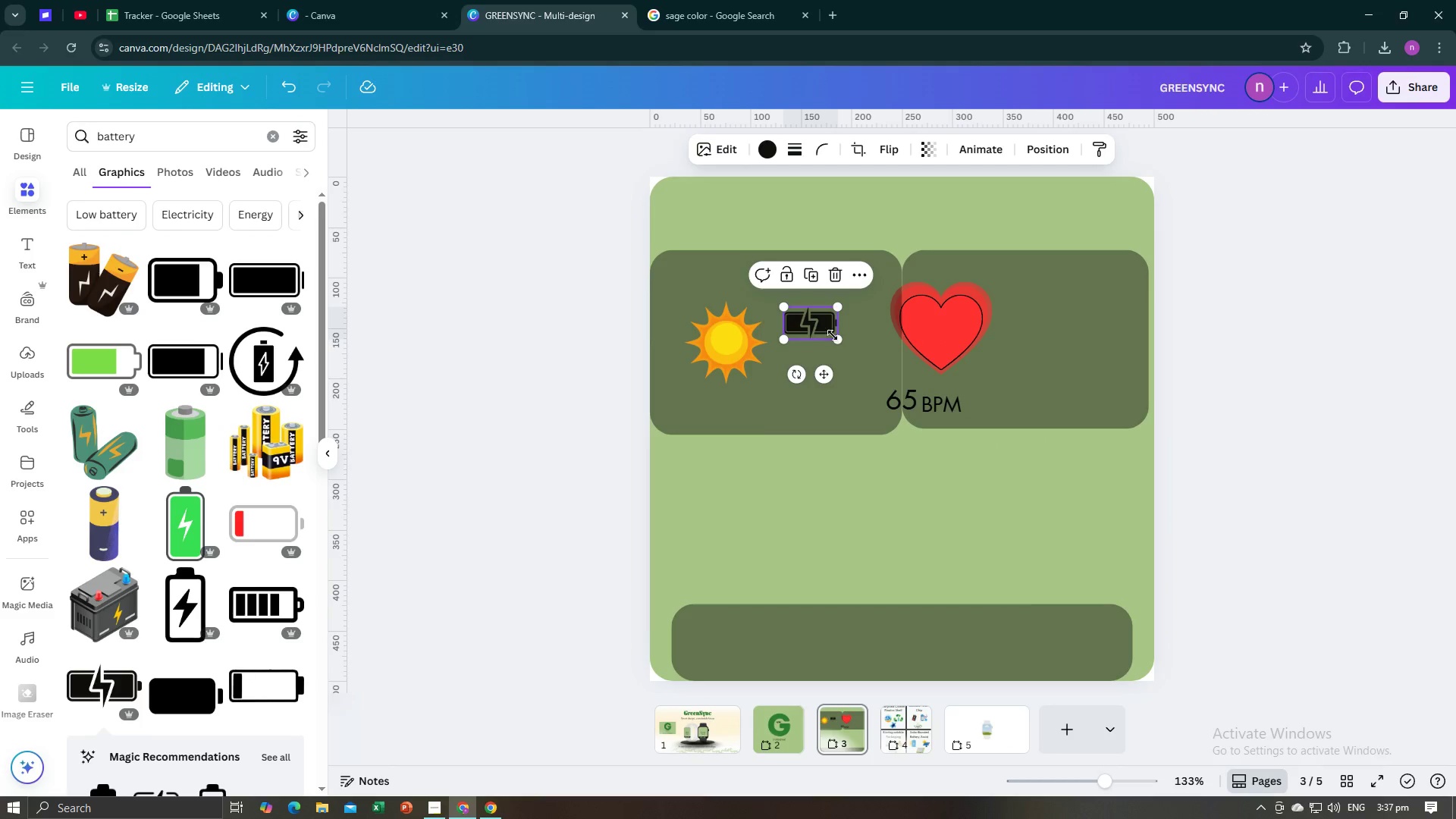 
left_click_drag(start_coordinate=[833, 336], to_coordinate=[855, 388])
 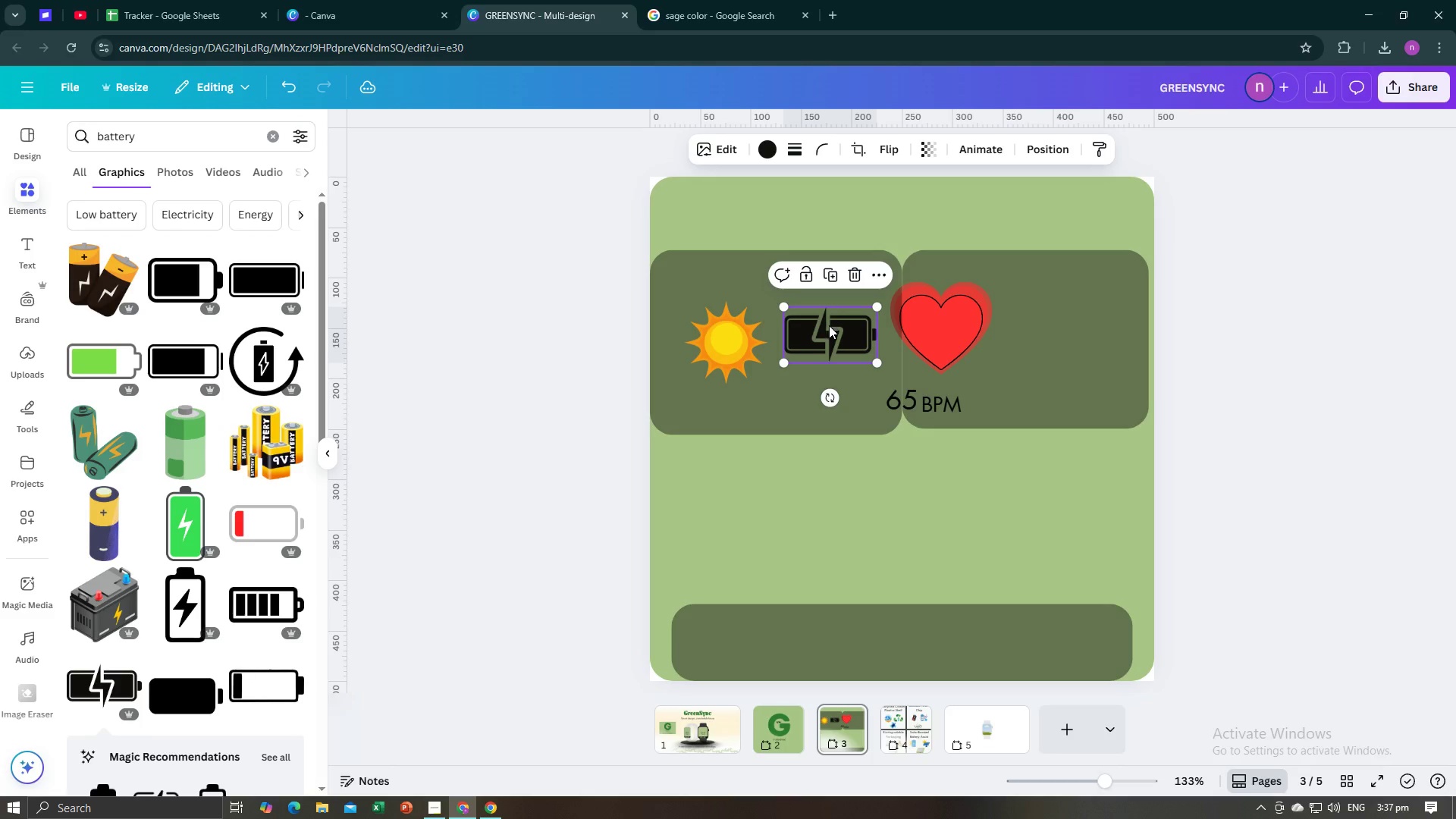 
left_click_drag(start_coordinate=[829, 325], to_coordinate=[827, 337])
 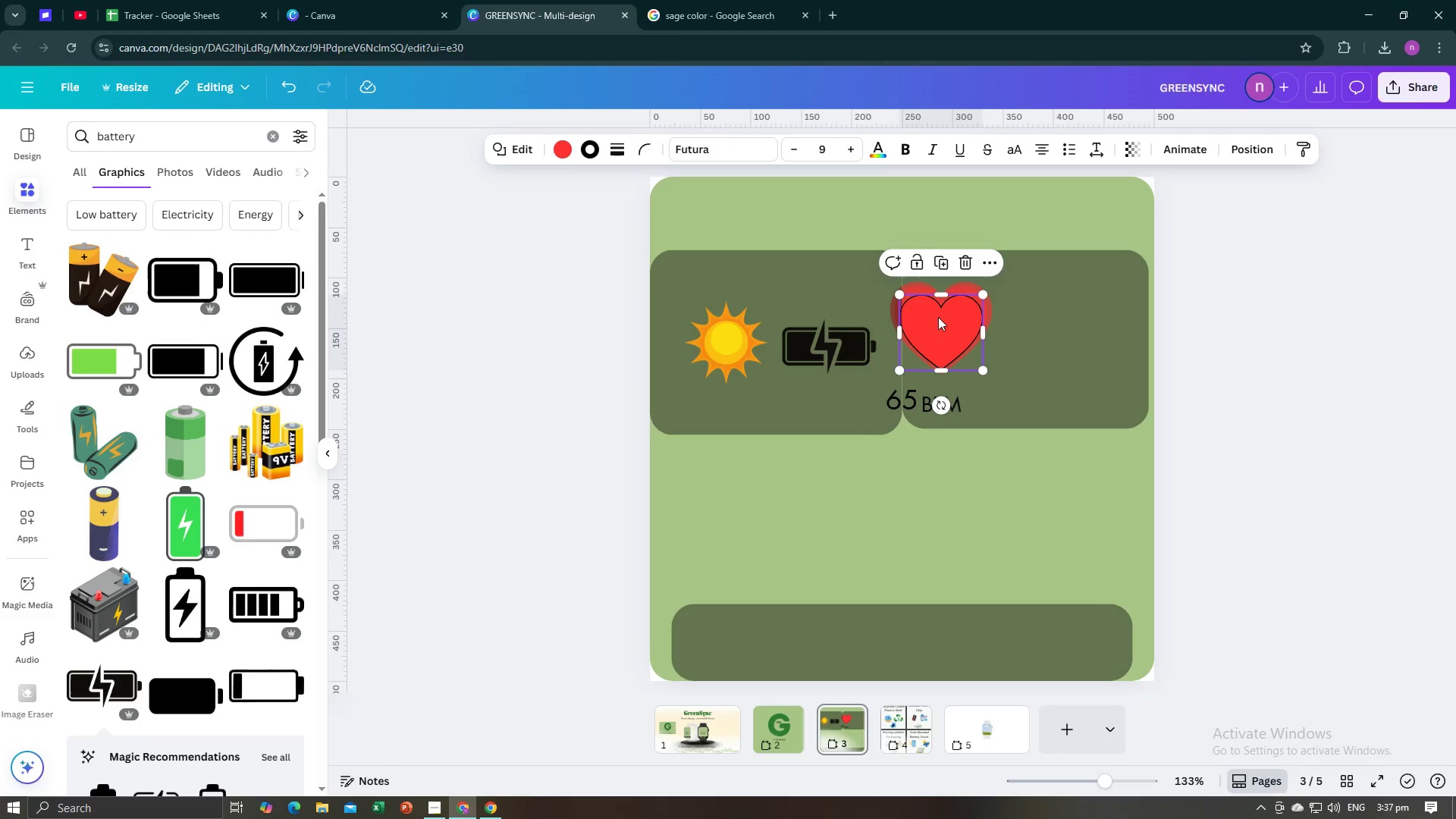 
left_click([938, 317])
 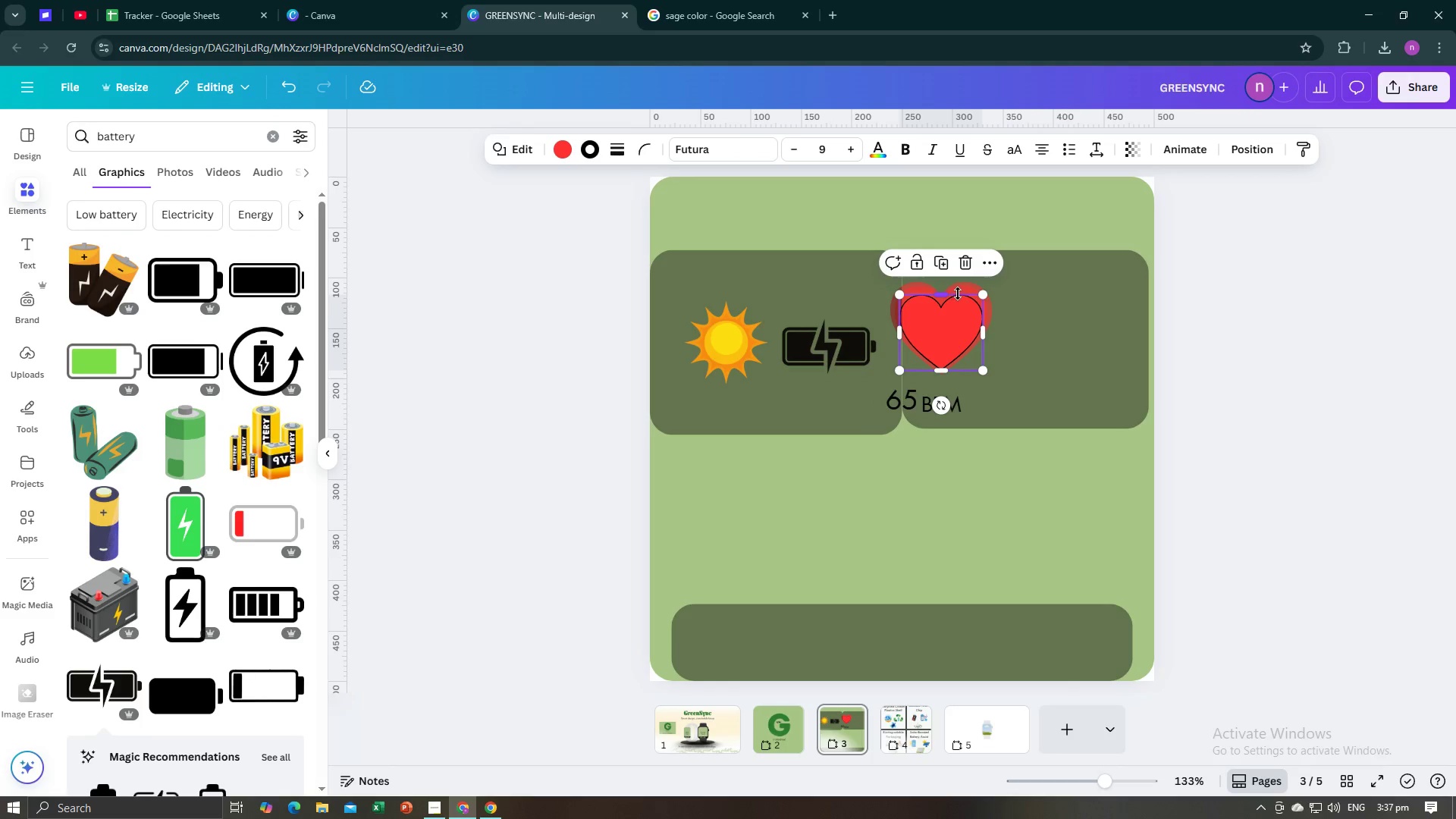 
hold_key(key=ControlLeft, duration=1.29)
left_click([968, 287])
 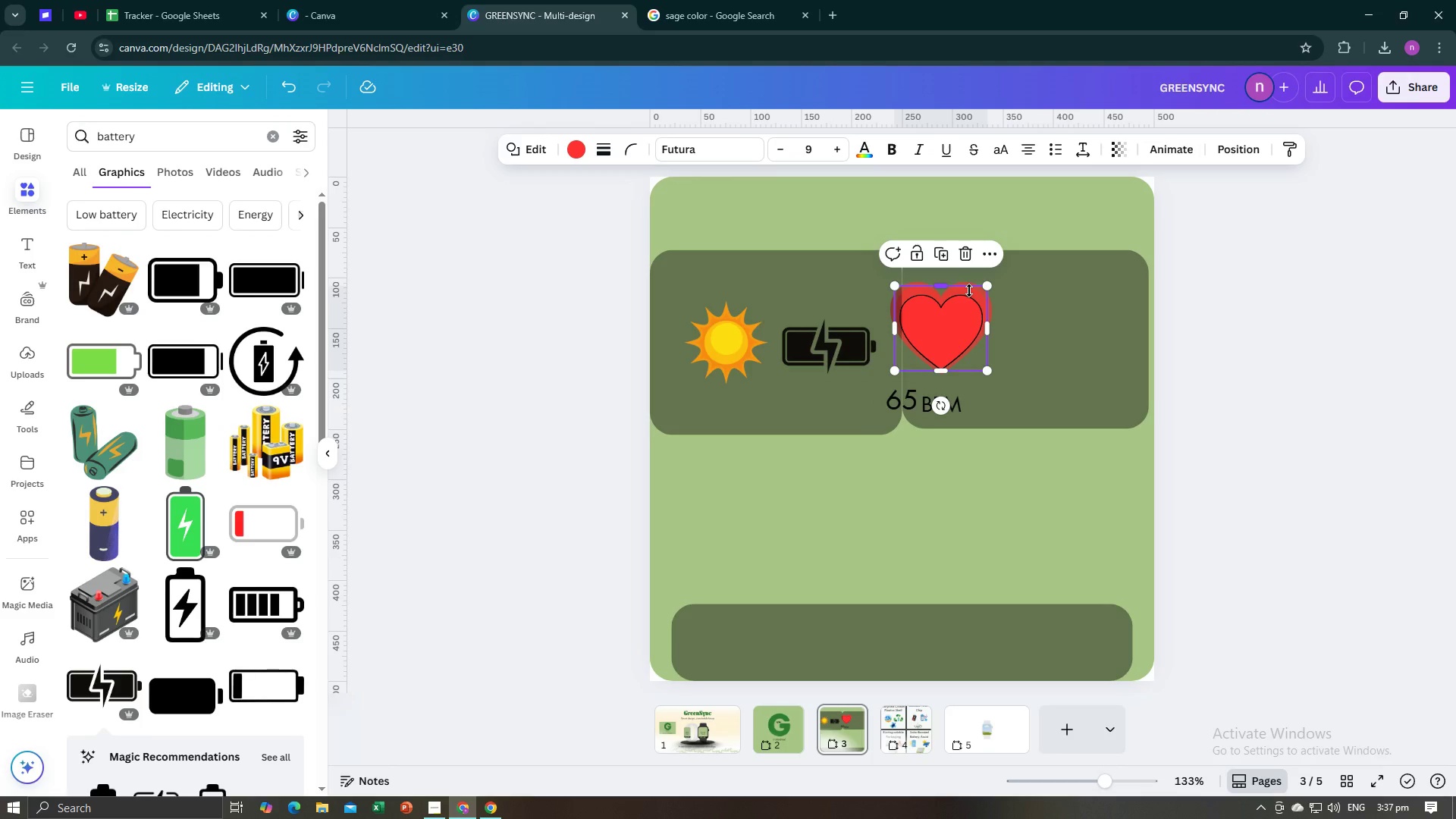 
hold_key(key=ShiftLeft, duration=1.47)
left_click([969, 284])
 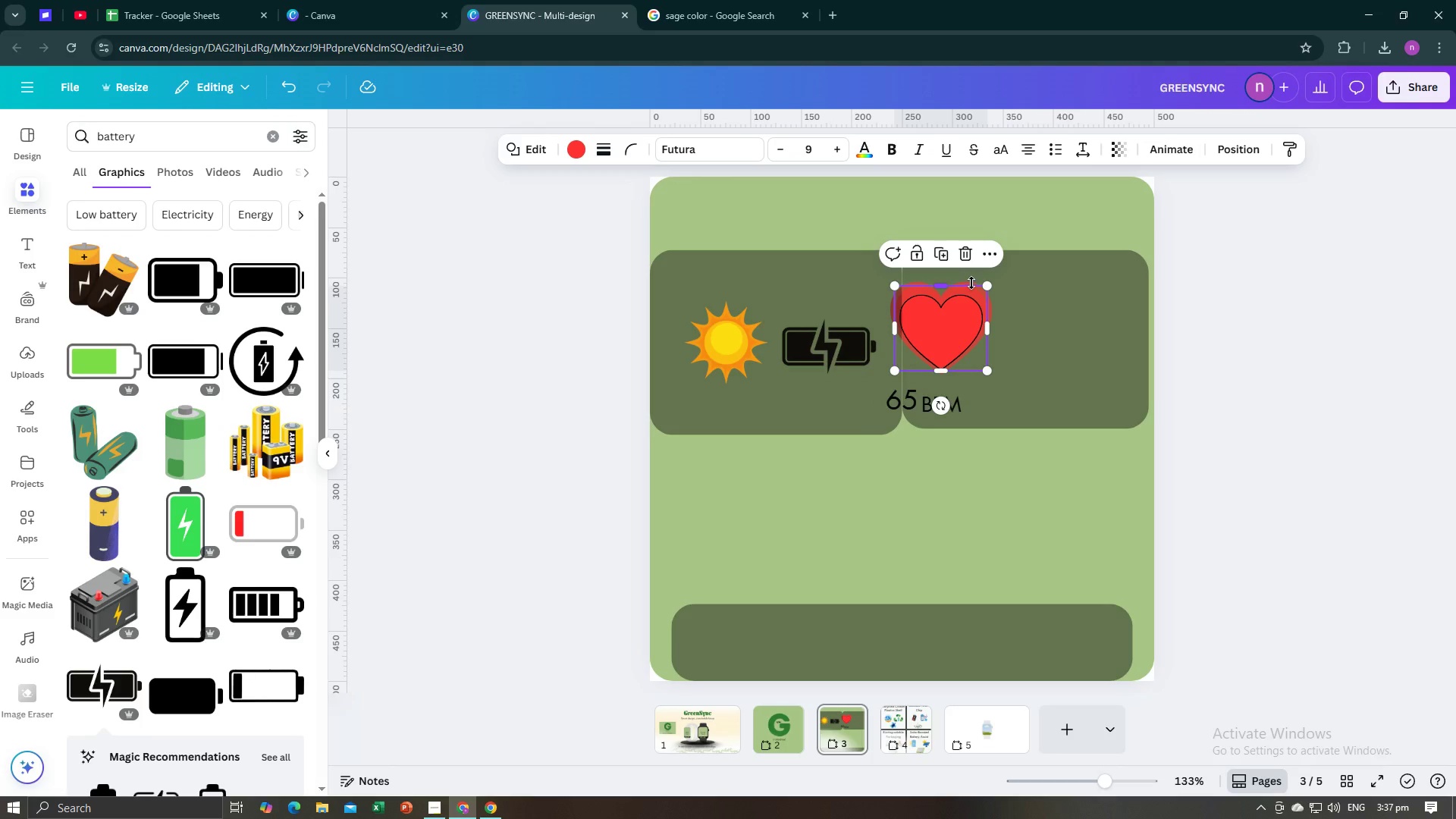 
left_click([971, 284])
 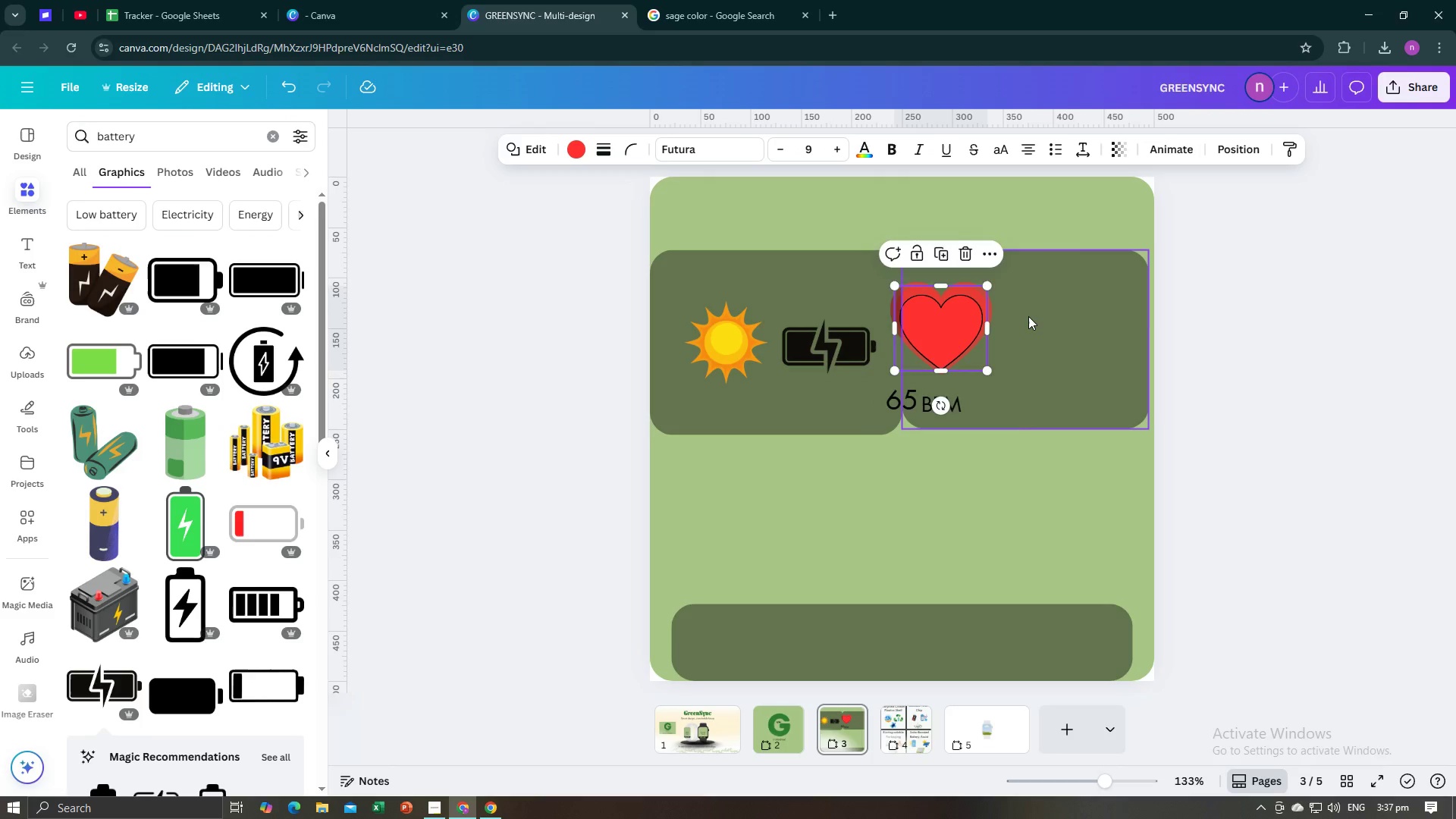 
double_click([1029, 316])
 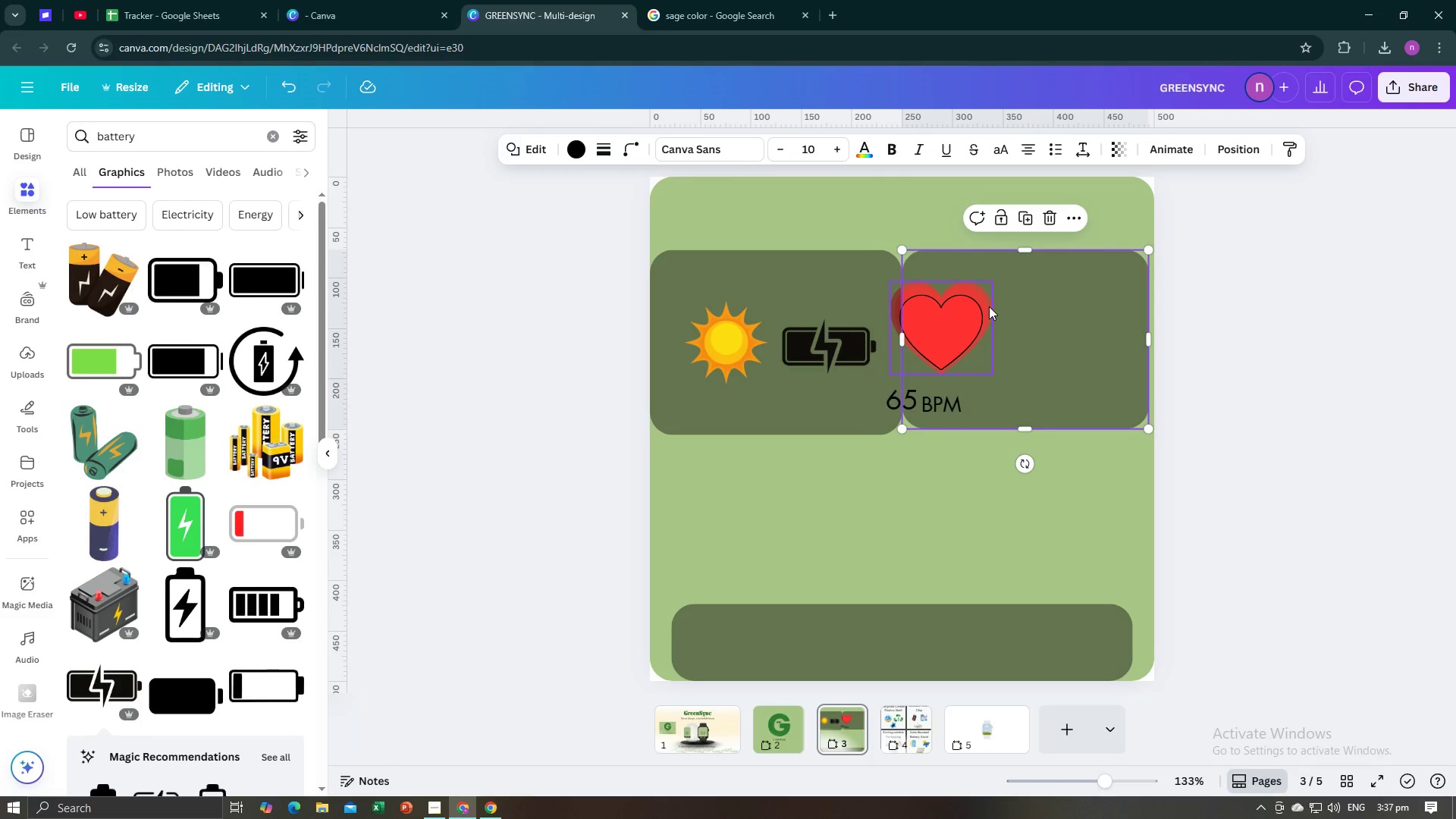 
hold_key(key=ShiftLeft, duration=1.52)
left_click([989, 306])
 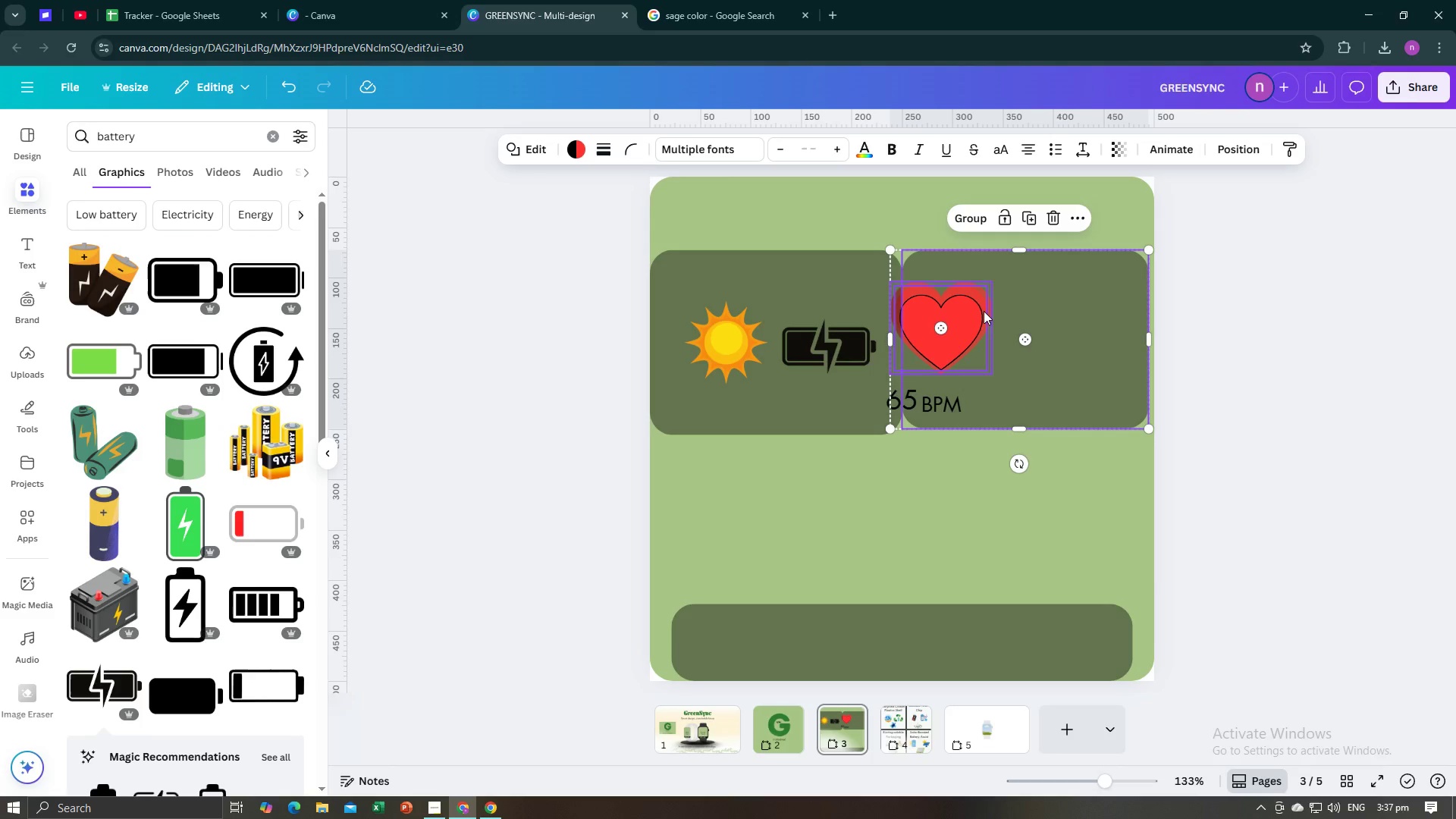 
hold_key(key=ShiftLeft, duration=1.52)
left_click([973, 317])
 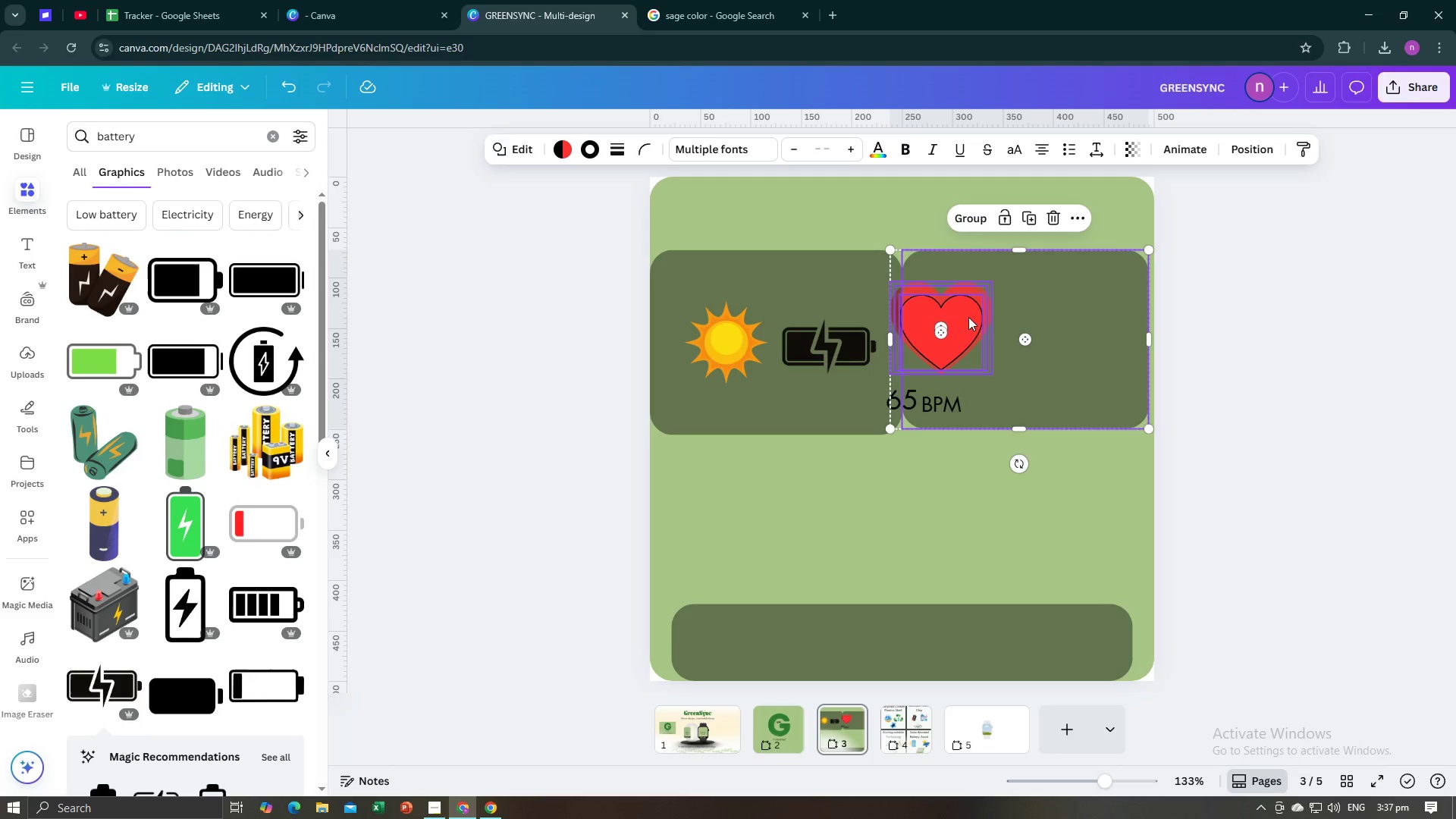 
hold_key(key=ShiftLeft, duration=1.52)
left_click([950, 405])
 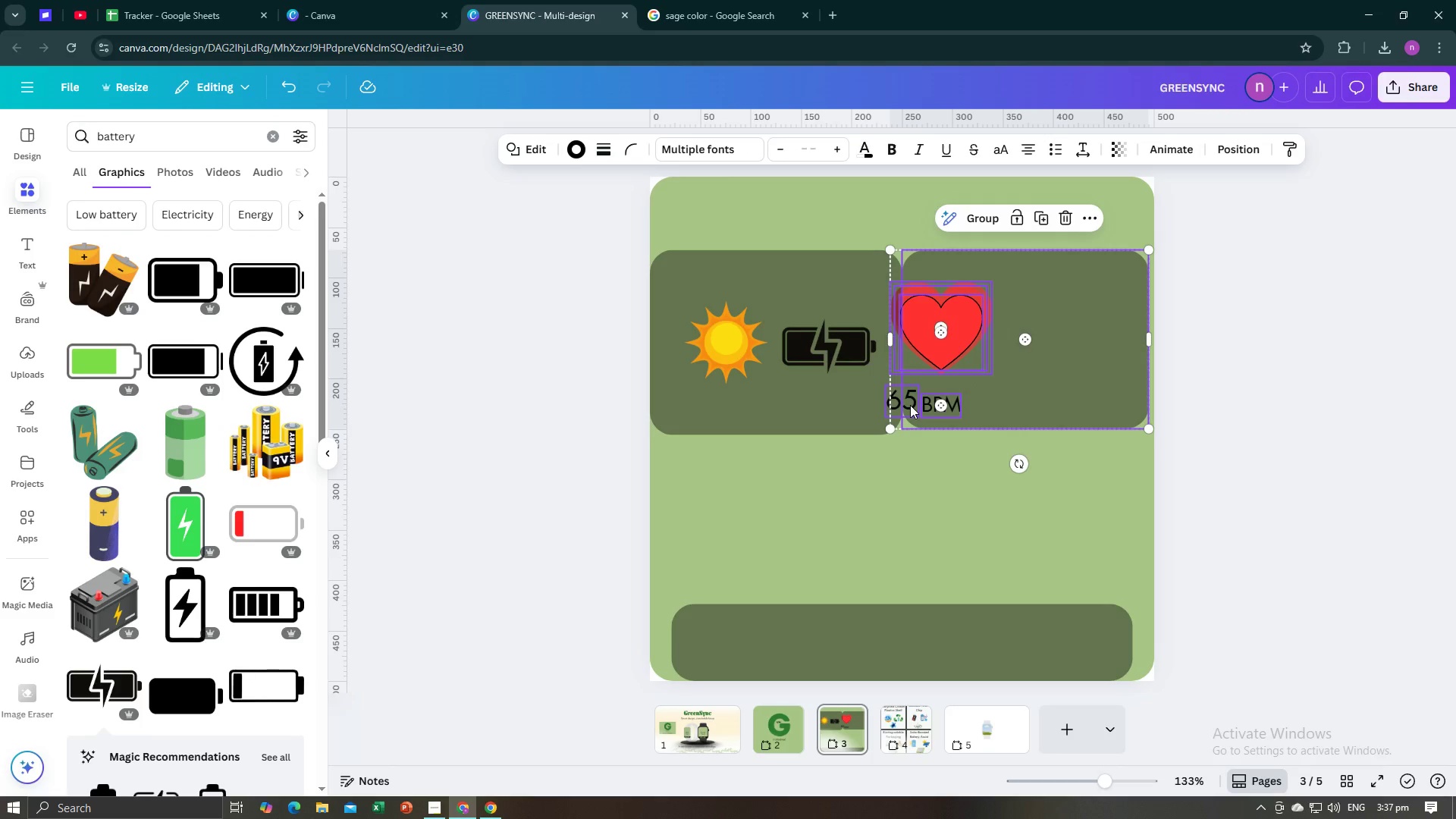 
left_click([910, 405])
 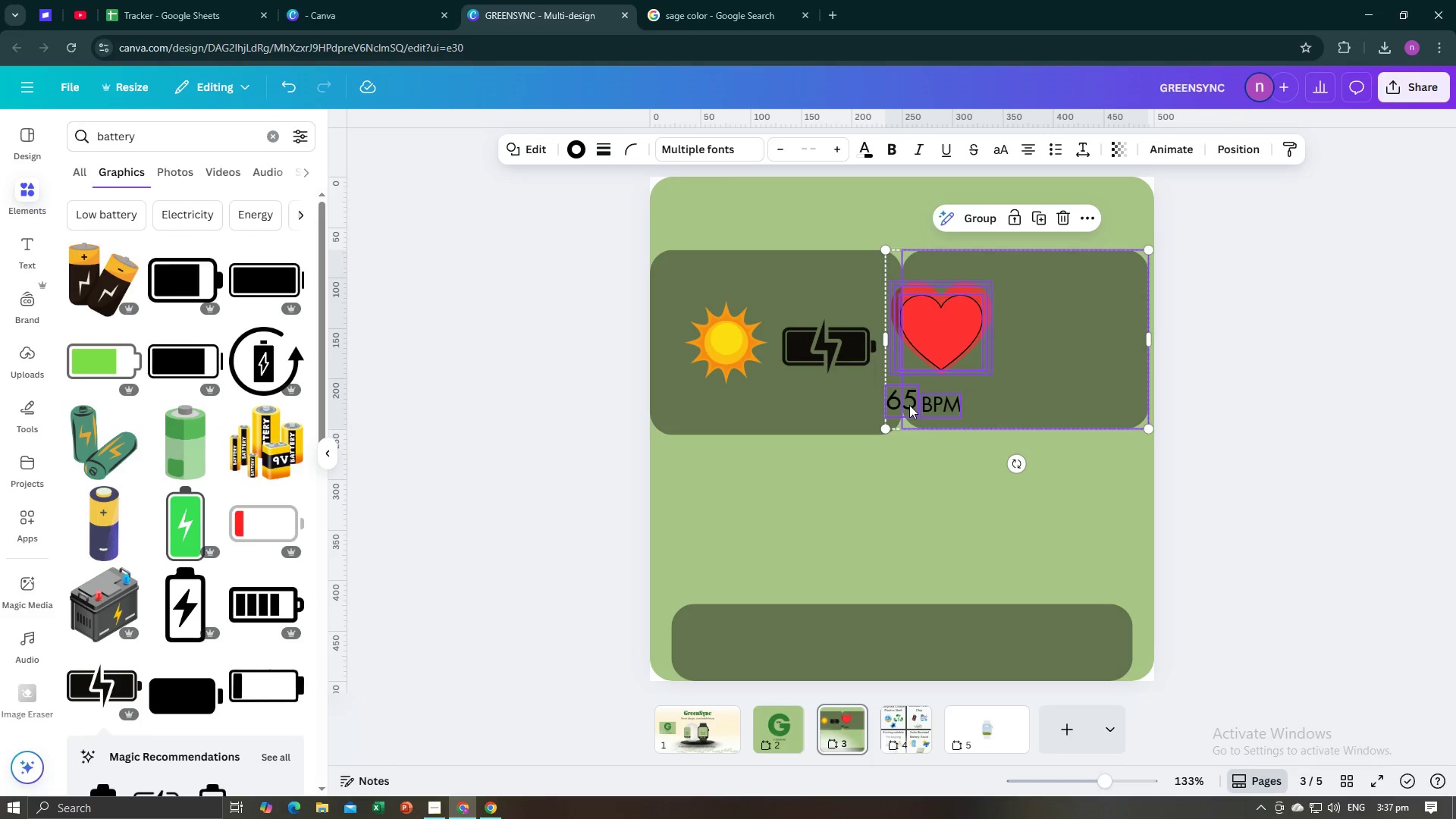 
hold_key(key=ShiftLeft, duration=0.4)
 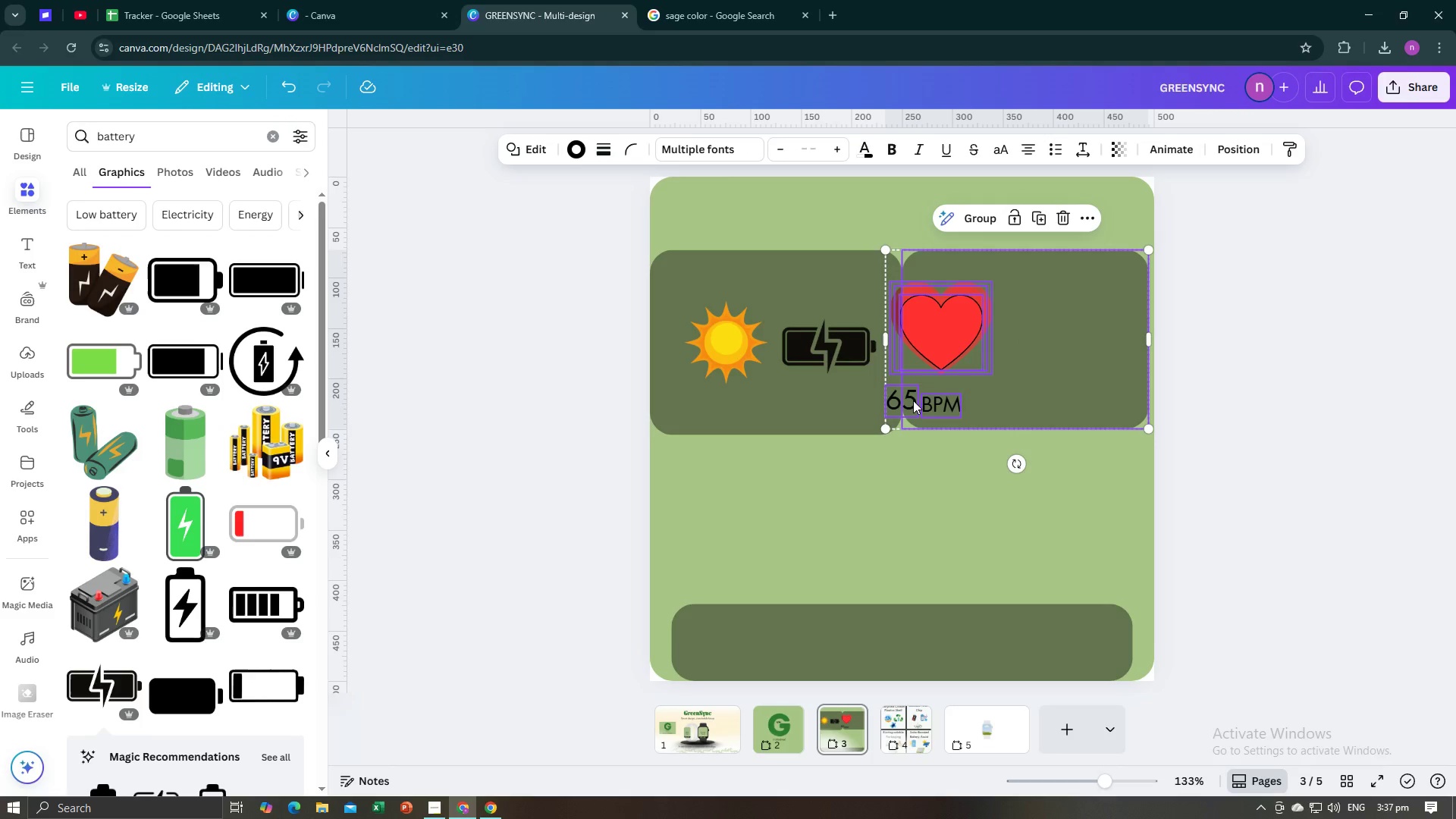 
left_click_drag(start_coordinate=[913, 400], to_coordinate=[918, 406])
 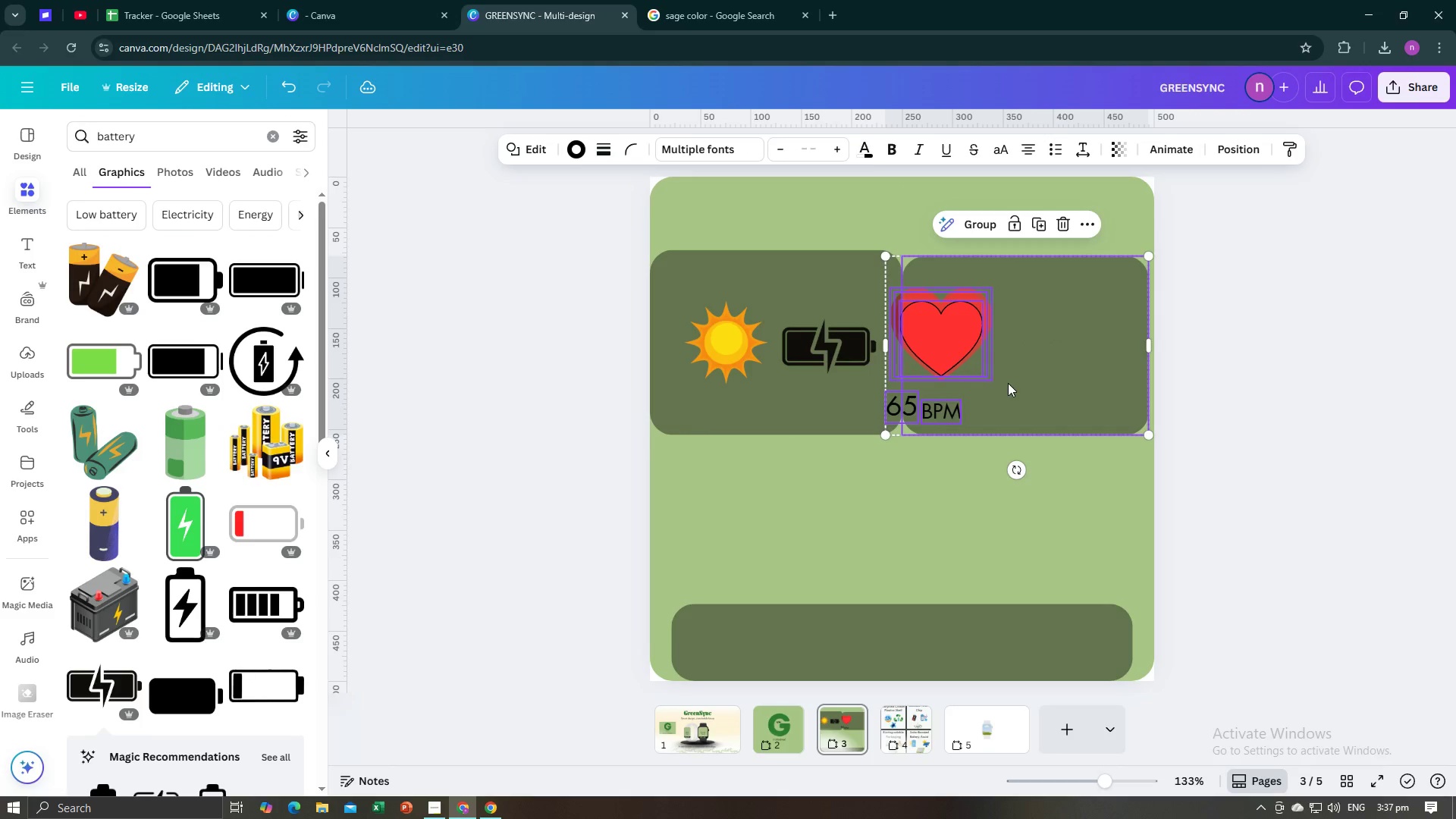 
hold_key(key=ShiftLeft, duration=1.5)
left_click([1008, 383])
 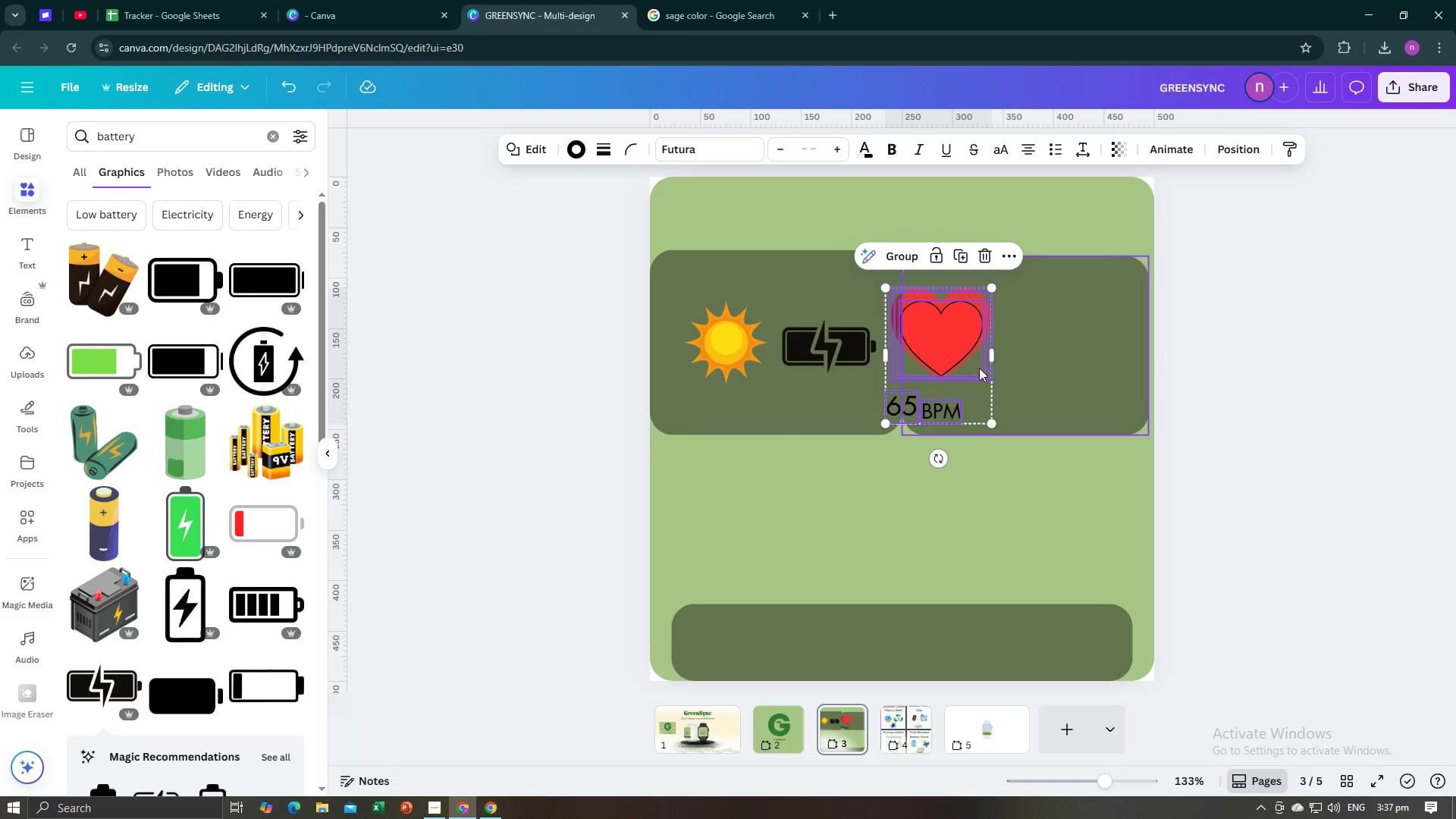 
hold_key(key=ShiftLeft, duration=0.99)
 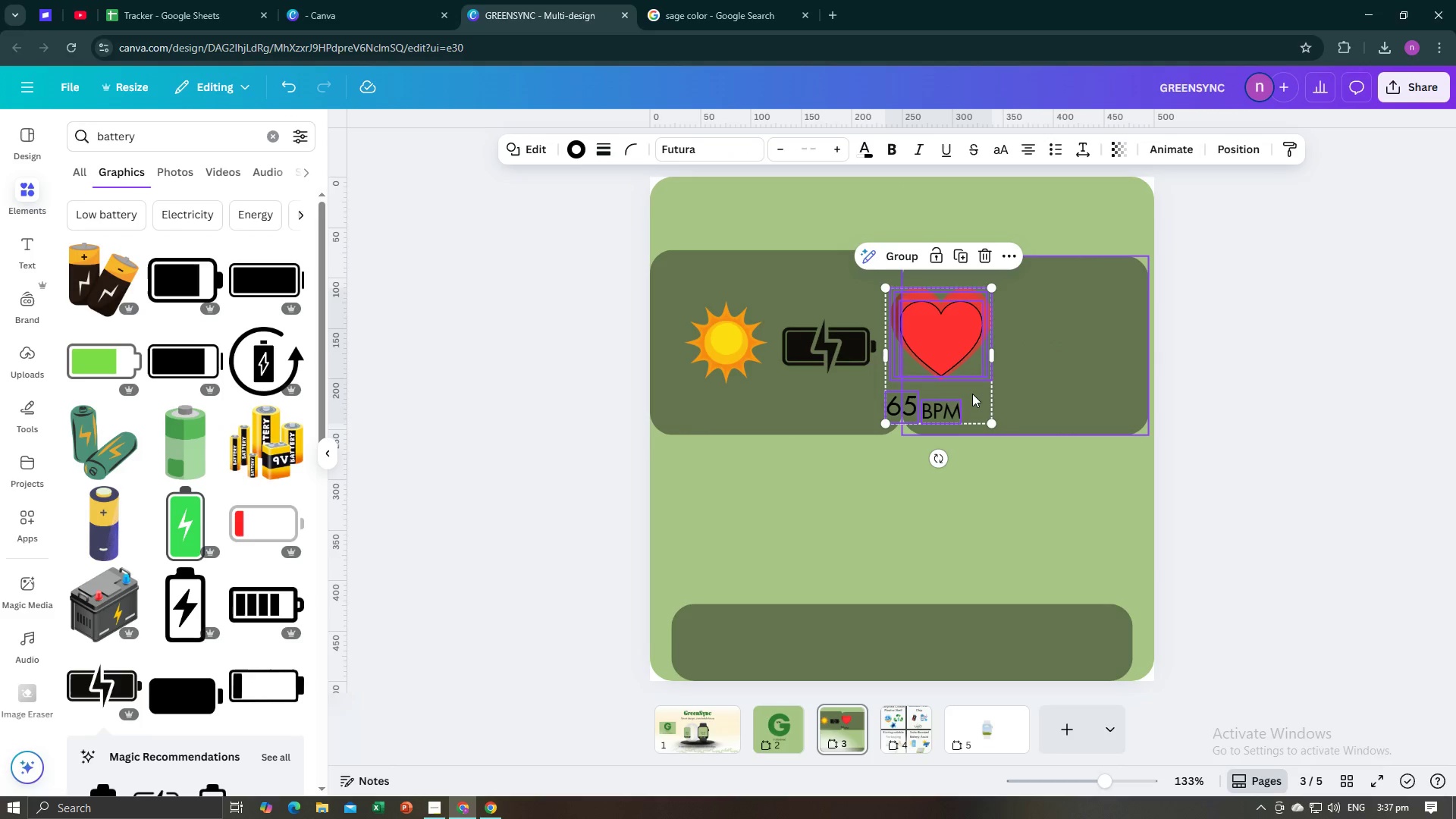 
left_click_drag(start_coordinate=[973, 394], to_coordinate=[1064, 377])
 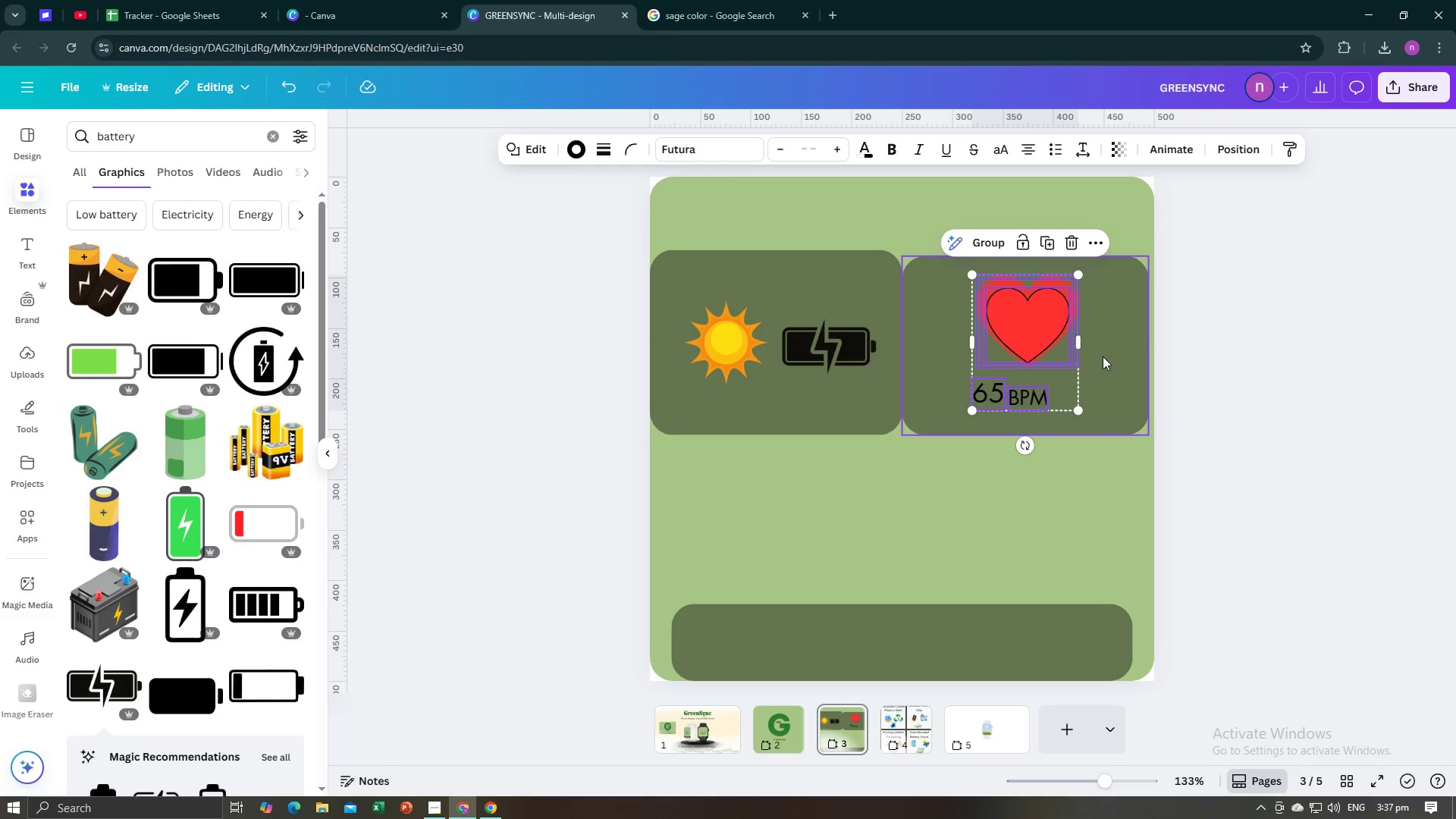 
hold_key(key=ControlLeft, duration=1.41)
left_click([1105, 356])
 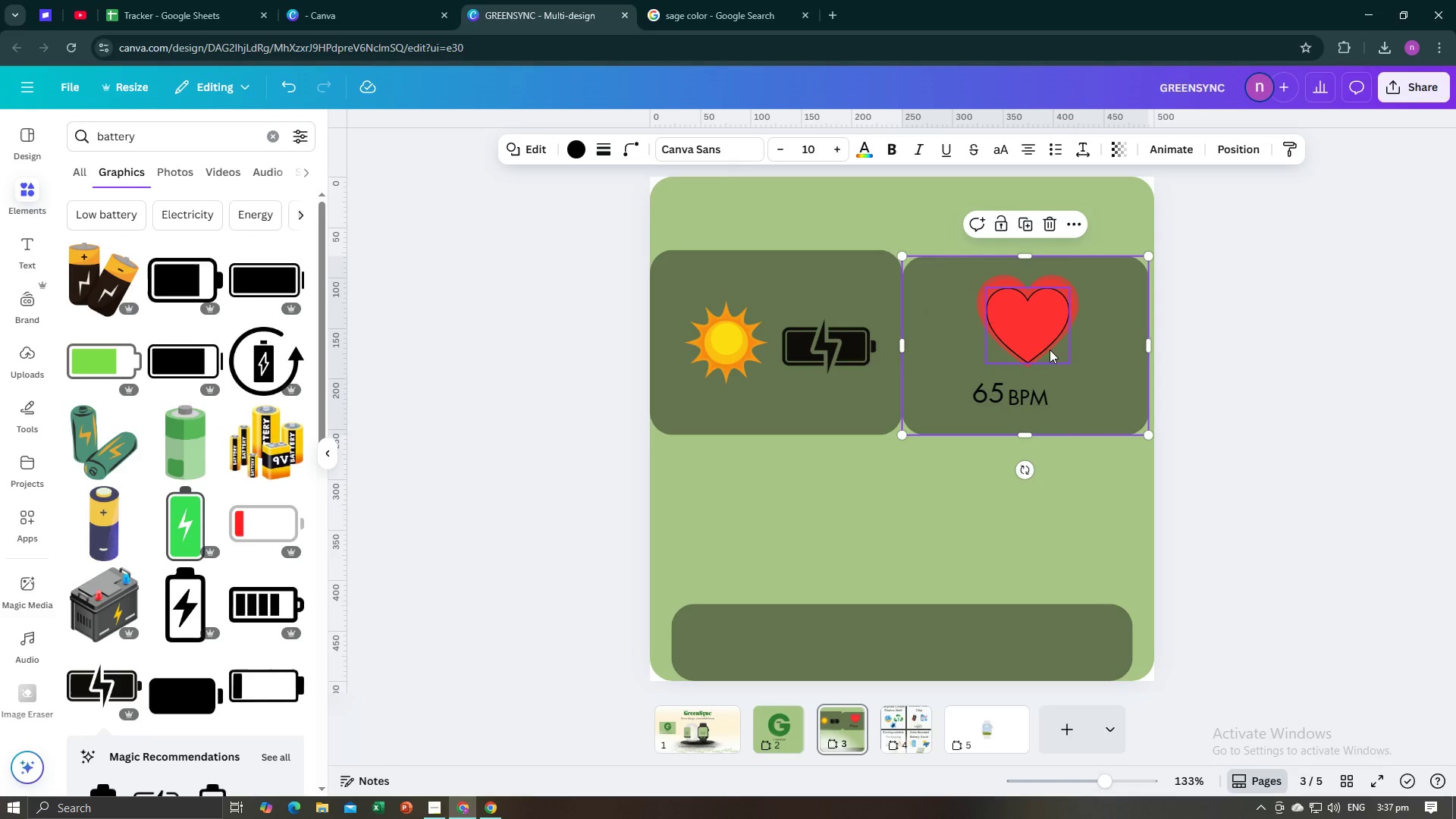 
hold_key(key=ShiftLeft, duration=0.38)
 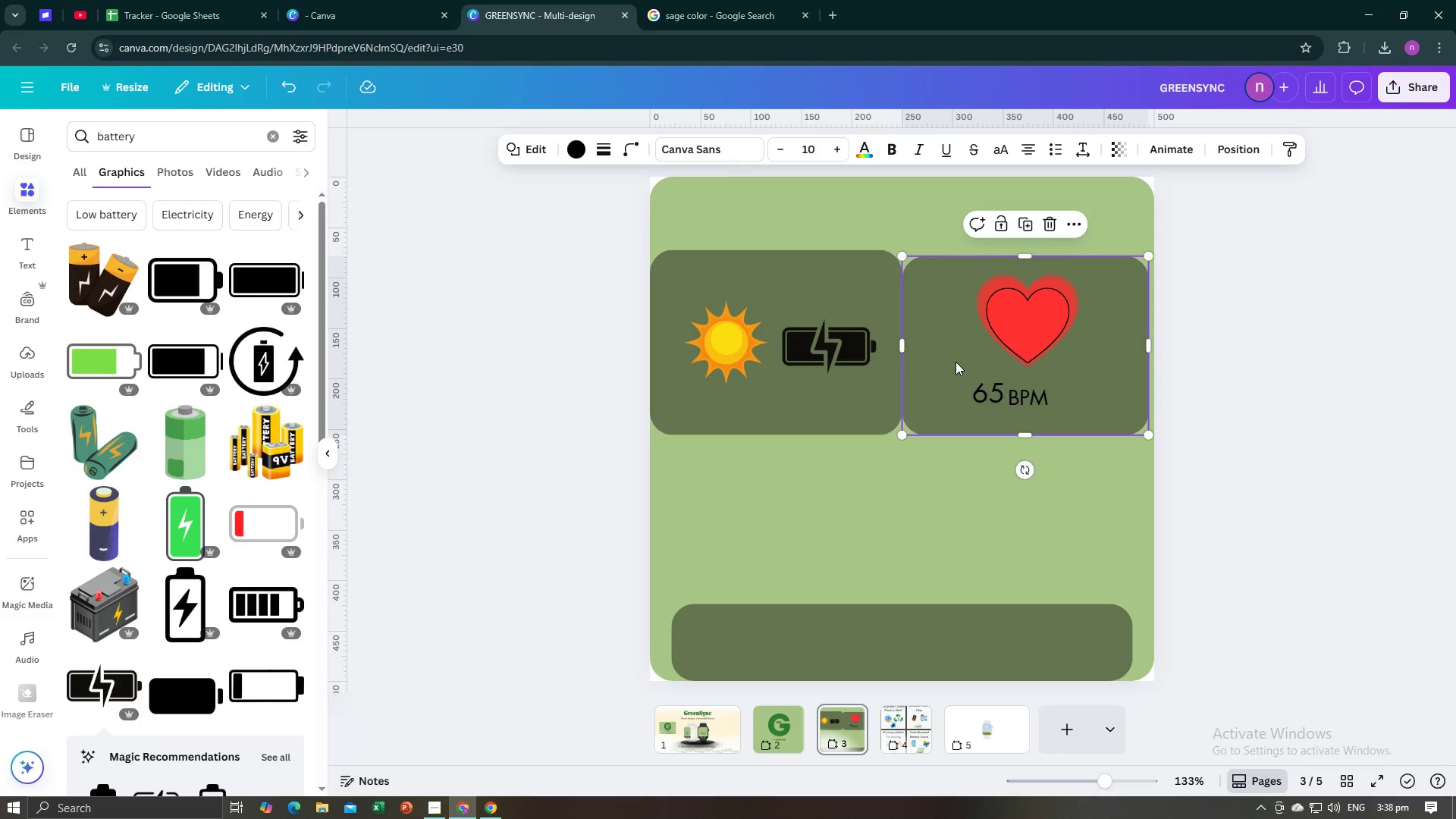 
left_click([956, 362])
 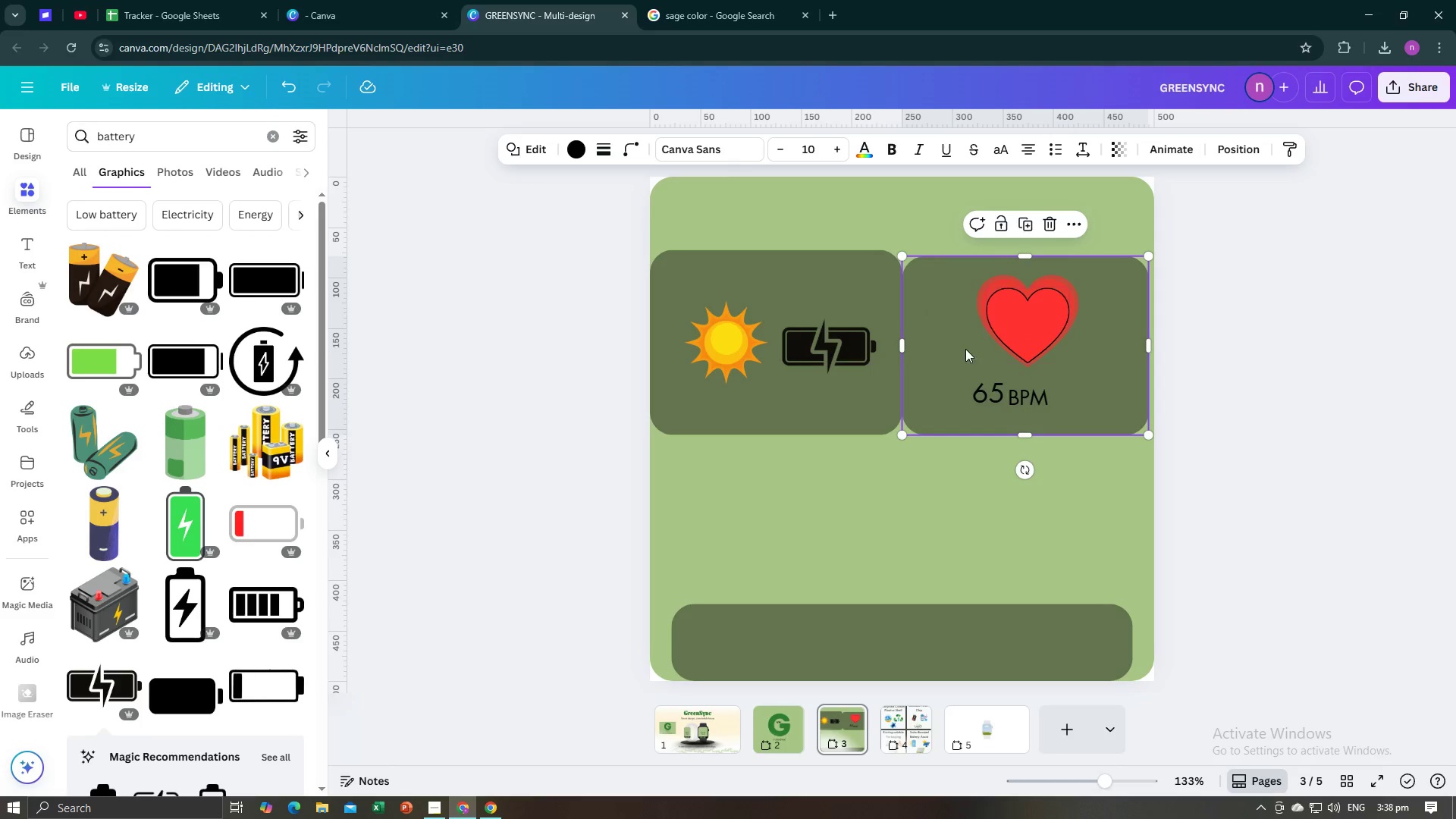 
hold_key(key=ControlLeft, duration=0.62)
 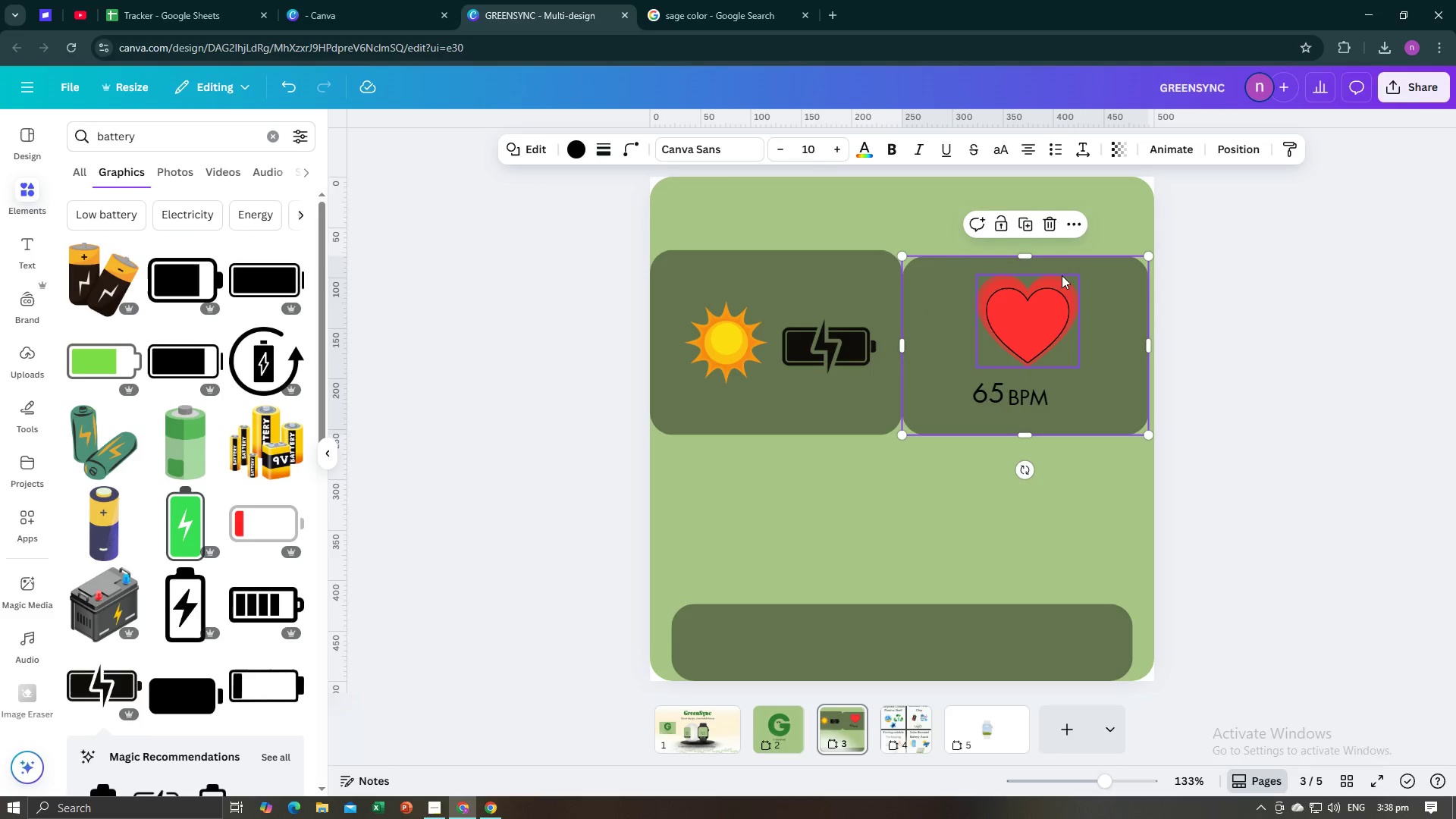 
left_click([1062, 275])
 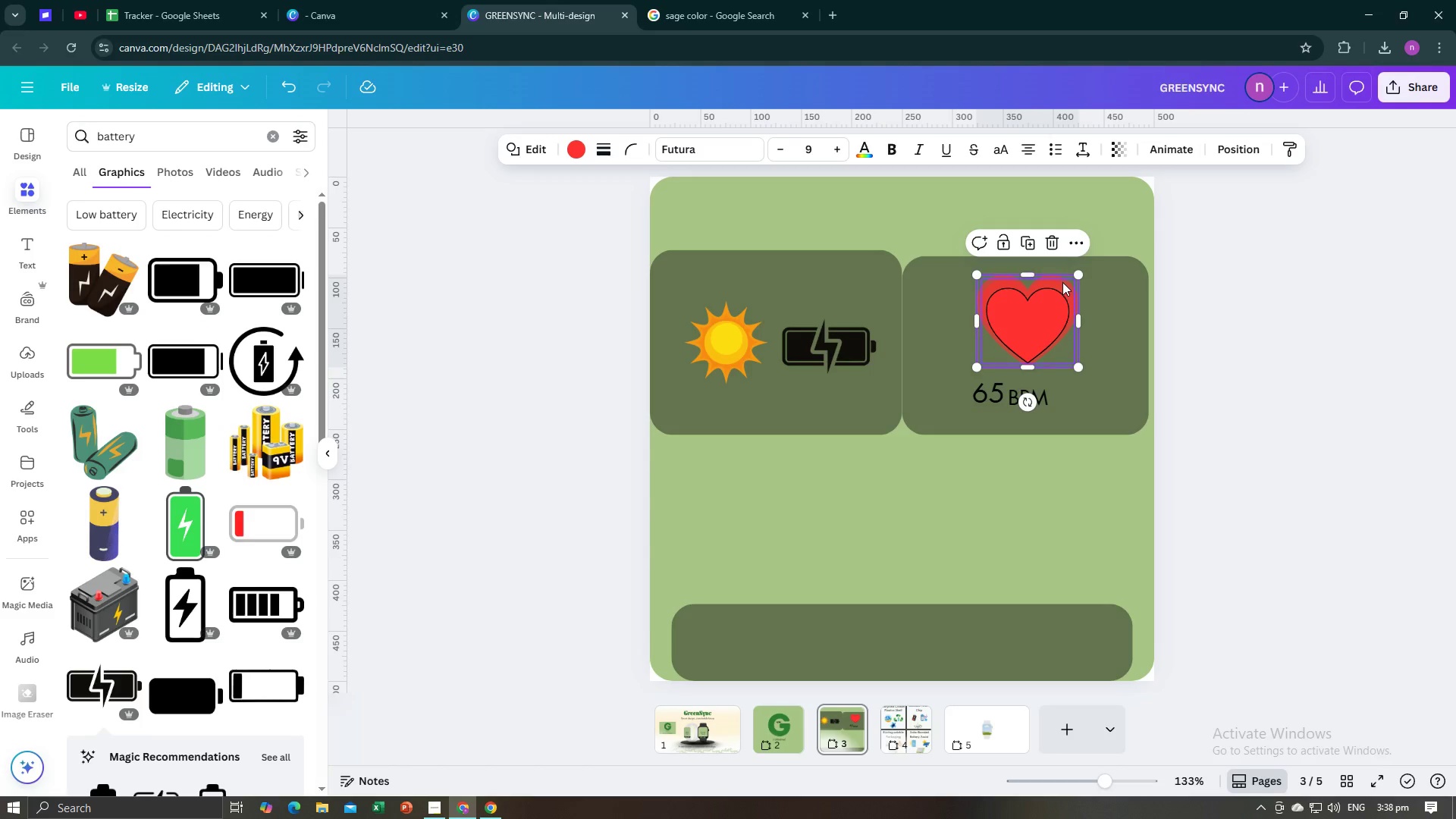 
hold_key(key=ShiftLeft, duration=1.5)
left_click([1064, 286])
 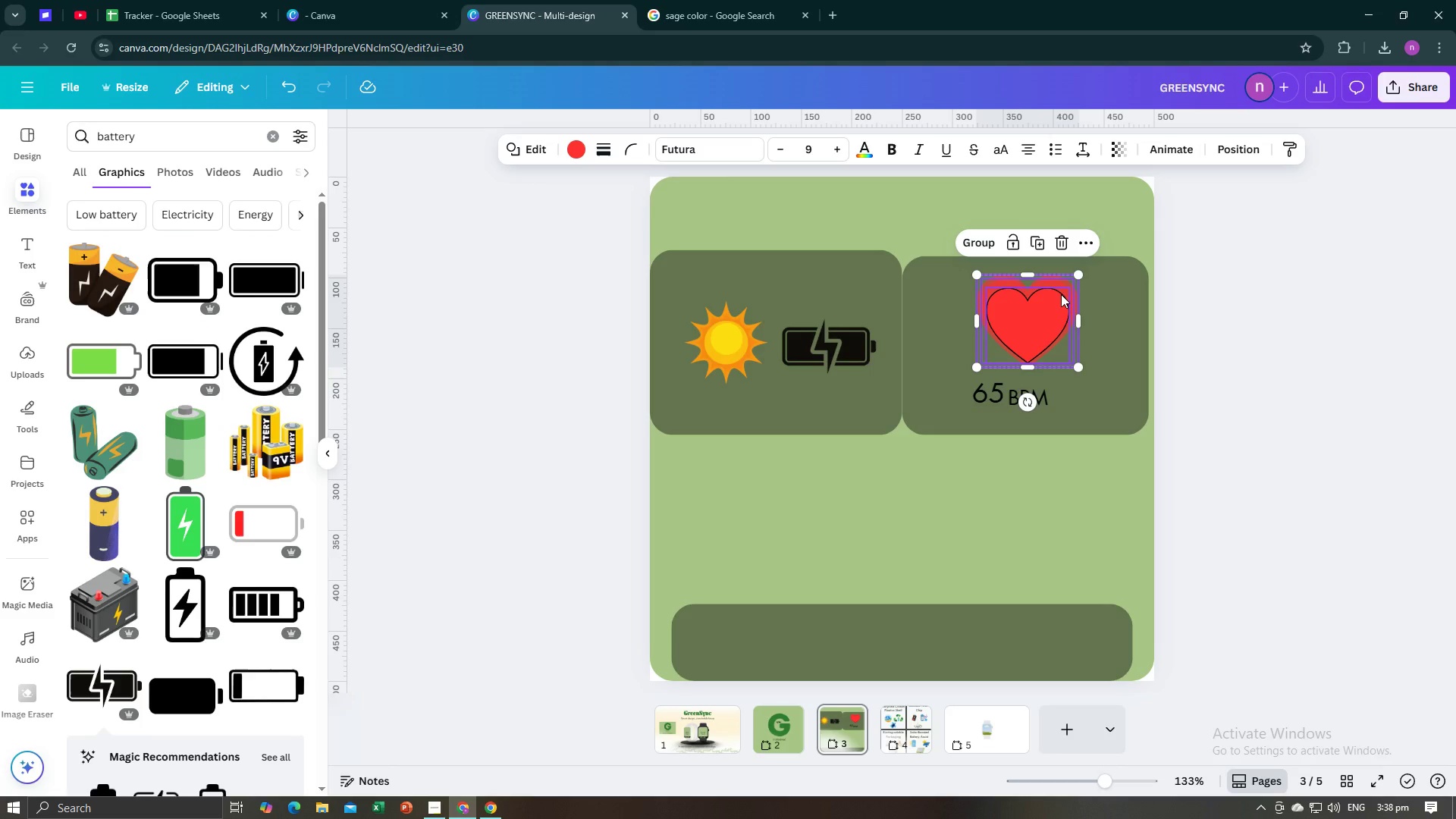 
hold_key(key=ShiftLeft, duration=1.51)
left_click([1061, 294])
 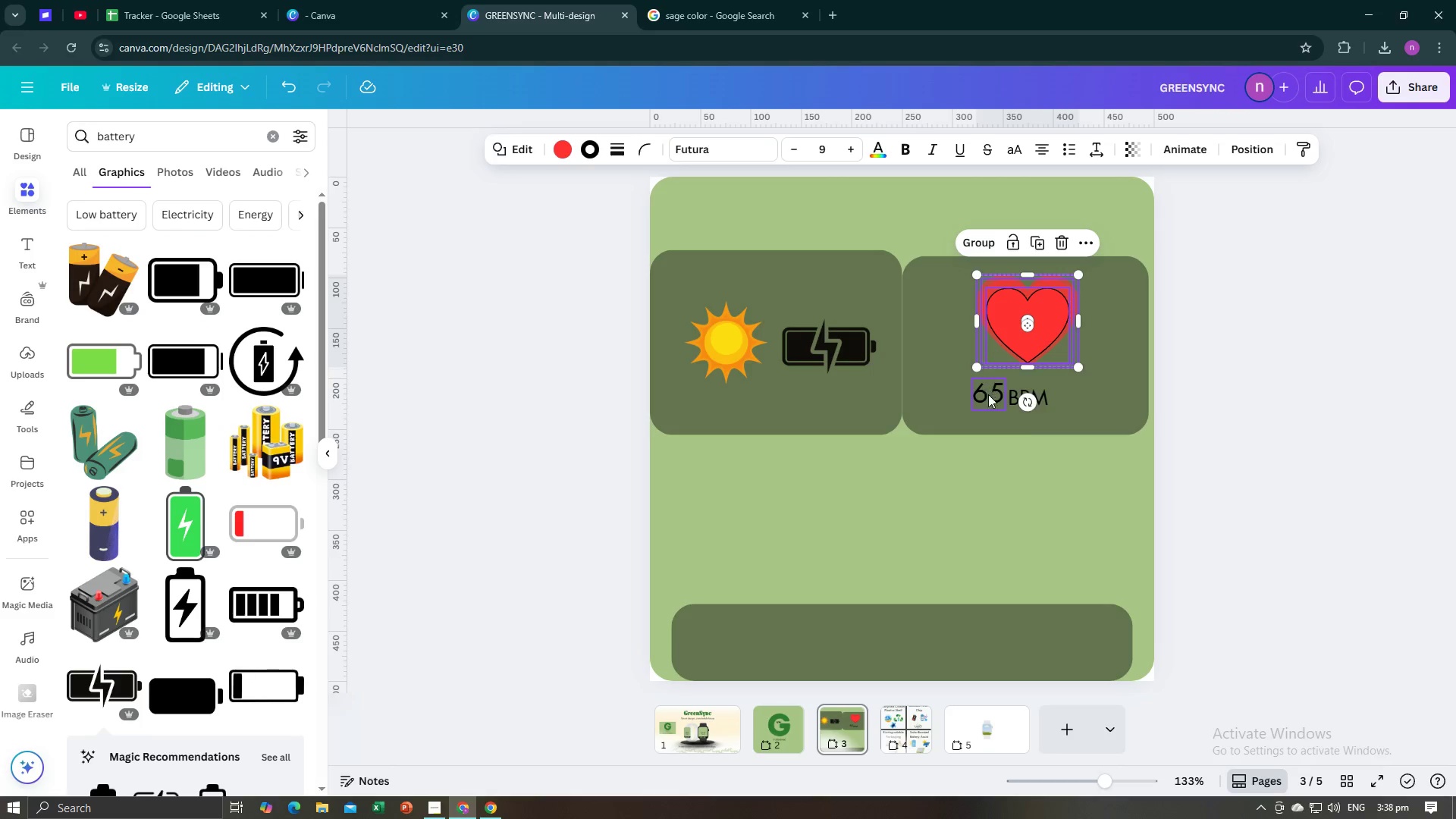 
left_click([988, 397])
 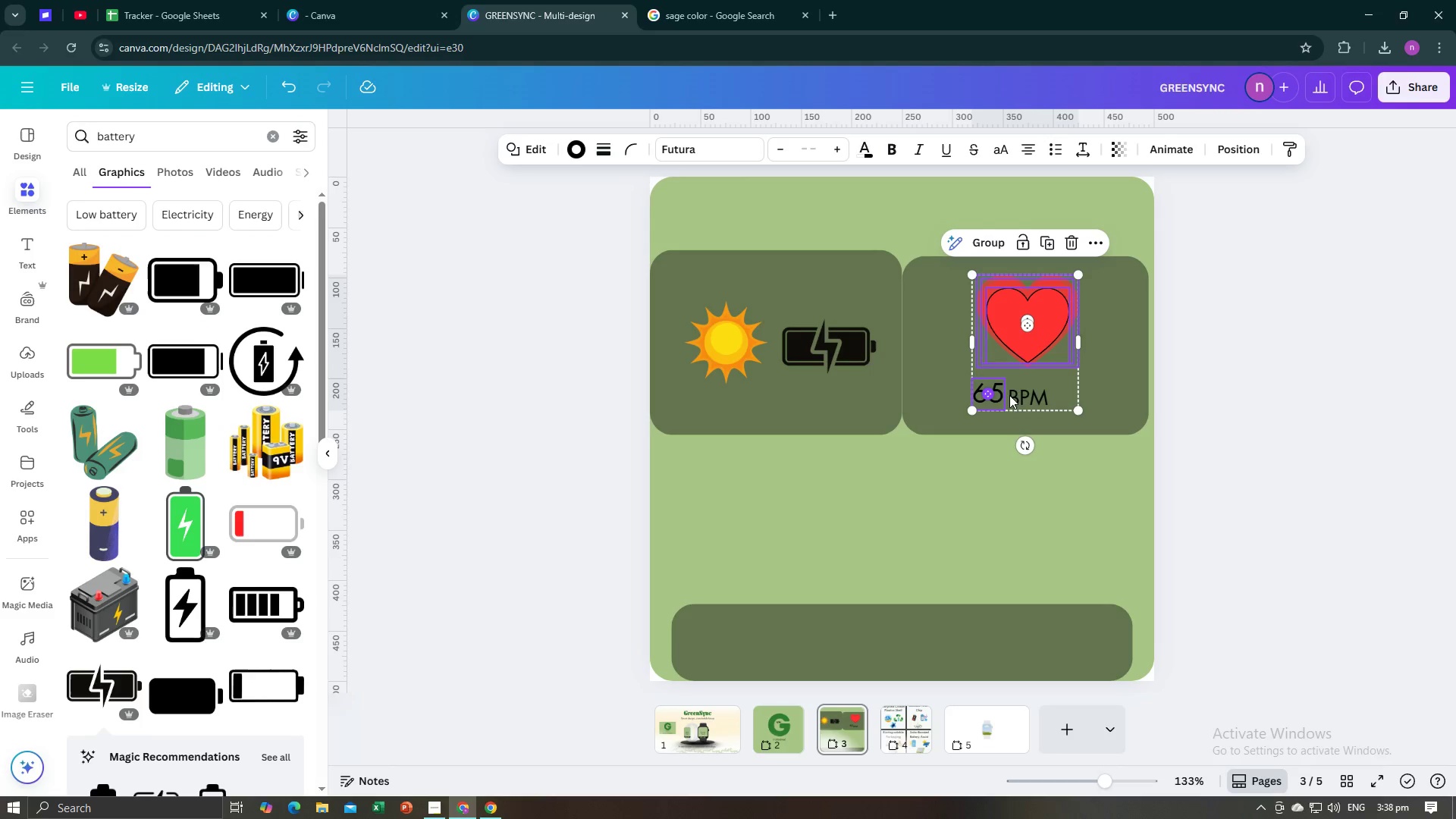 
hold_key(key=ShiftLeft, duration=1.46)
left_click([1018, 397])
 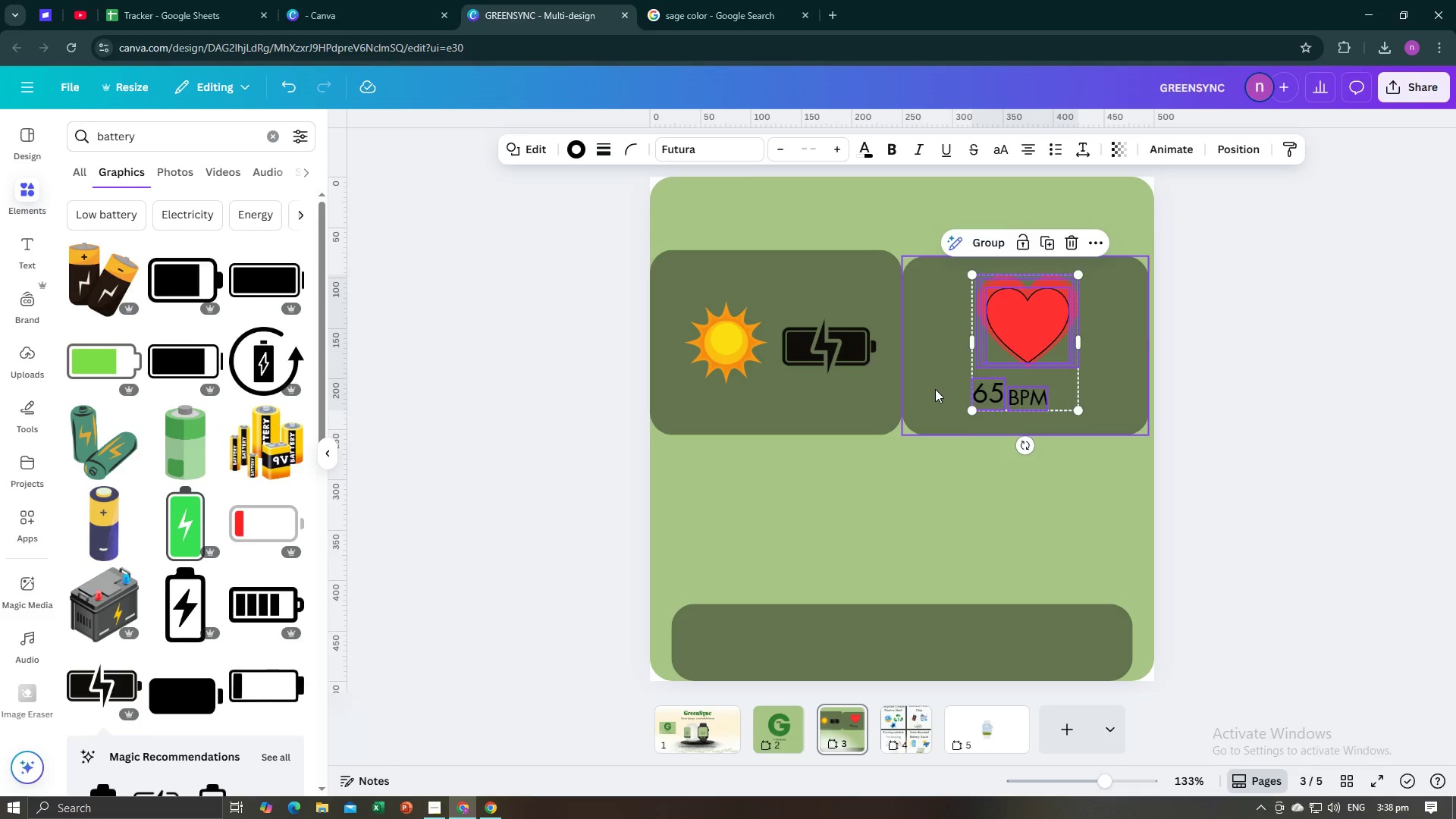 
left_click([935, 389])
 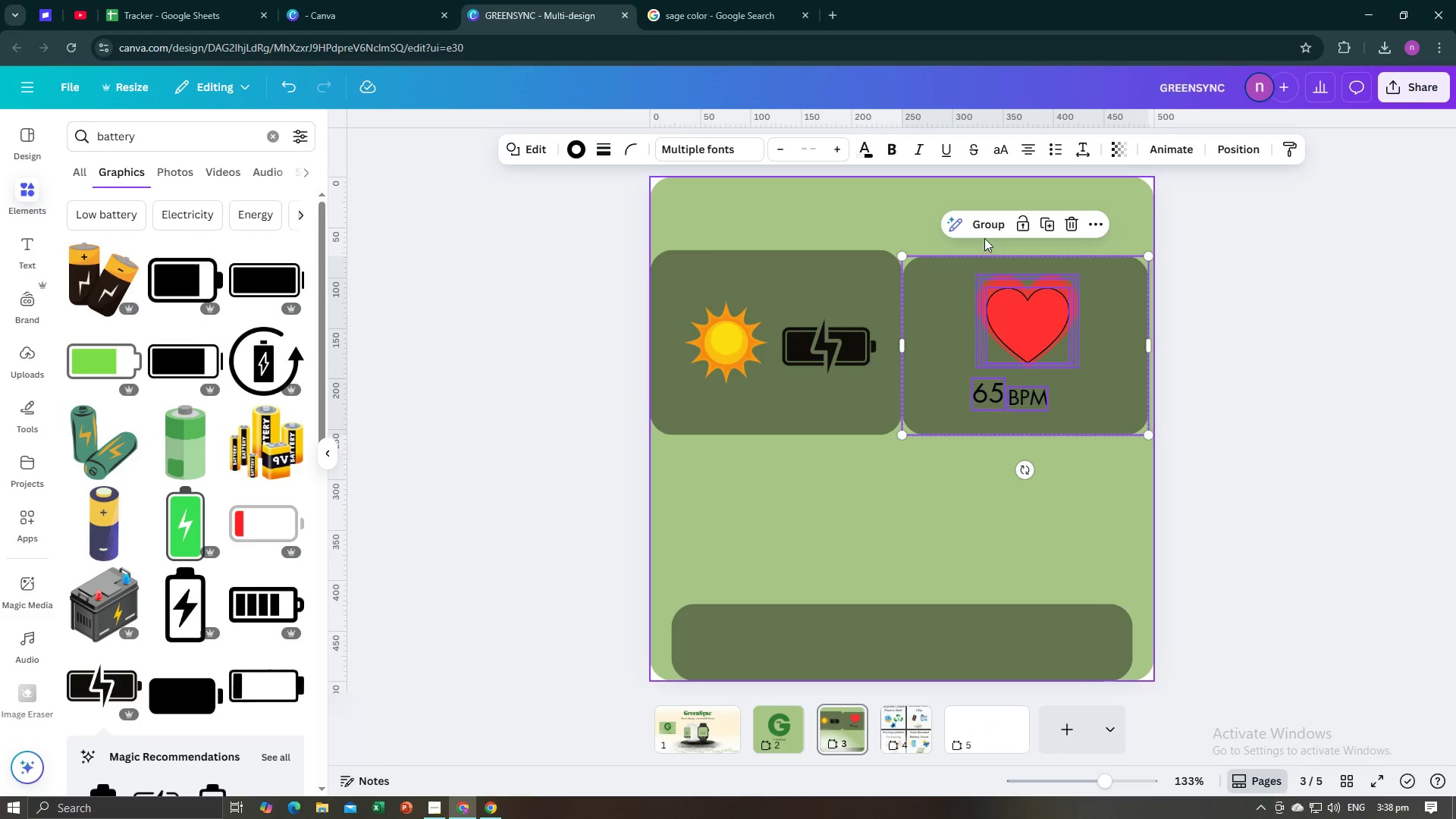 
left_click([987, 228])
 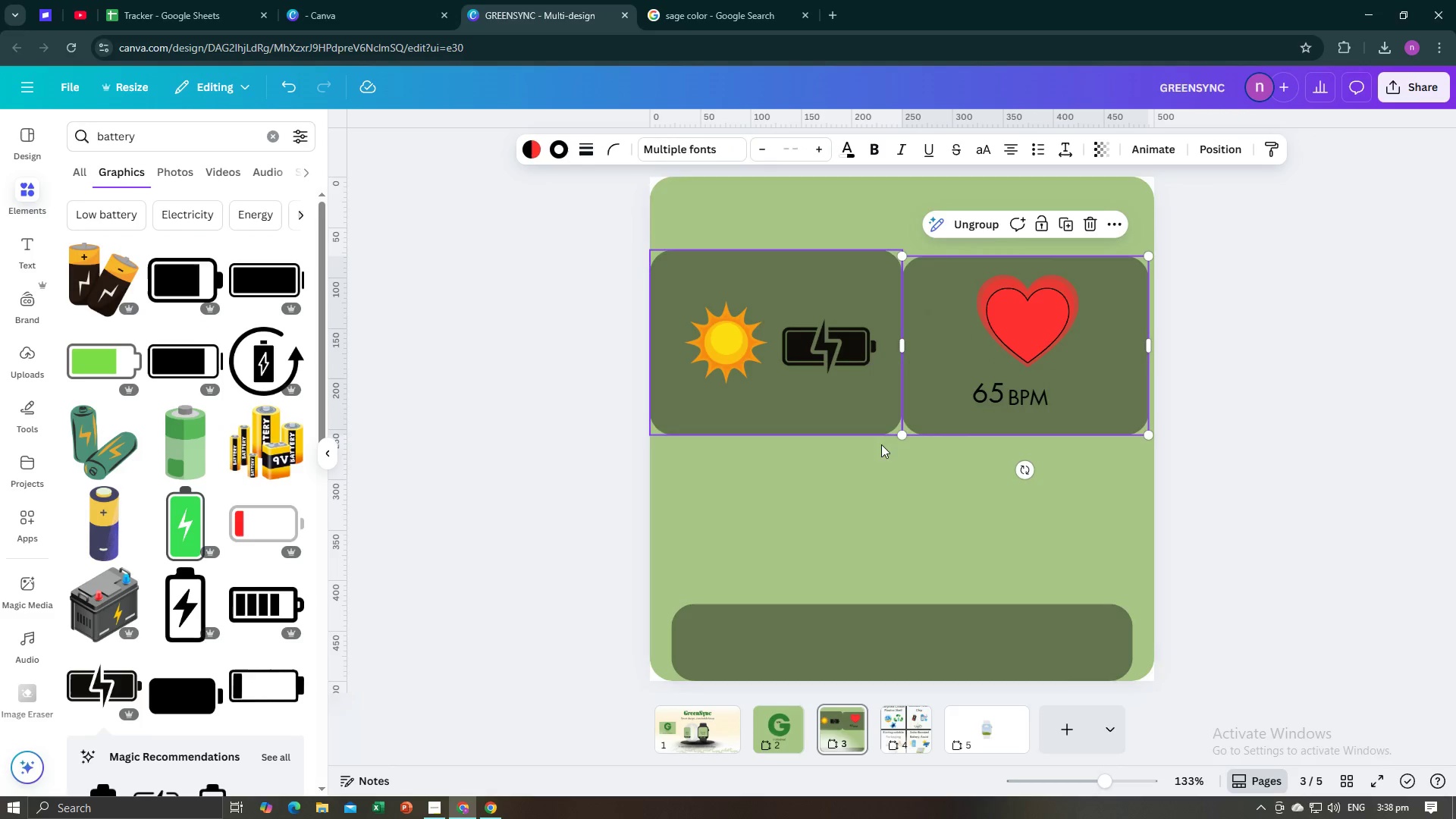 
left_click([890, 464])
 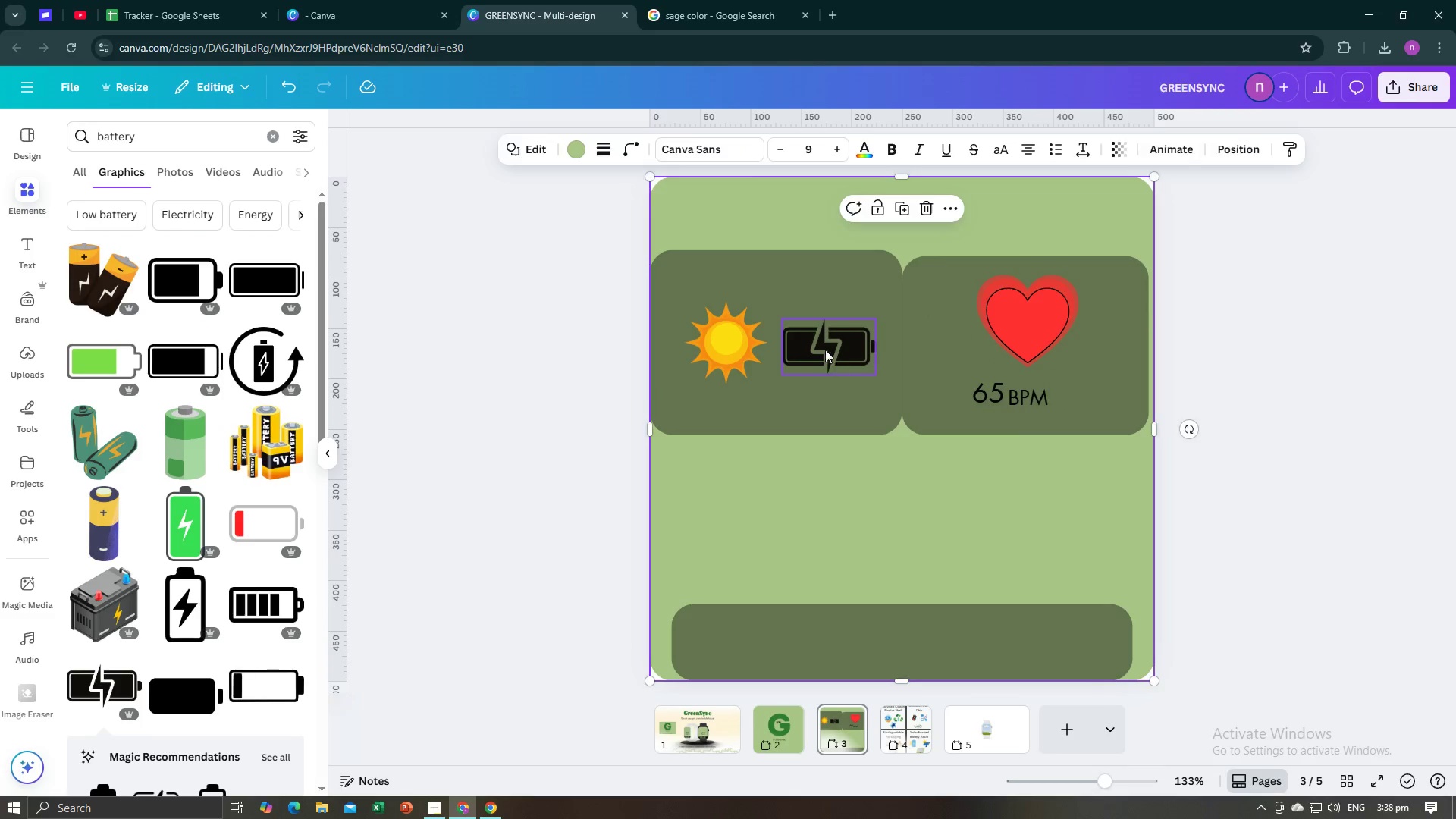 
hold_key(key=ShiftLeft, duration=1.5)
left_click([821, 347])
 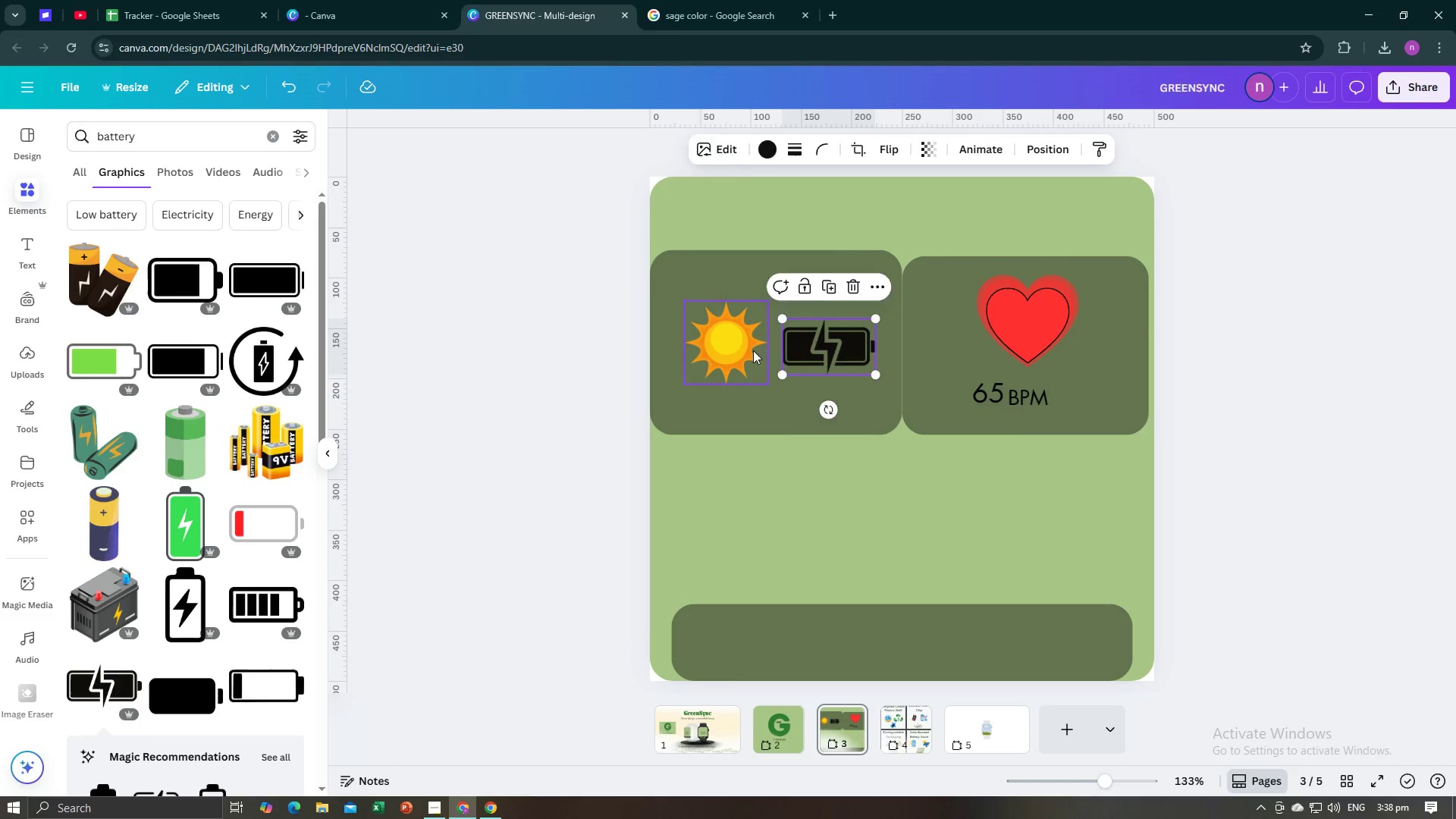 
left_click([753, 350])
 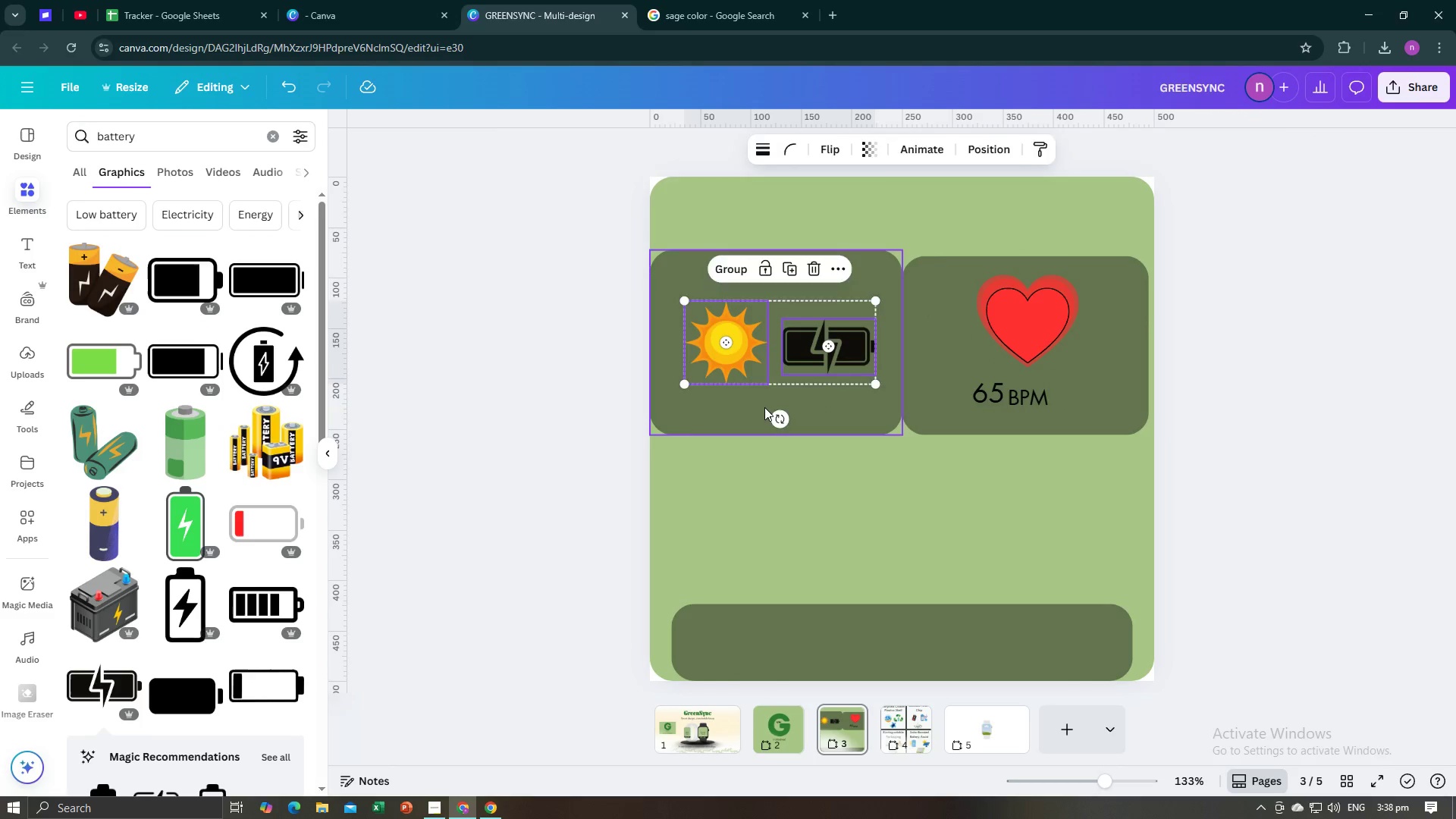 
left_click([764, 407])
 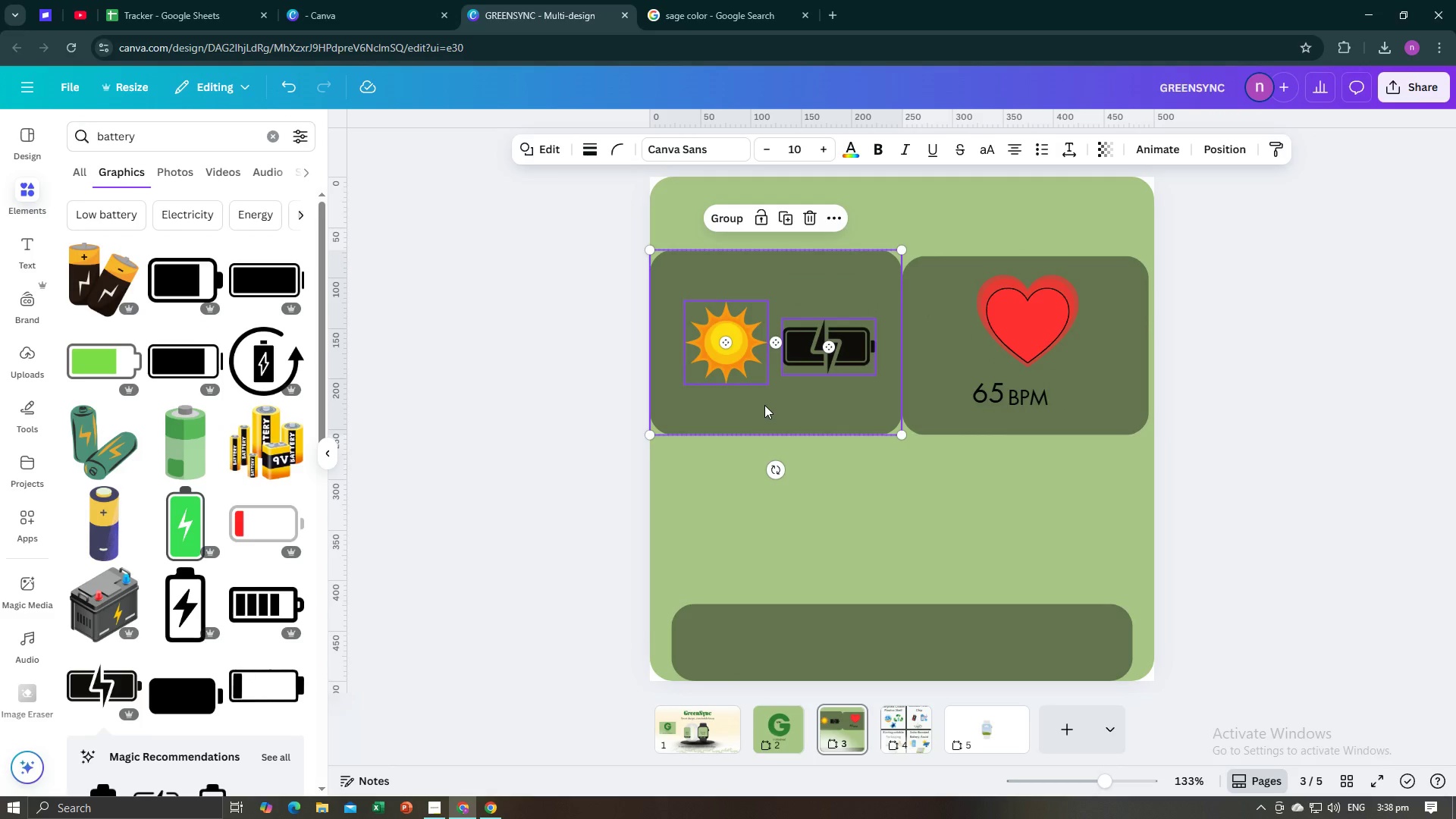 
hold_key(key=ShiftLeft, duration=0.36)
 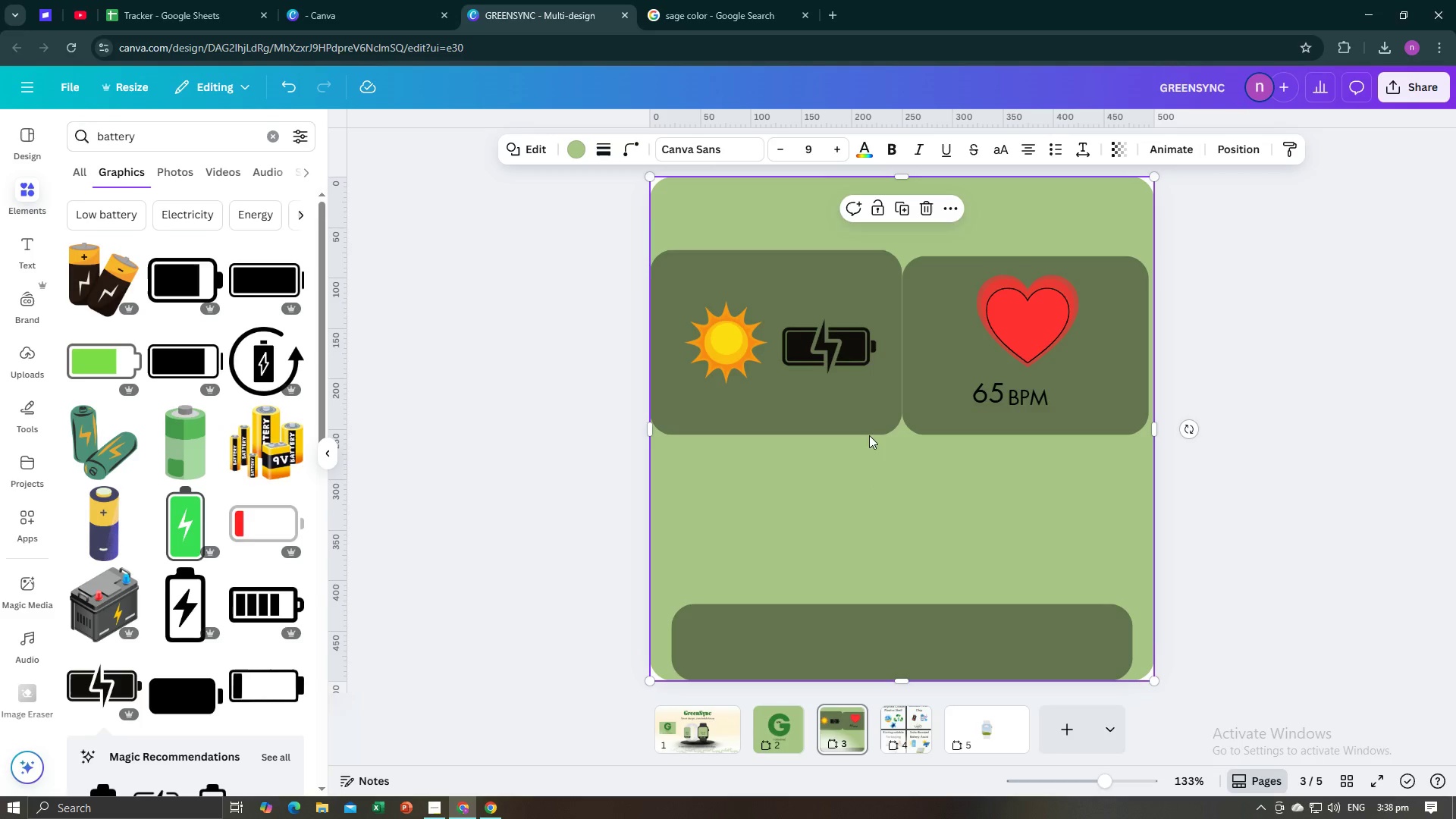 
double_click([865, 417])
 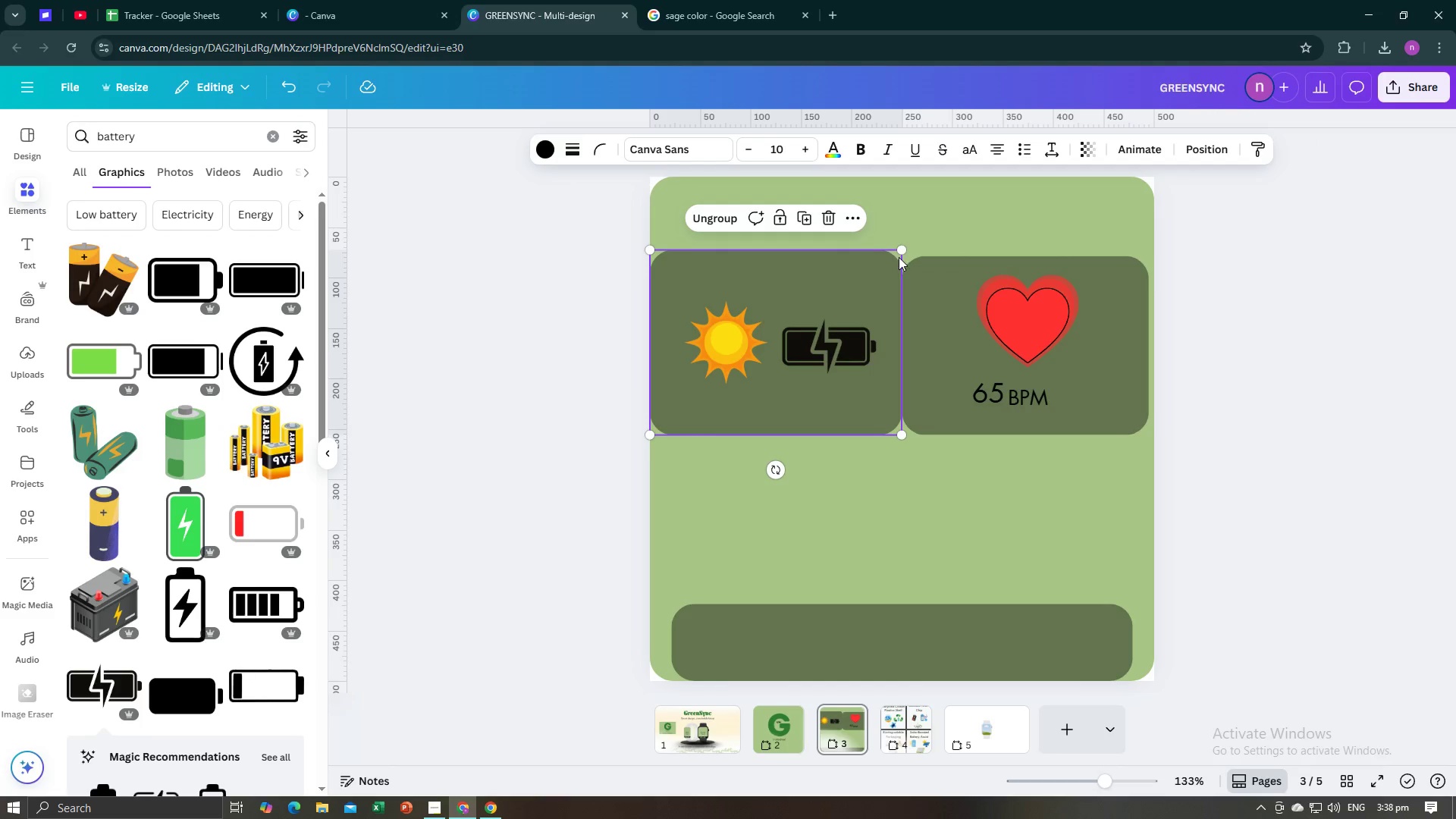 
left_click_drag(start_coordinate=[899, 251], to_coordinate=[897, 261])
 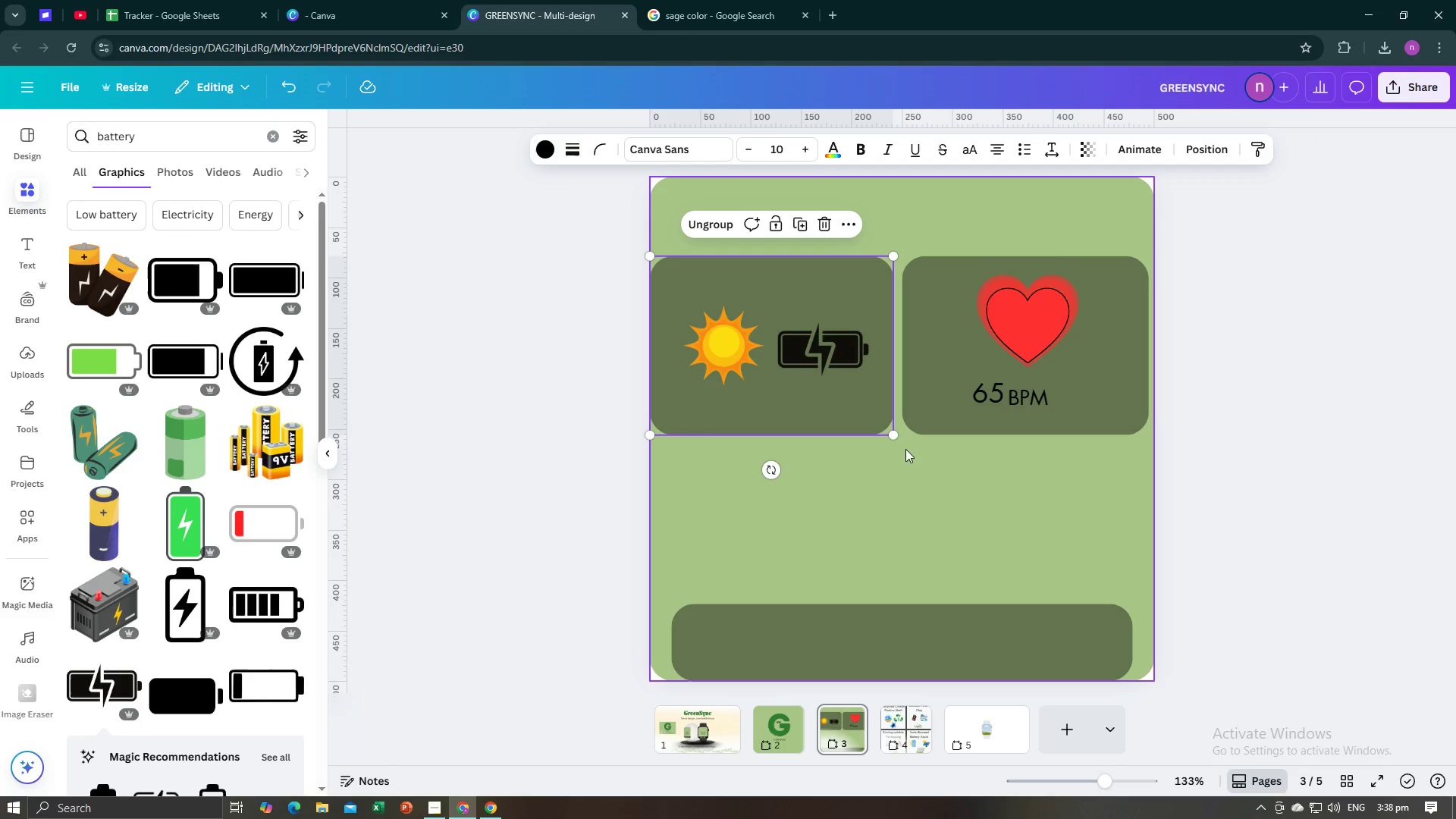 
left_click([918, 472])
 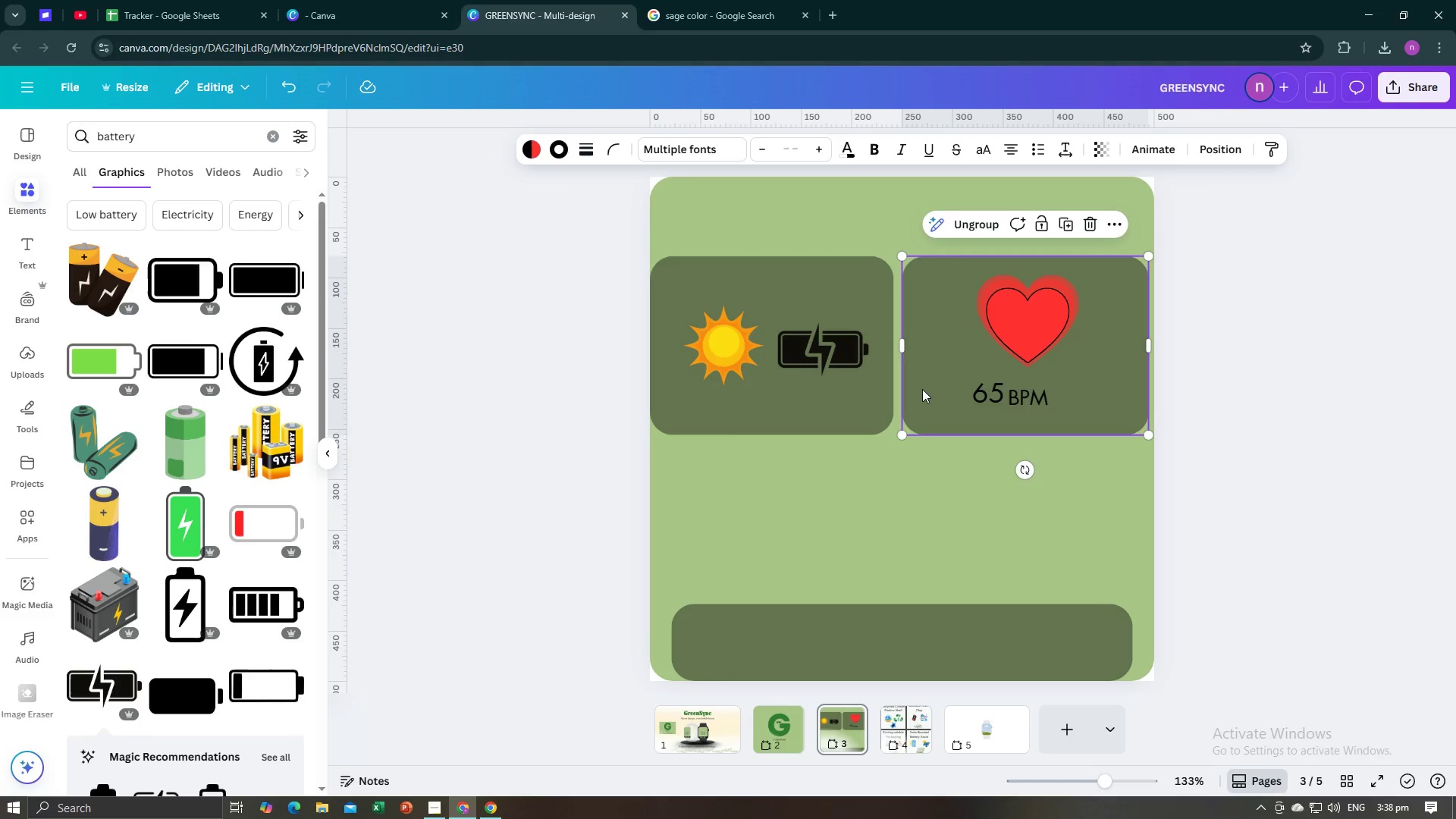 
left_click([922, 389])
 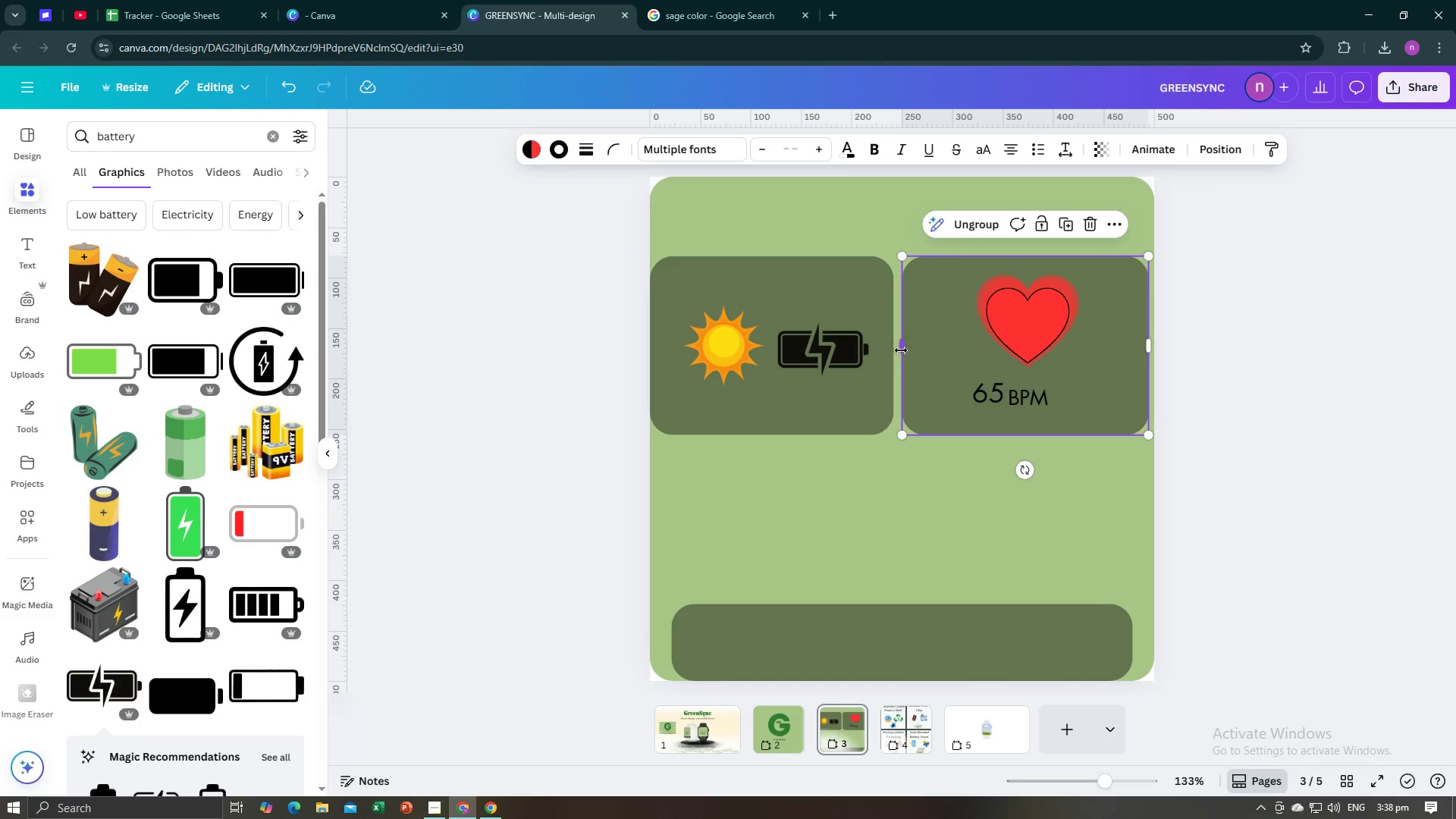 
left_click_drag(start_coordinate=[901, 350], to_coordinate=[895, 348])
 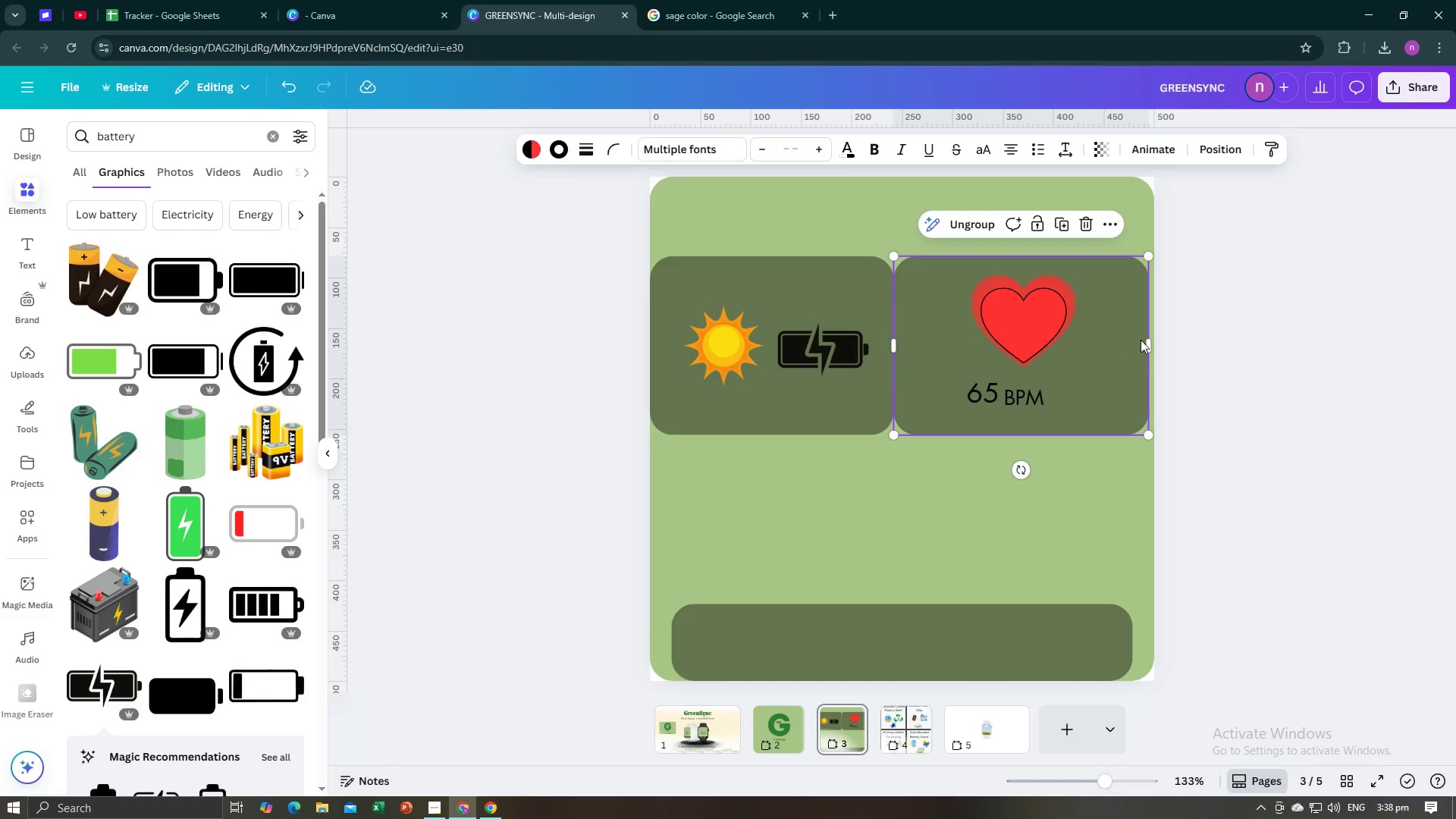 
left_click_drag(start_coordinate=[1145, 340], to_coordinate=[1150, 342])
 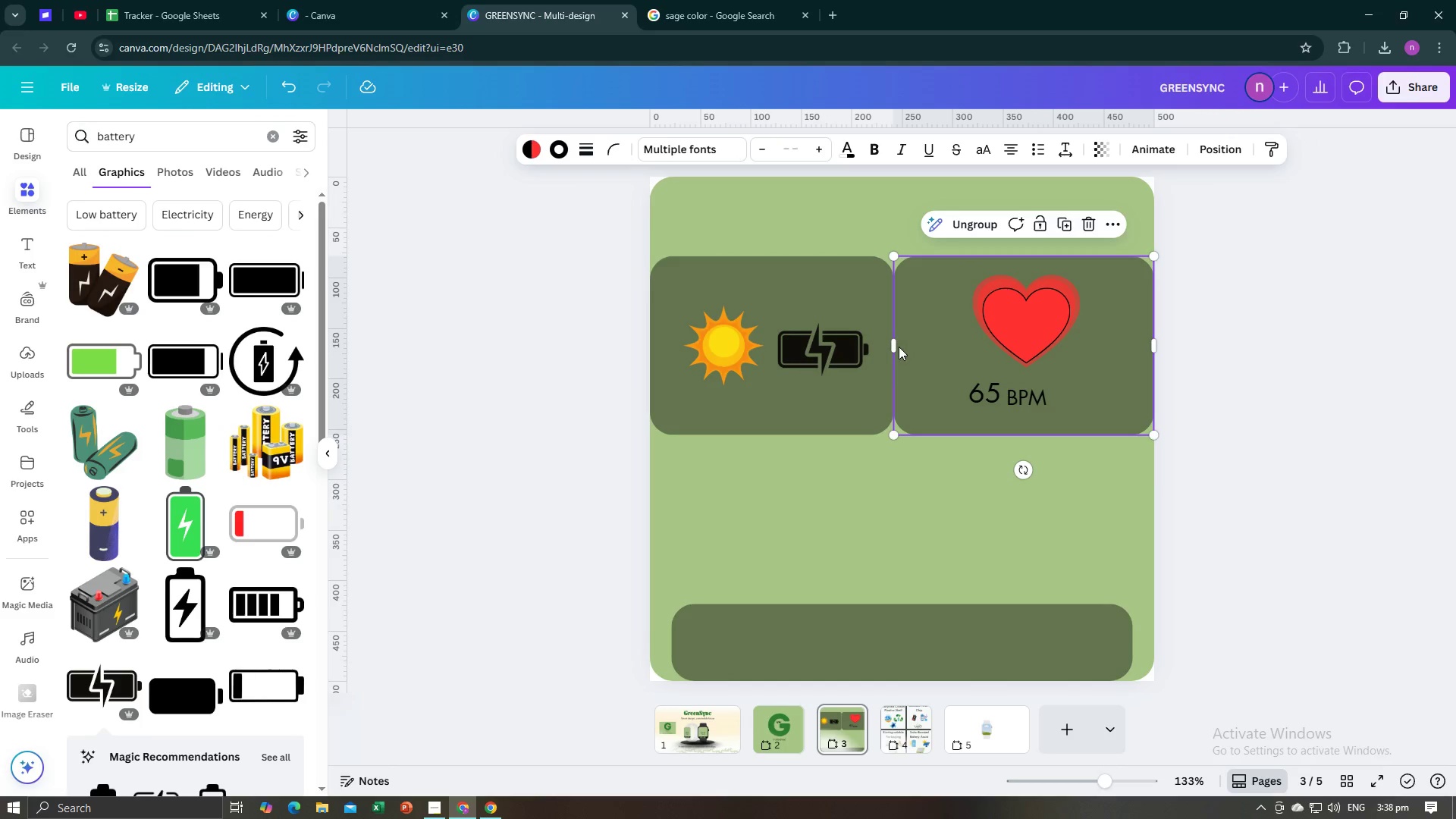 
left_click_drag(start_coordinate=[896, 346], to_coordinate=[902, 346])
 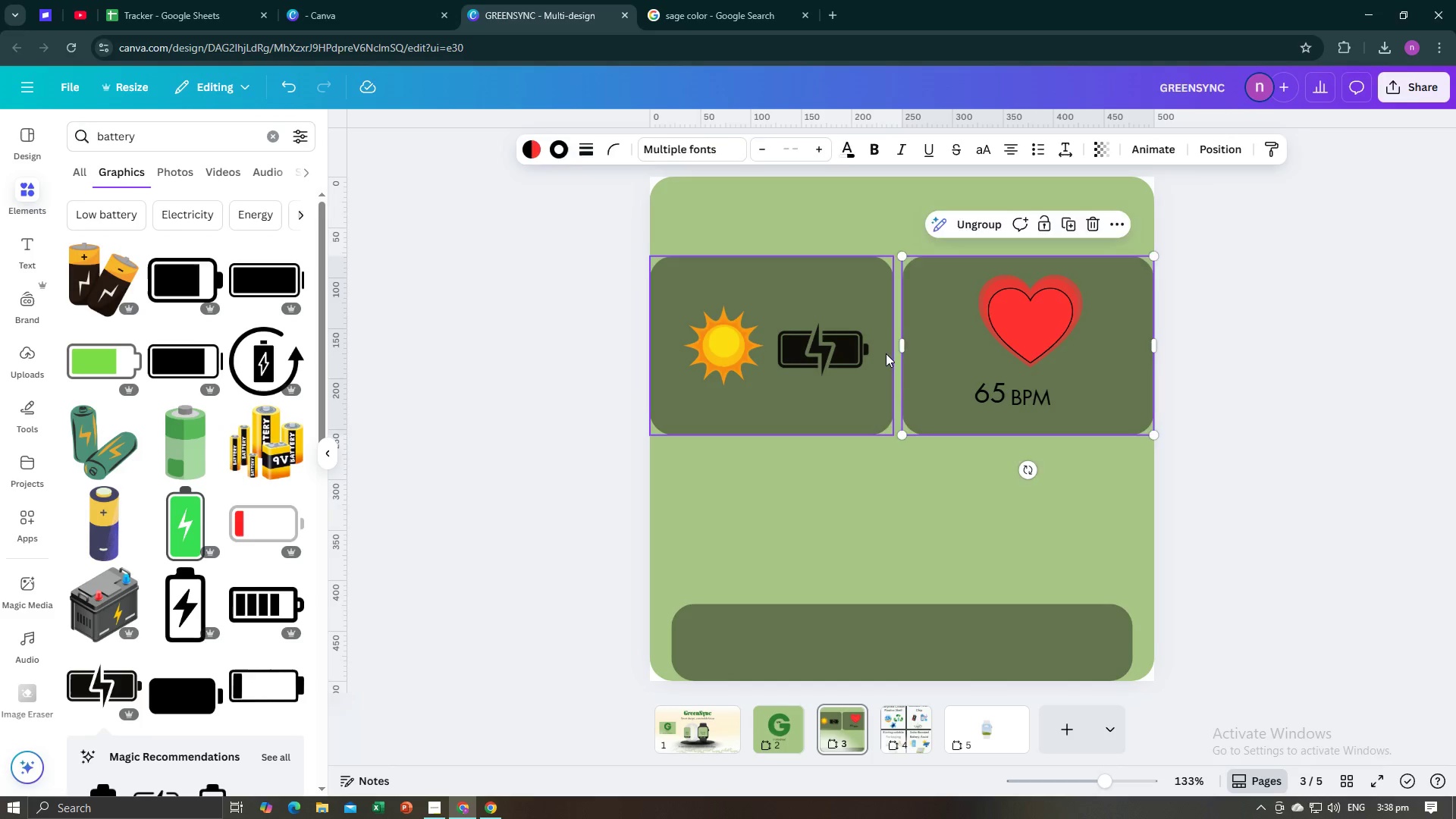 
left_click([886, 353])
 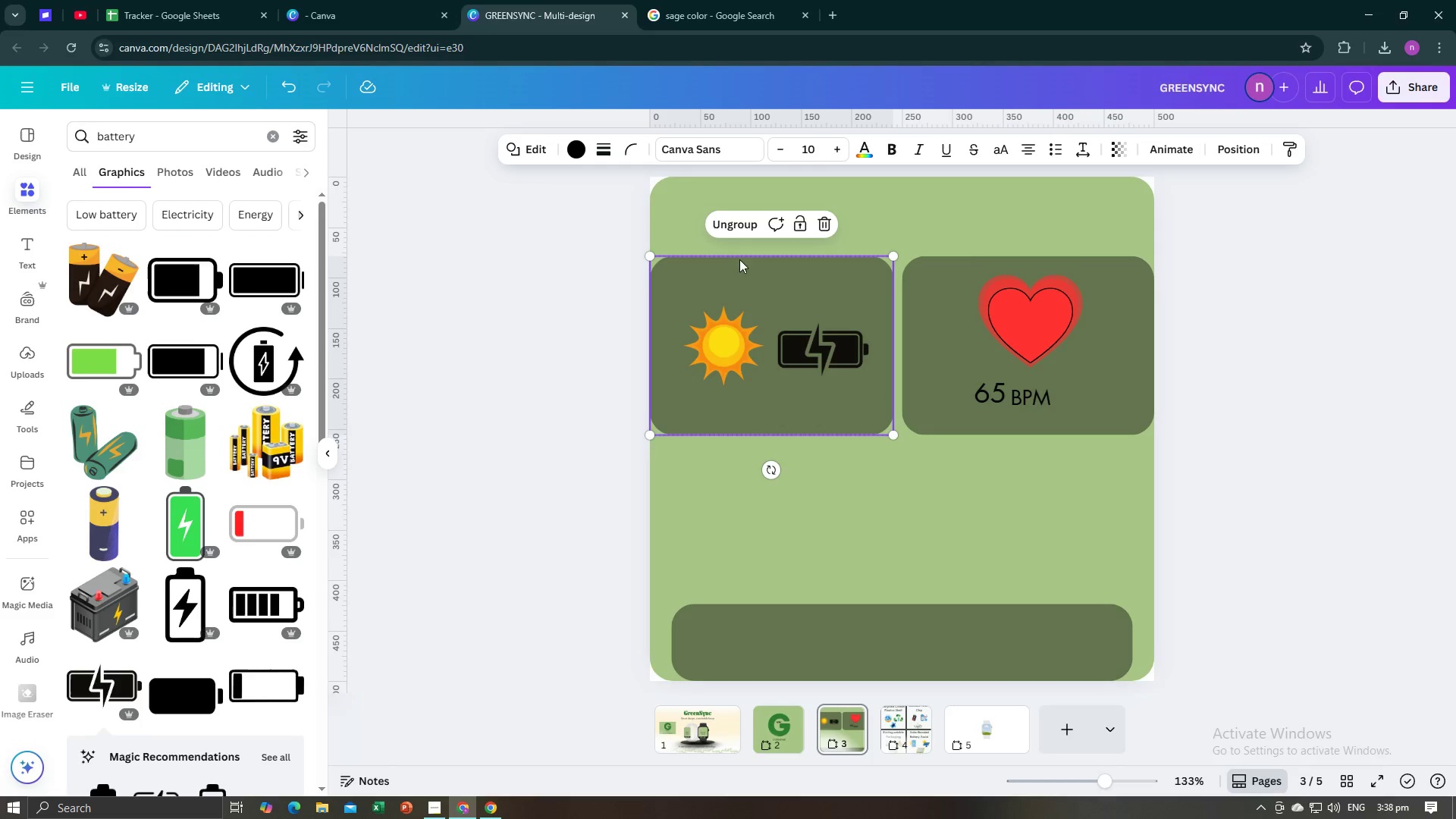 
left_click([729, 225])
 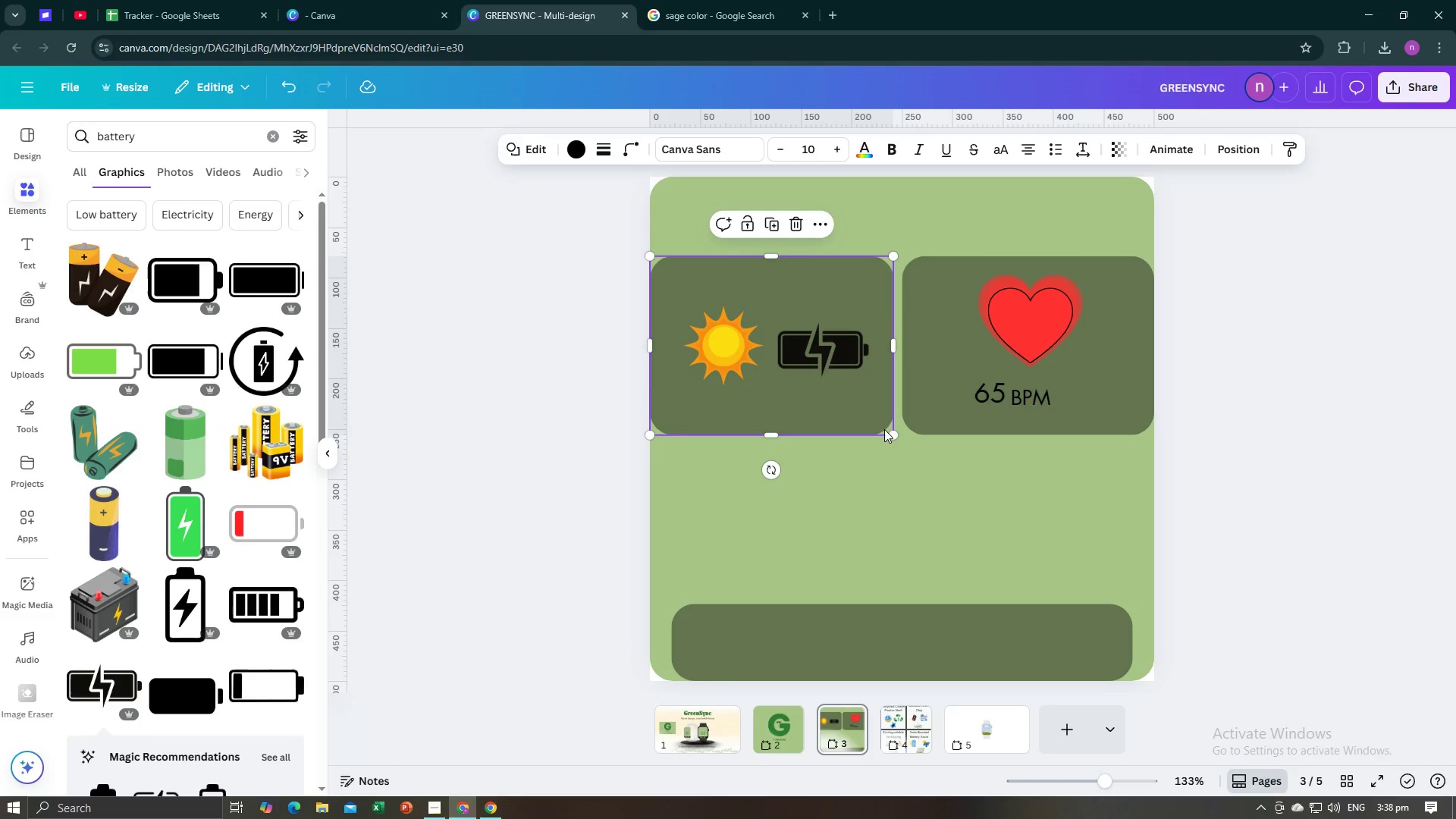 
double_click([896, 448])
 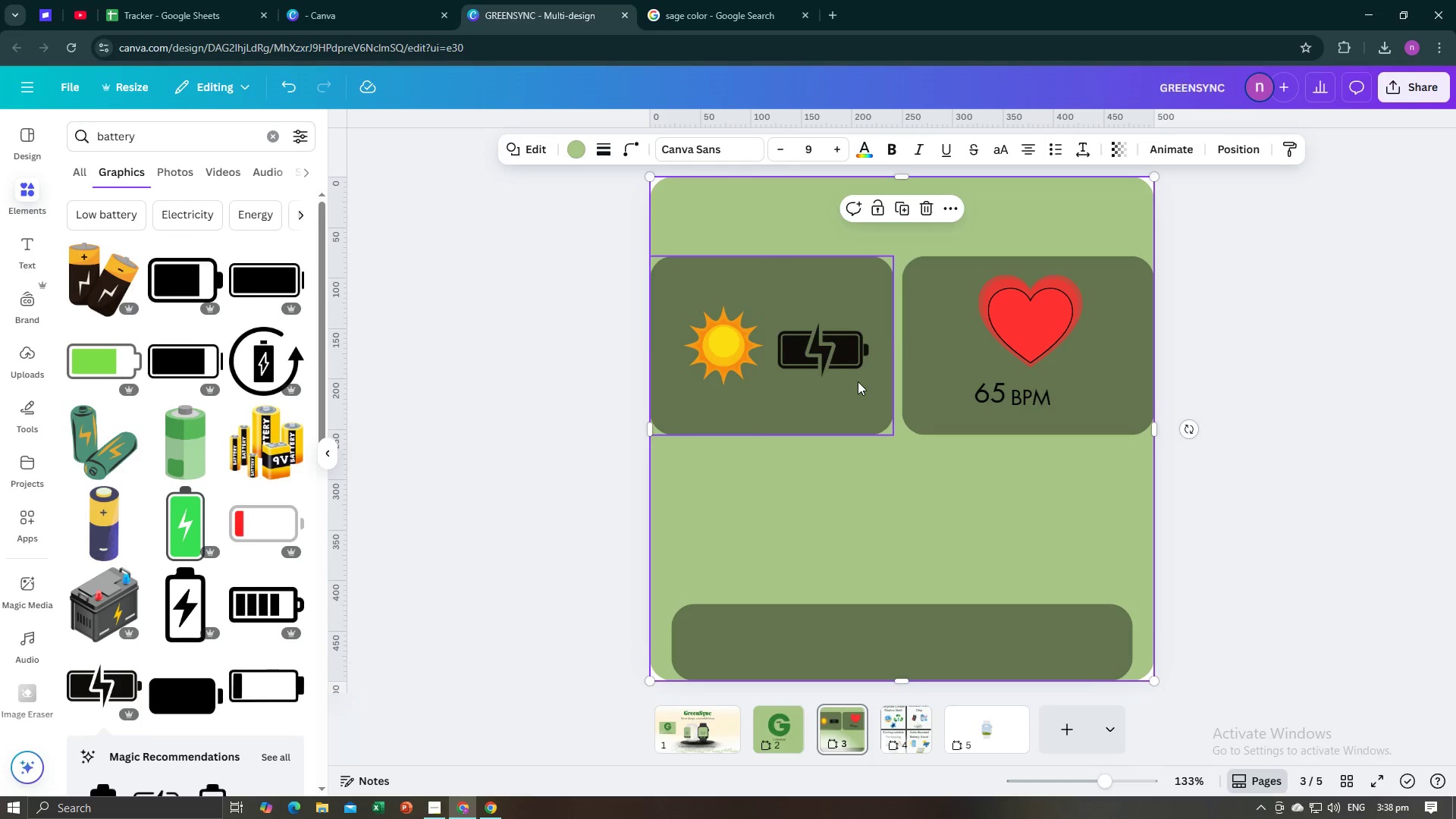 
left_click([861, 389])
 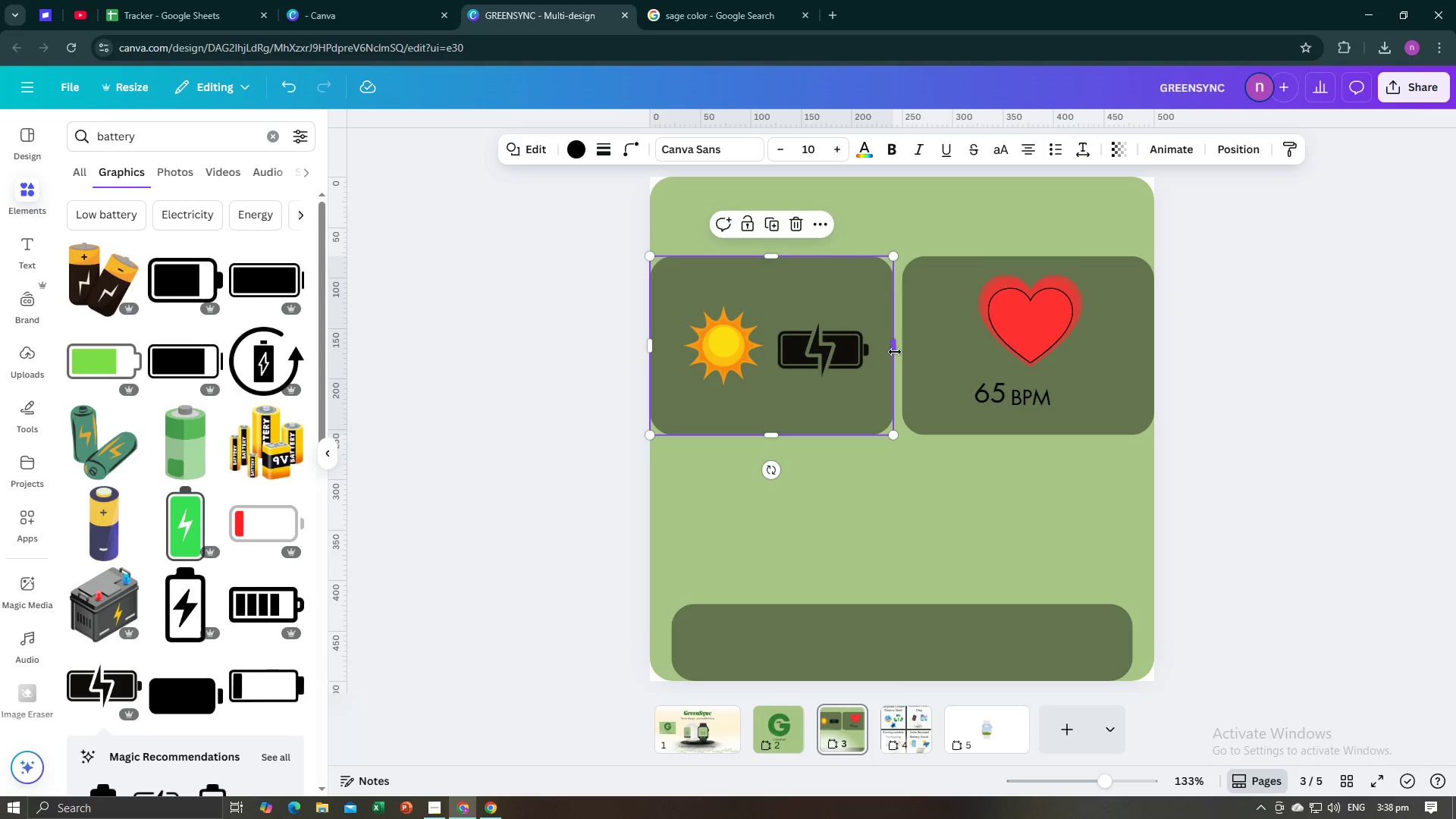 
left_click_drag(start_coordinate=[896, 350], to_coordinate=[902, 352])
 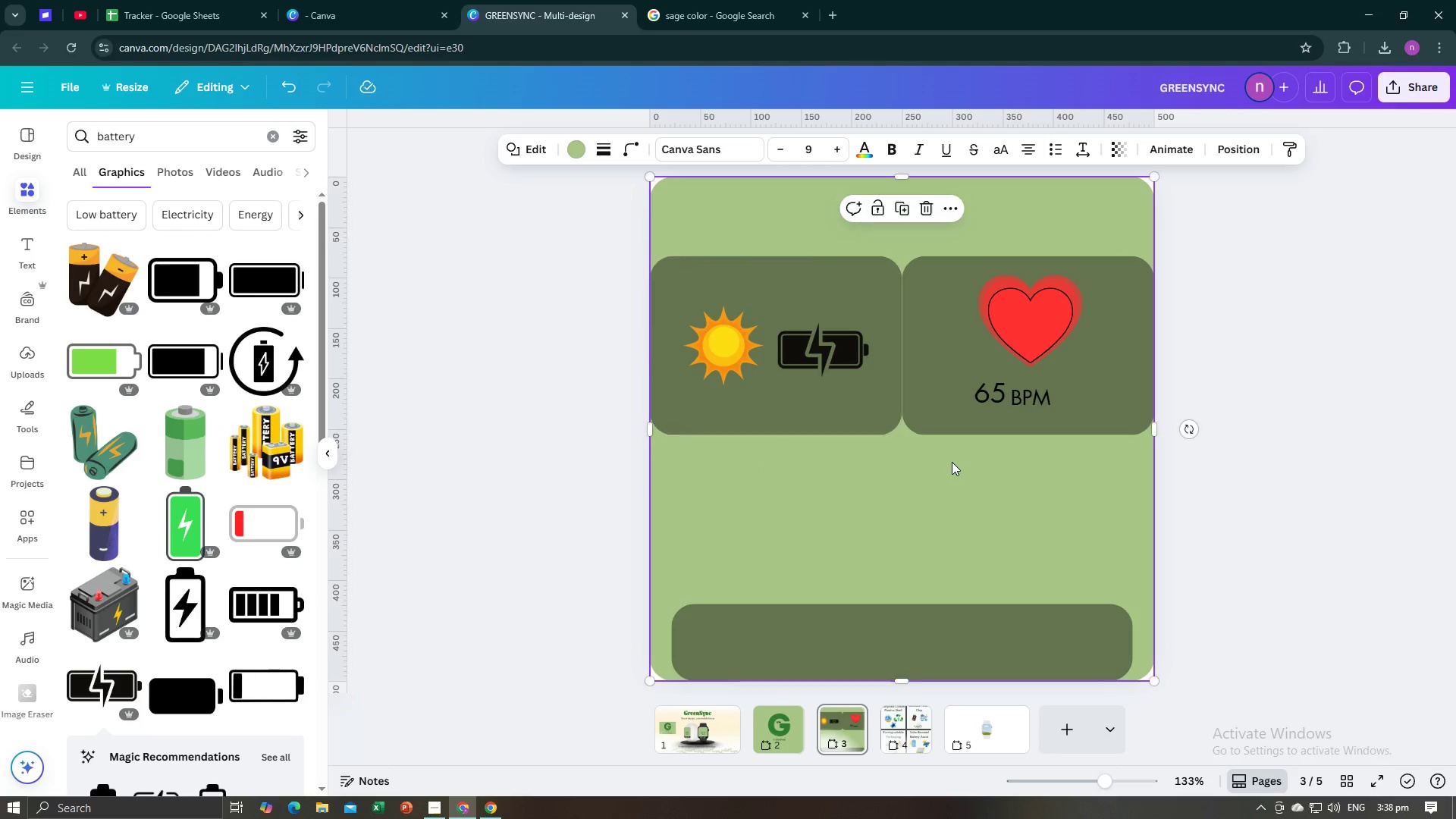 
left_click([952, 462])
 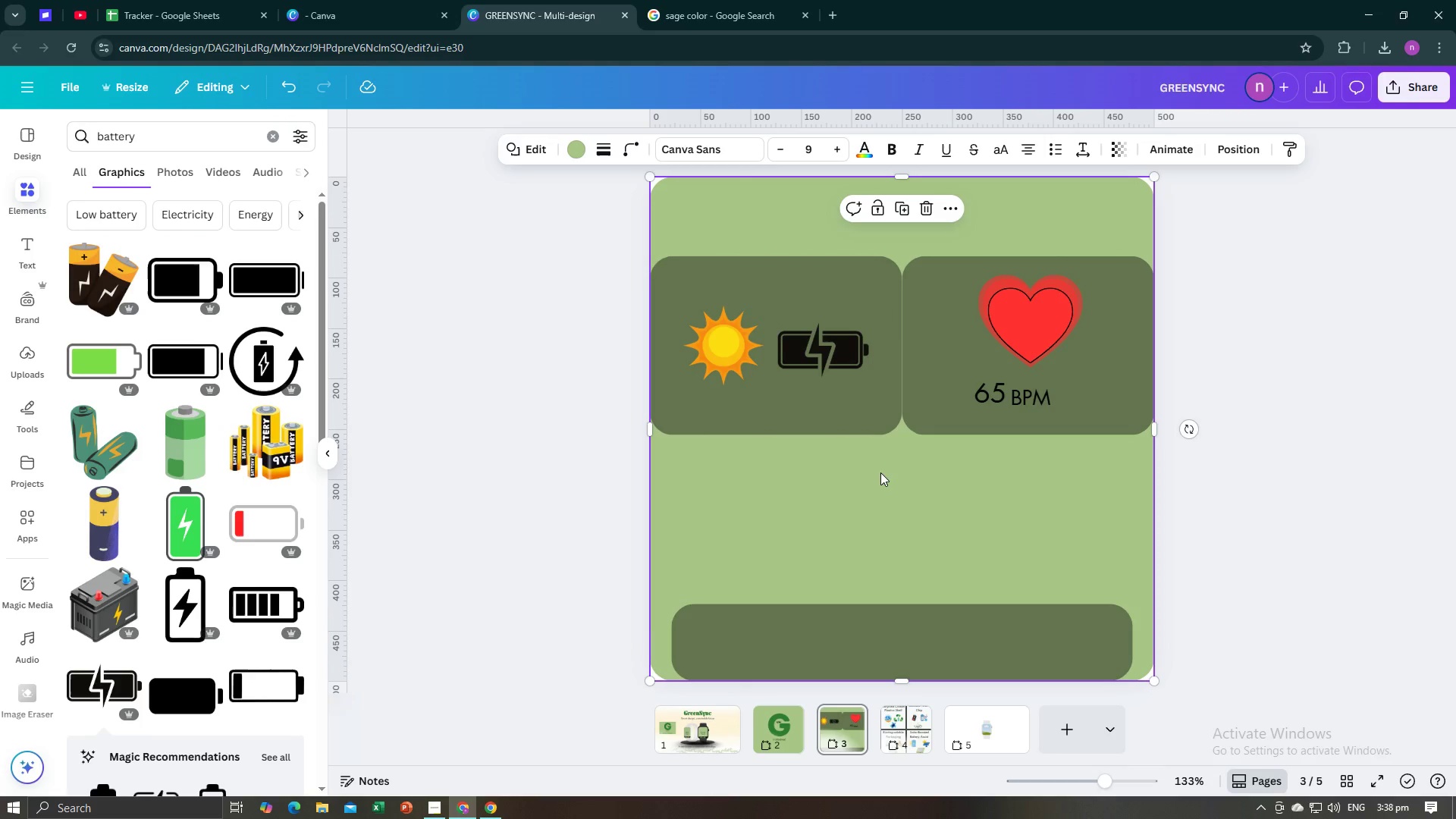 
key(Alt+AltLeft)
 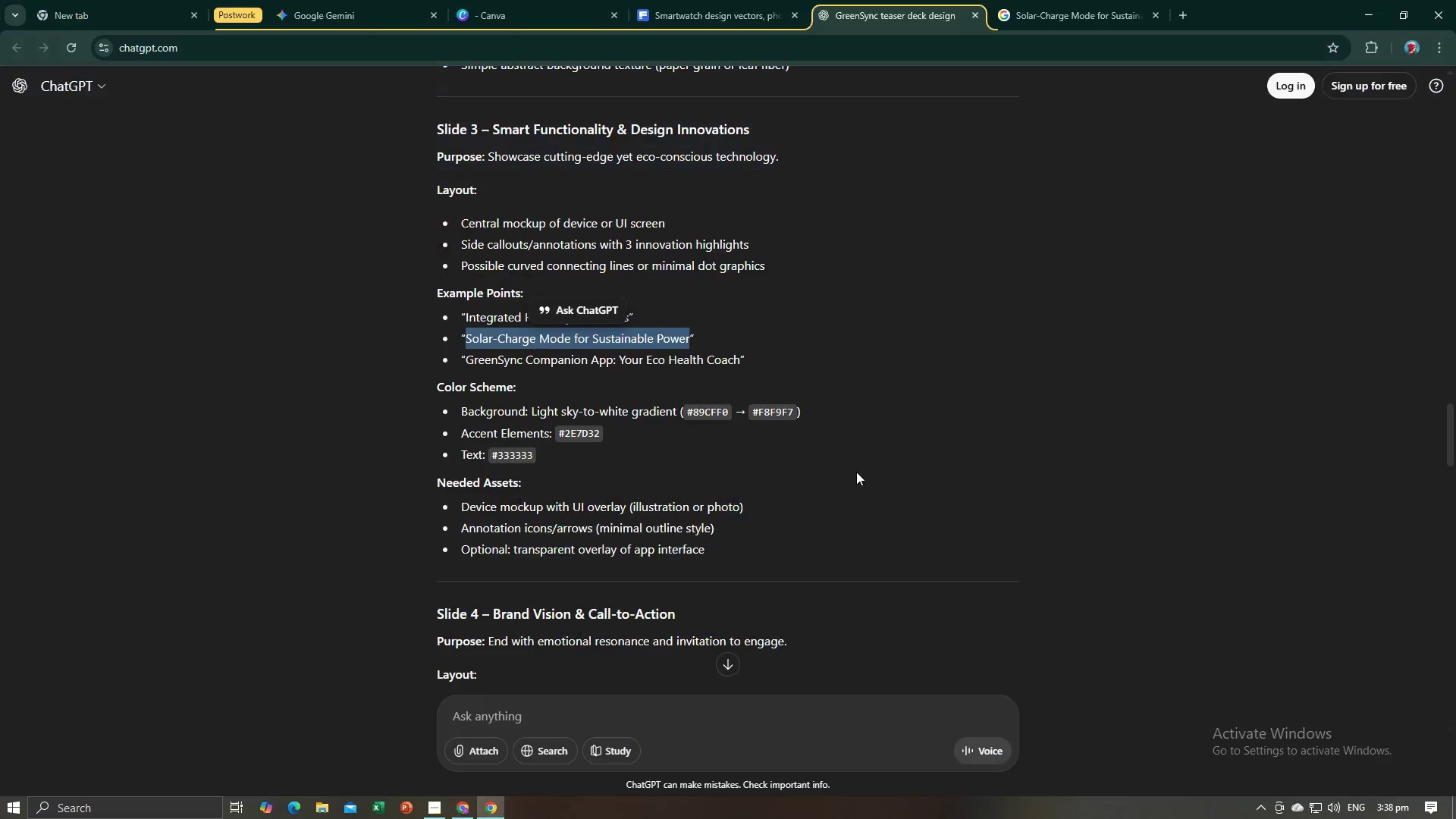 
key(Alt+Tab)
 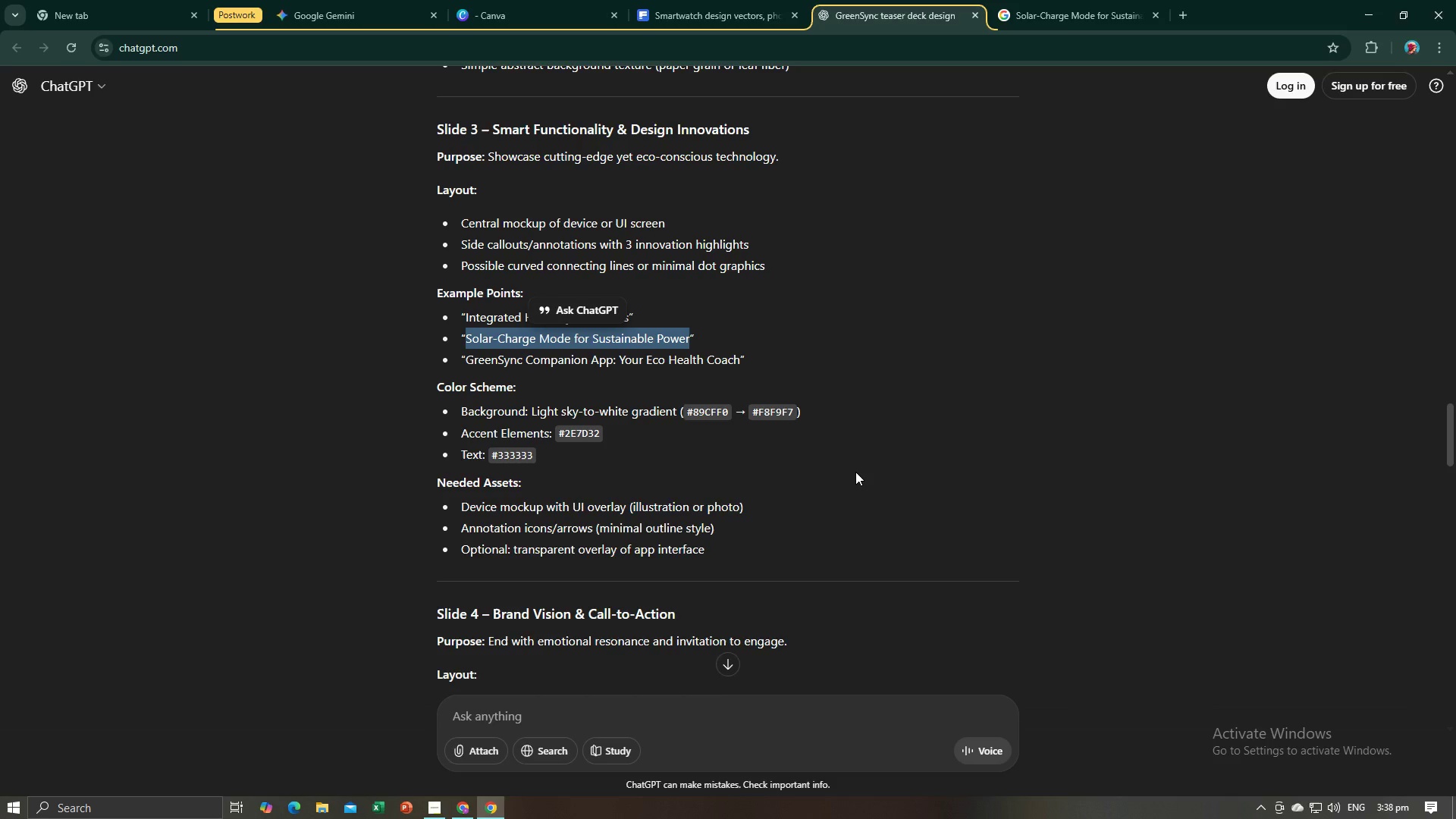 
key(Alt+AltLeft)
 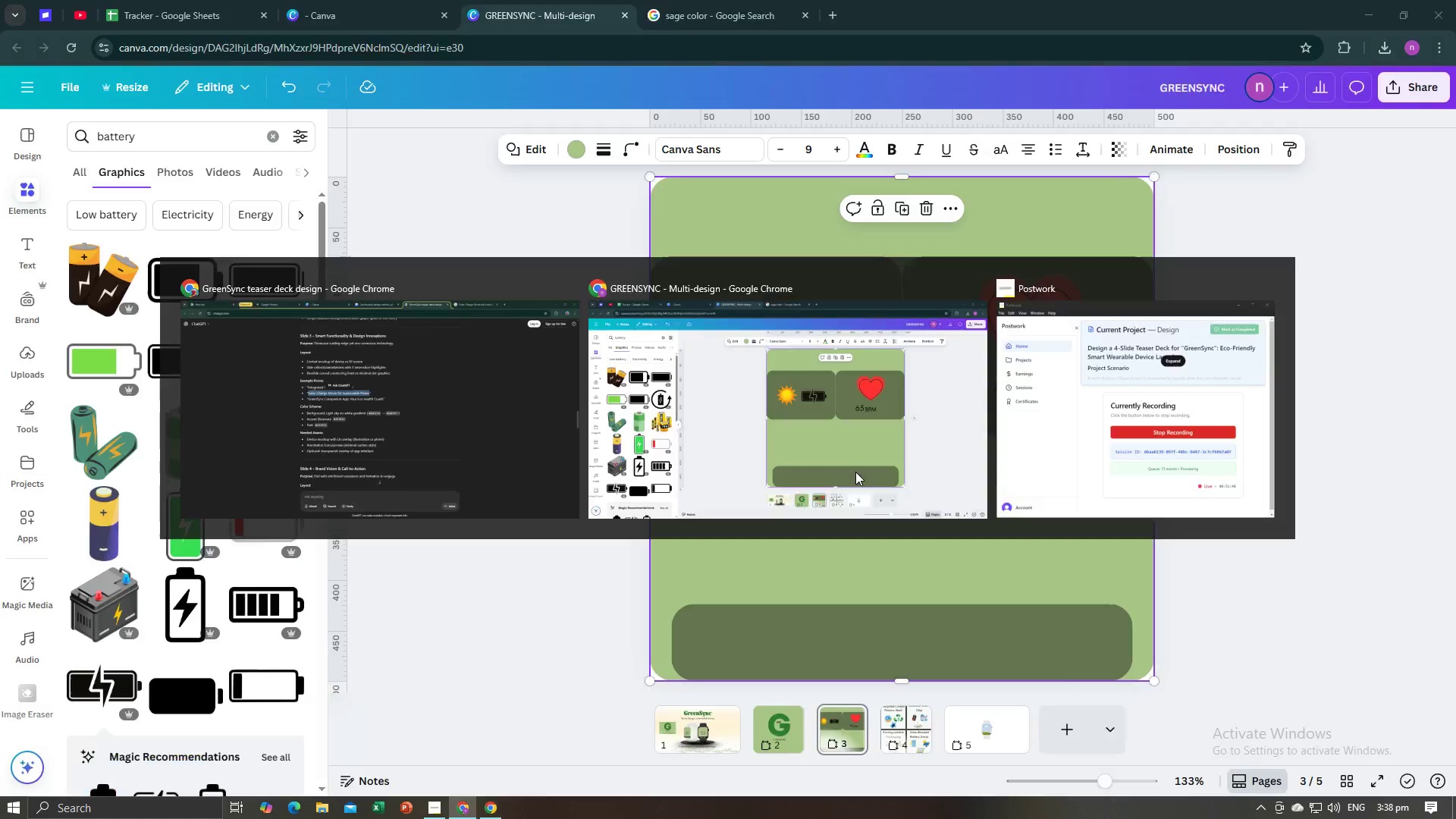 
key(Alt+Tab)
 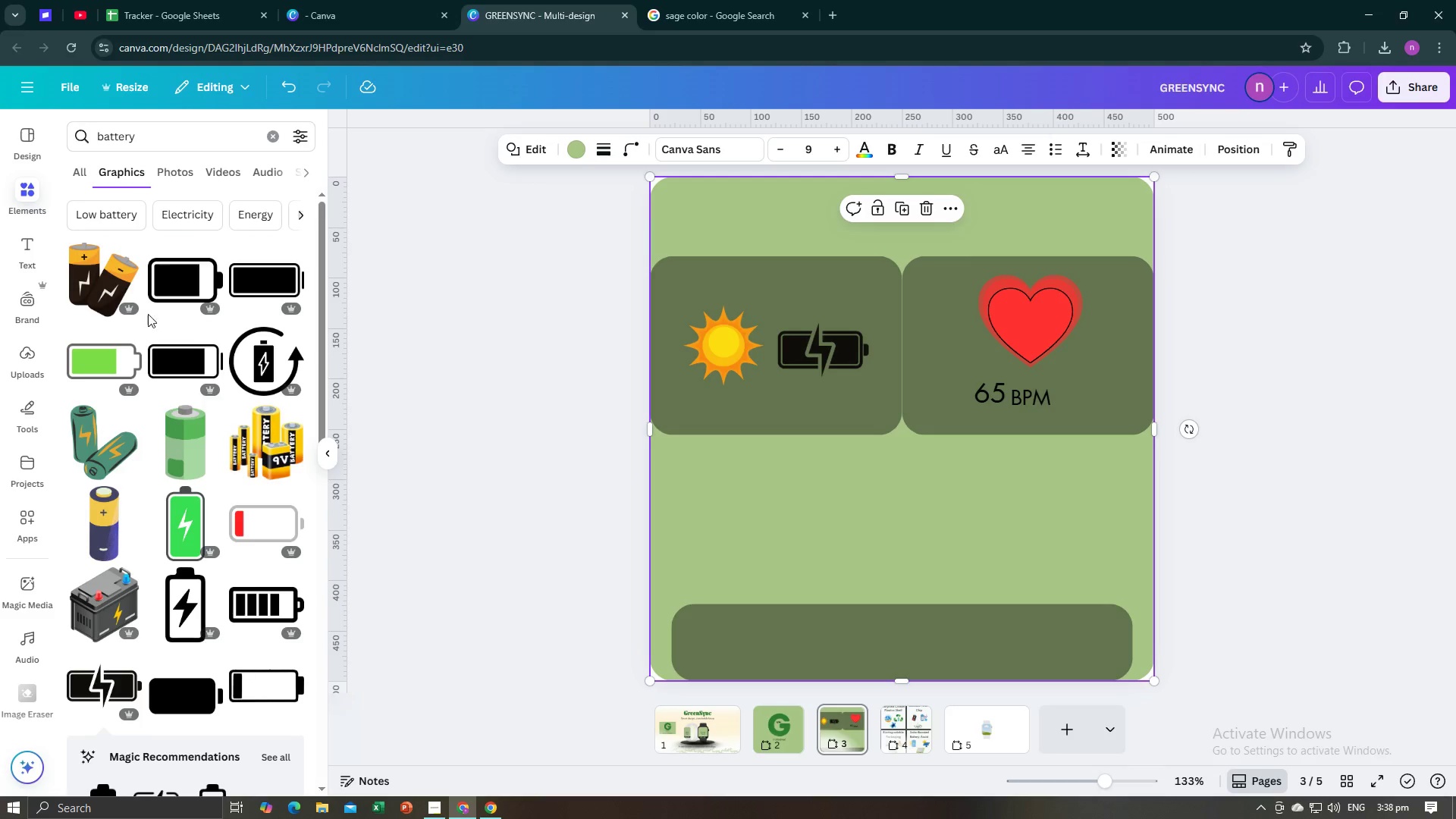 
wait(7.48)
 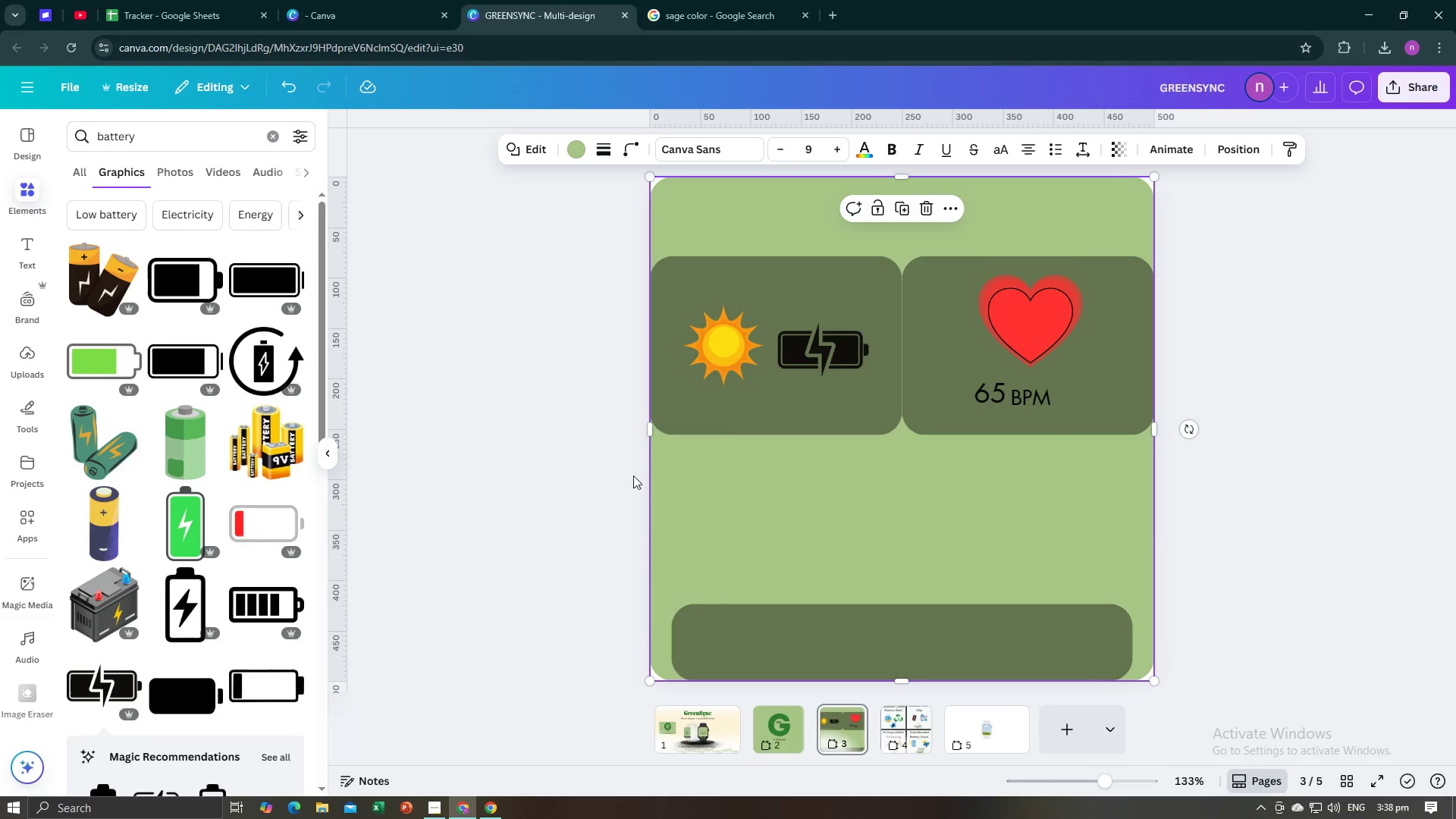 
left_click([266, 135])
 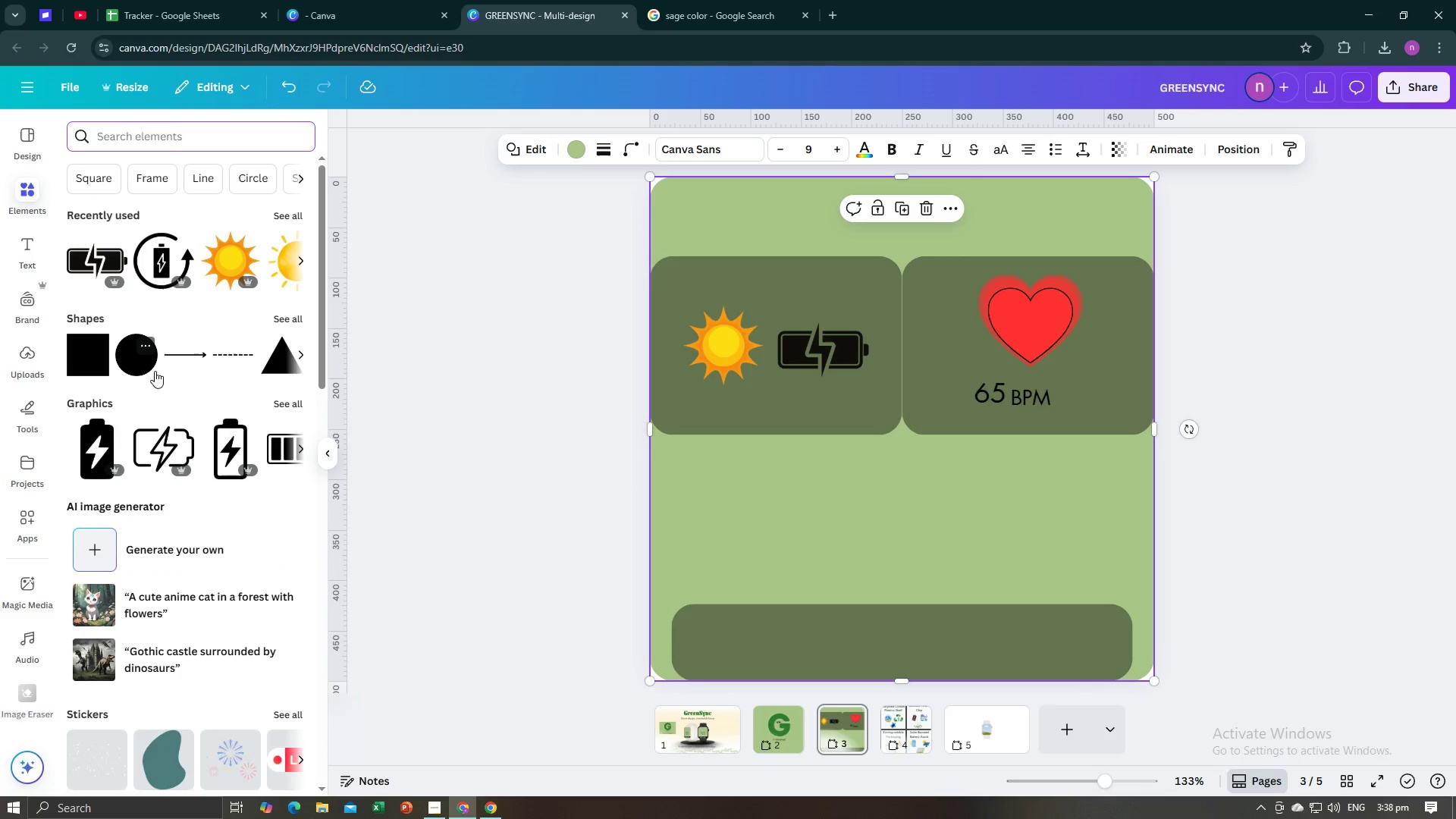 
left_click([140, 369])
 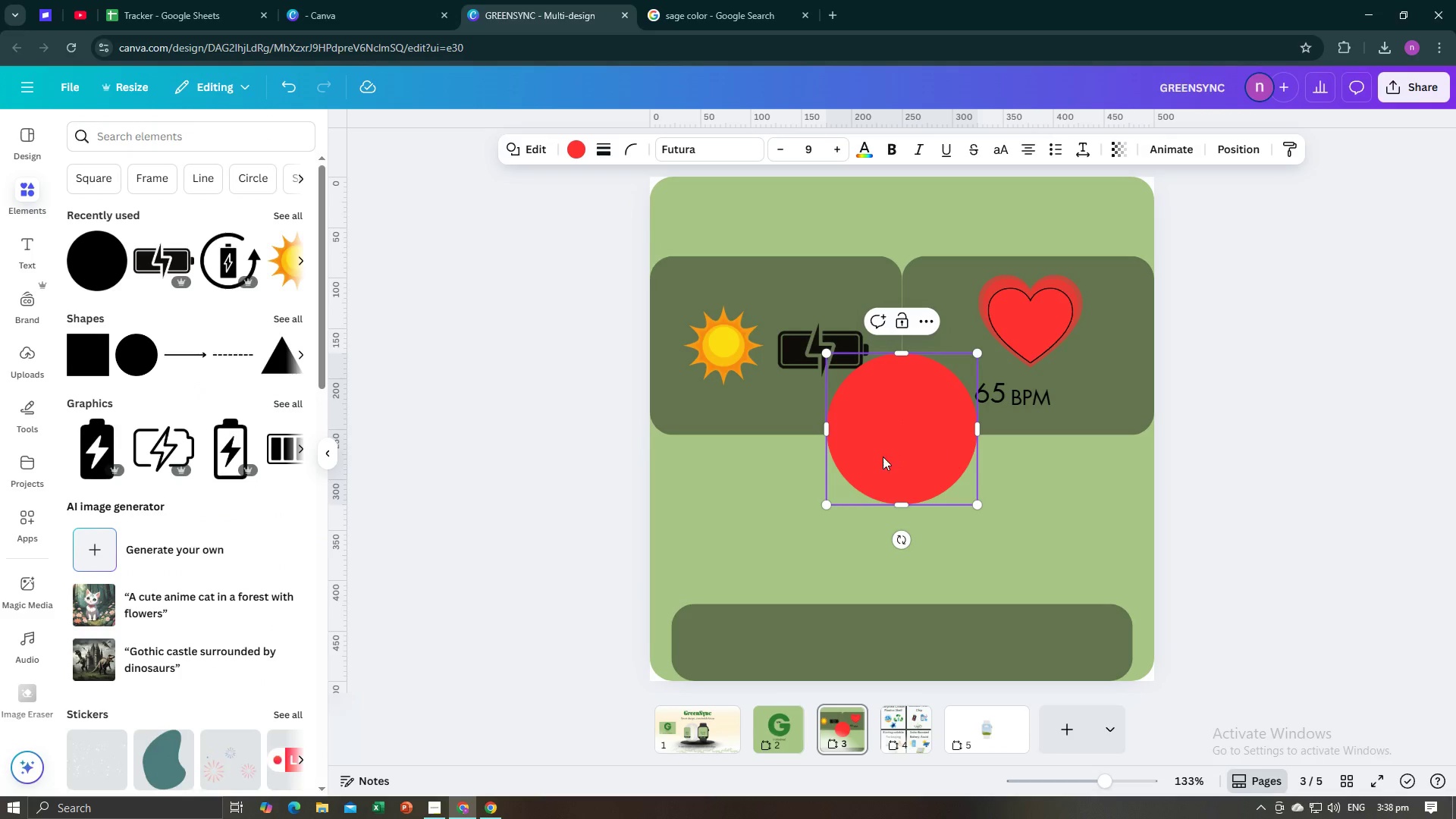 
left_click([529, 554])
 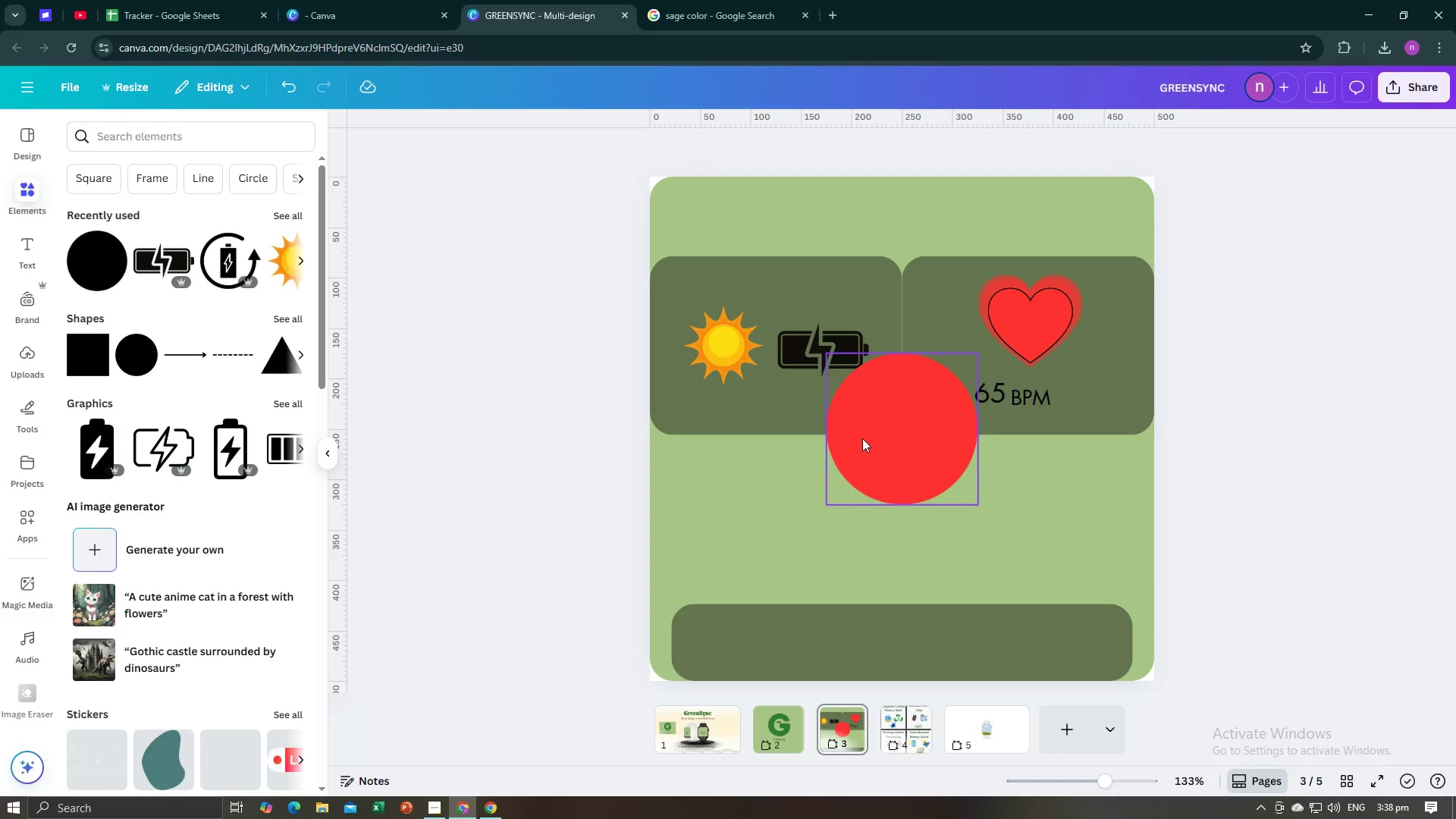 
left_click([862, 438])
 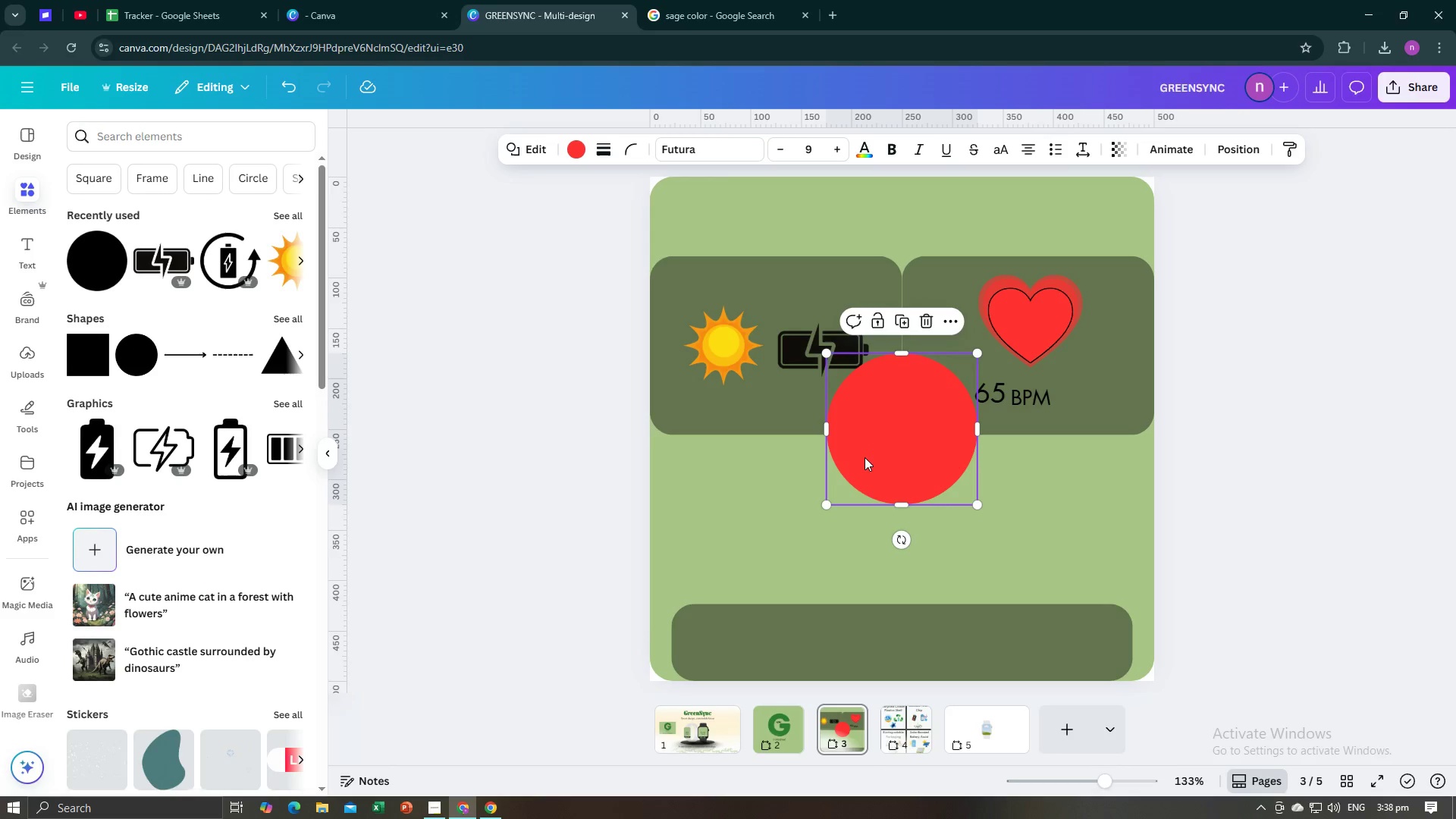 
left_click_drag(start_coordinate=[864, 457], to_coordinate=[841, 516])
 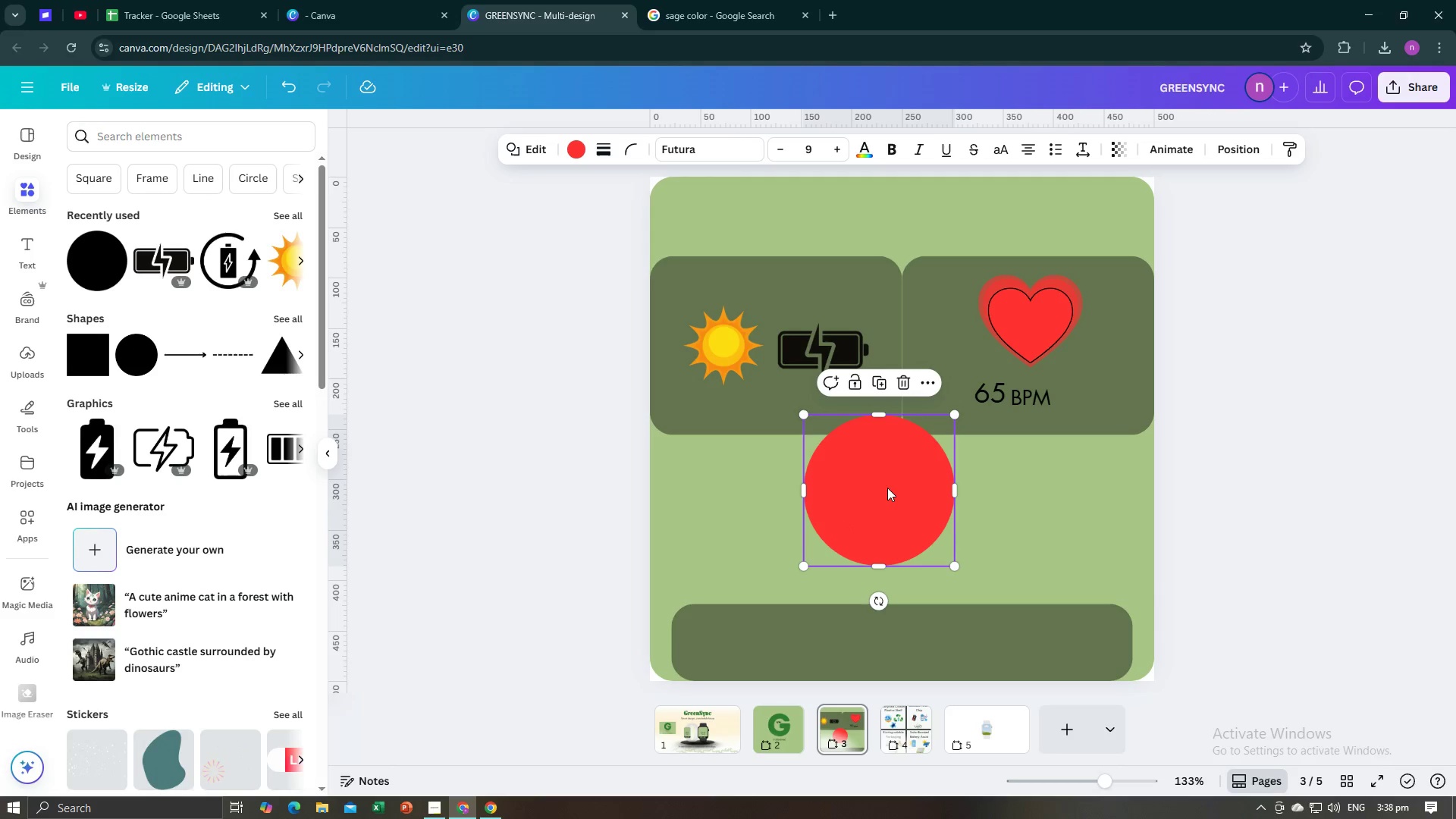 
left_click_drag(start_coordinate=[884, 491], to_coordinate=[896, 513])
 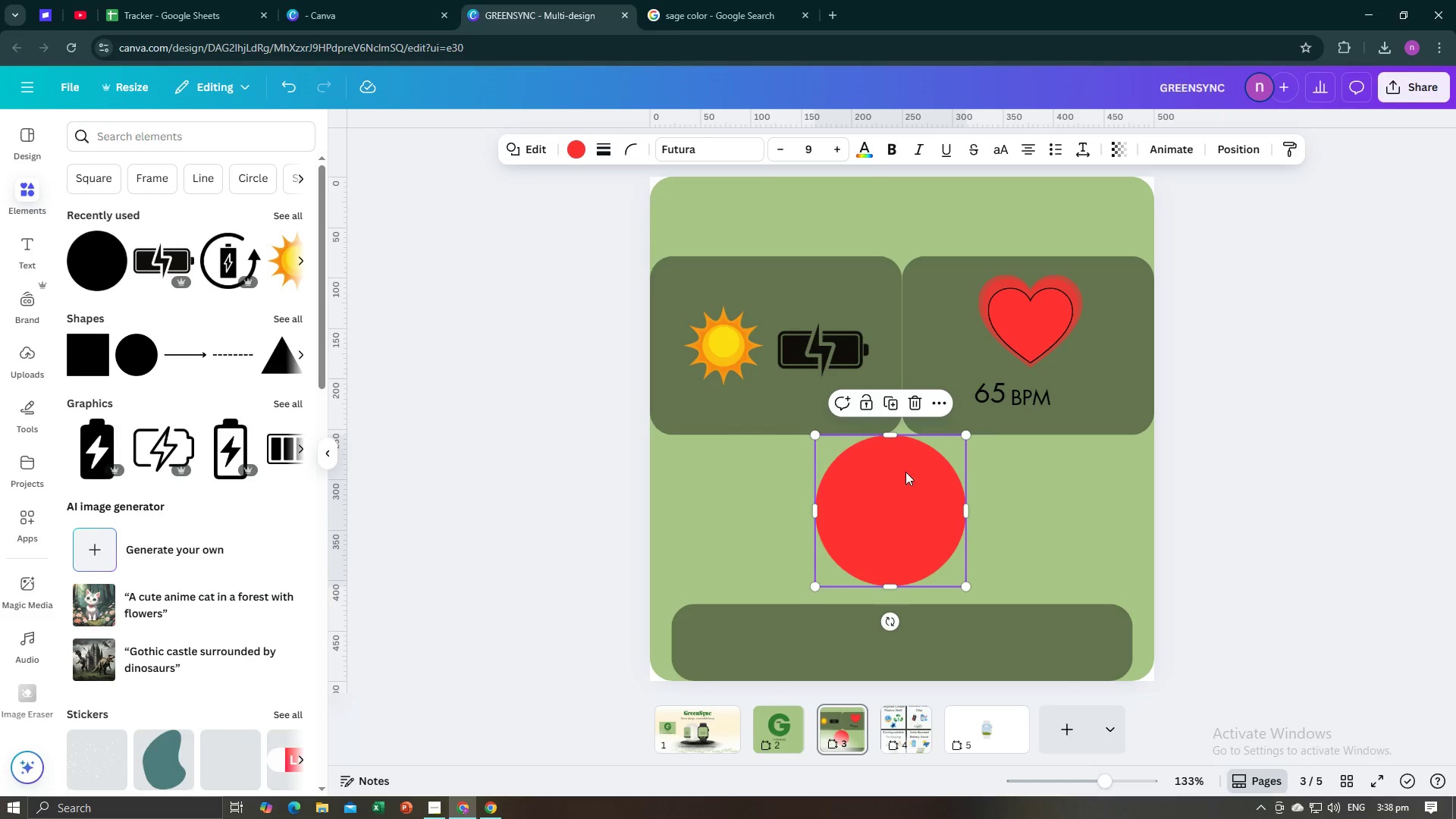 
left_click([895, 403])
 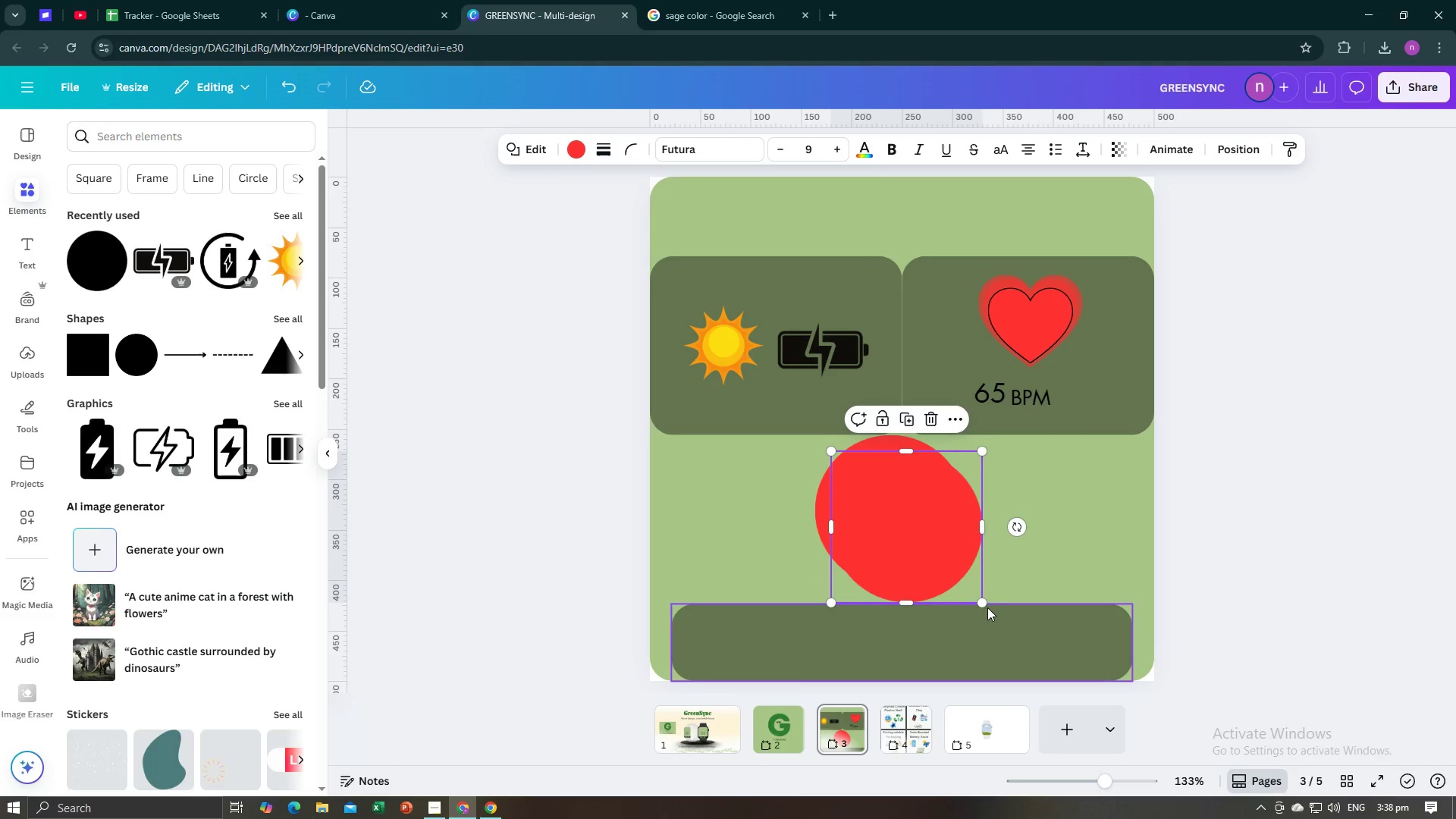 
left_click_drag(start_coordinate=[983, 604], to_coordinate=[961, 592])
 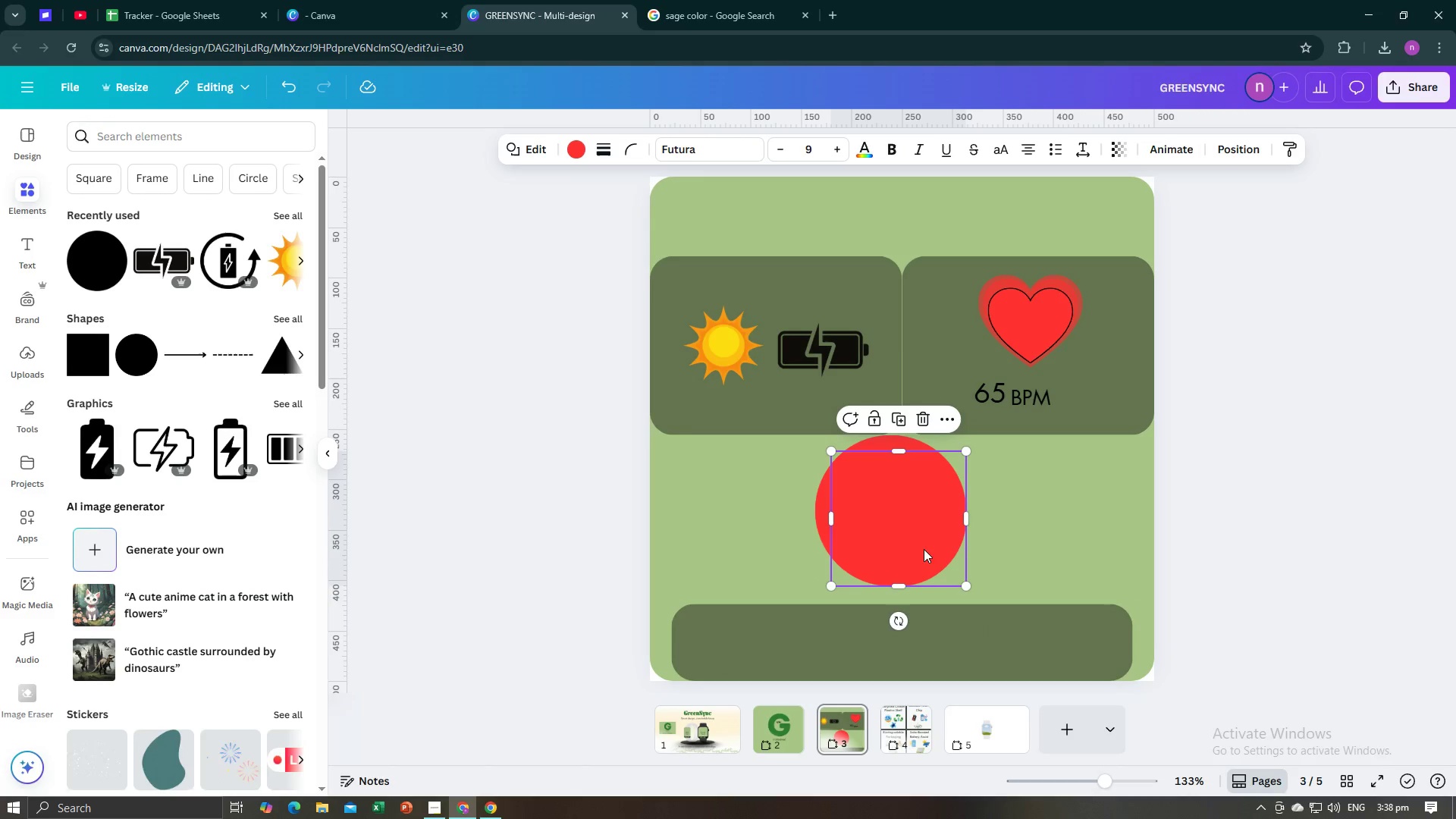 
left_click_drag(start_coordinate=[919, 546], to_coordinate=[910, 532])
 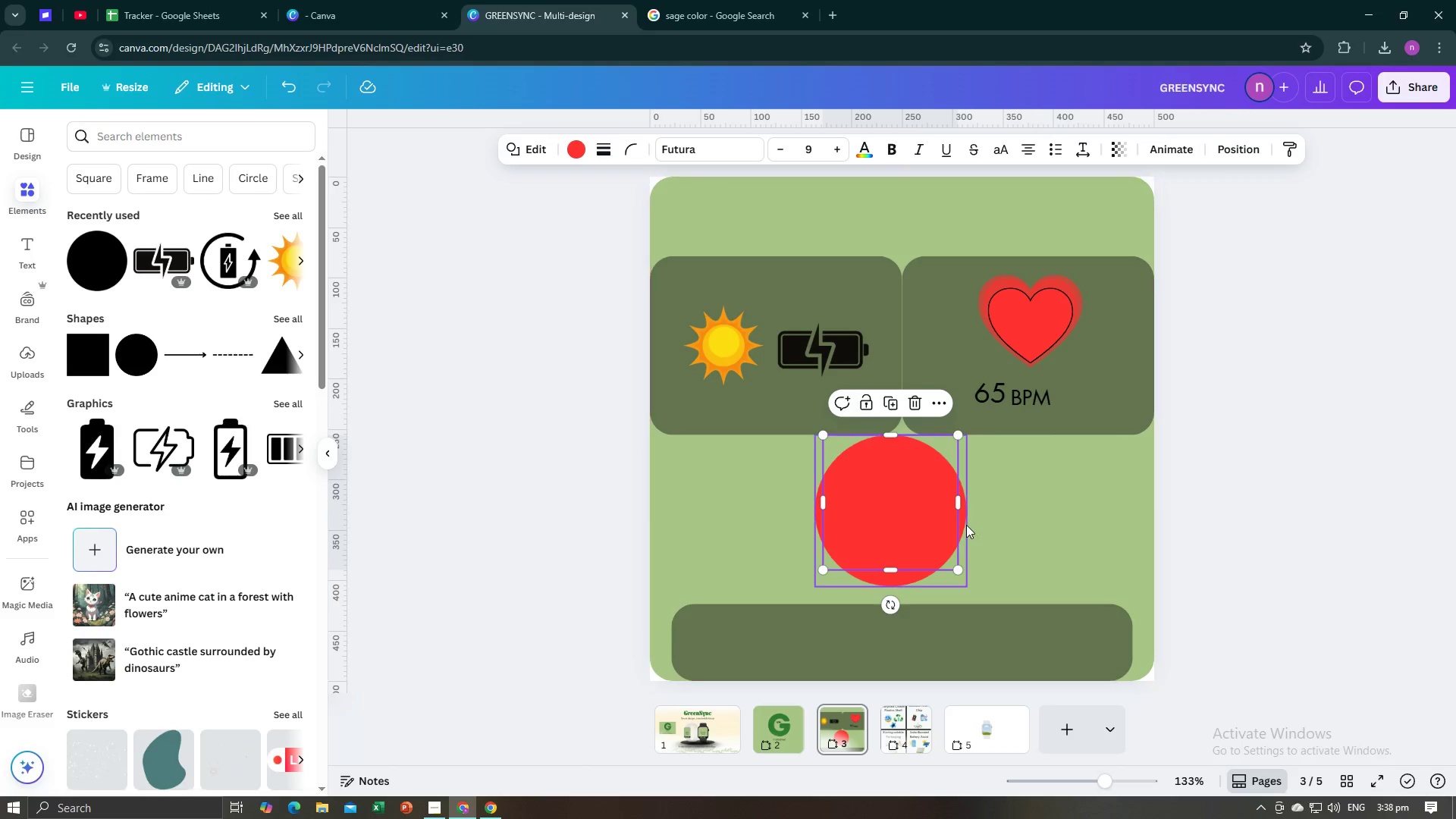 
left_click([966, 525])
 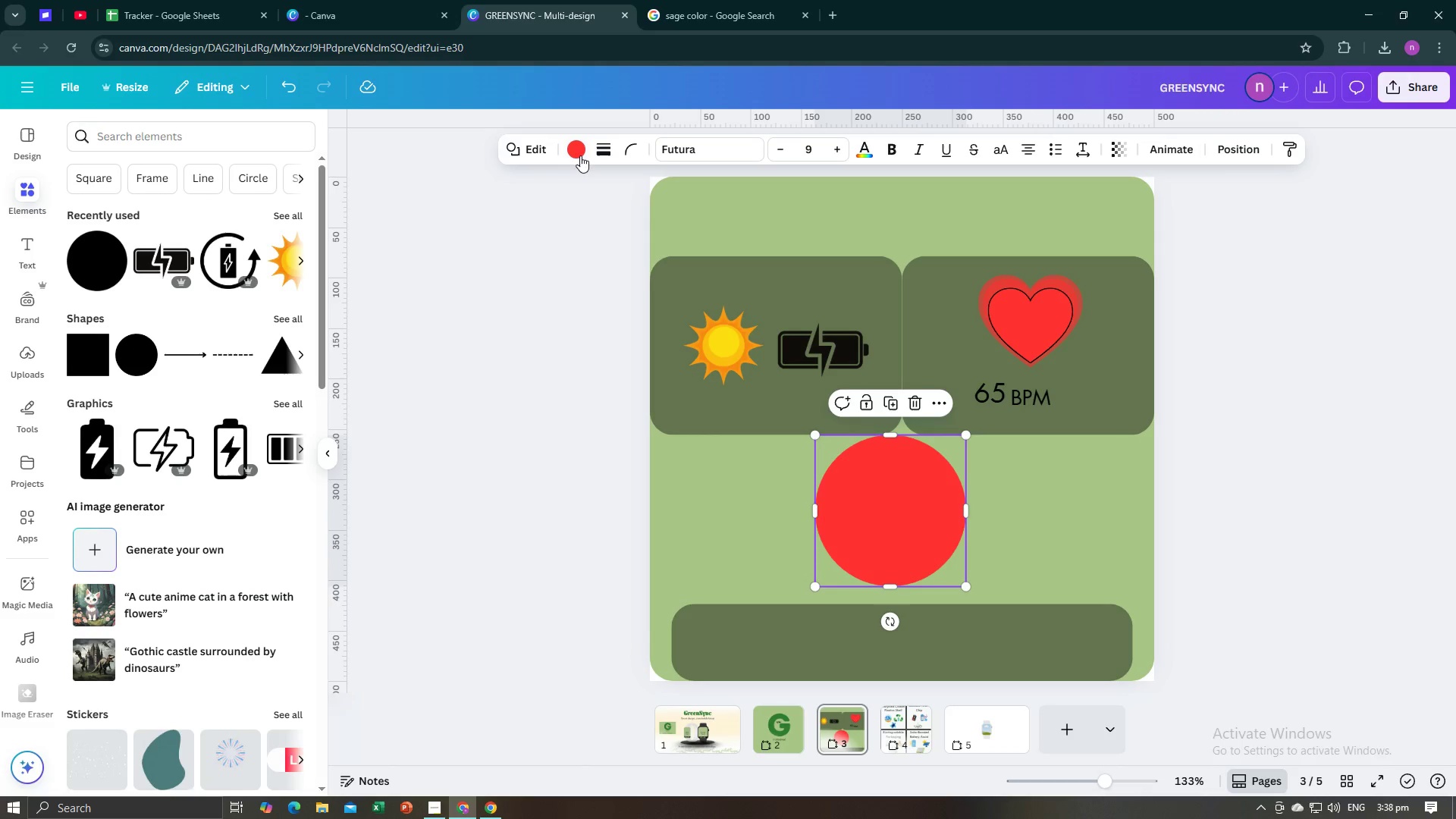 
left_click([580, 152])
 